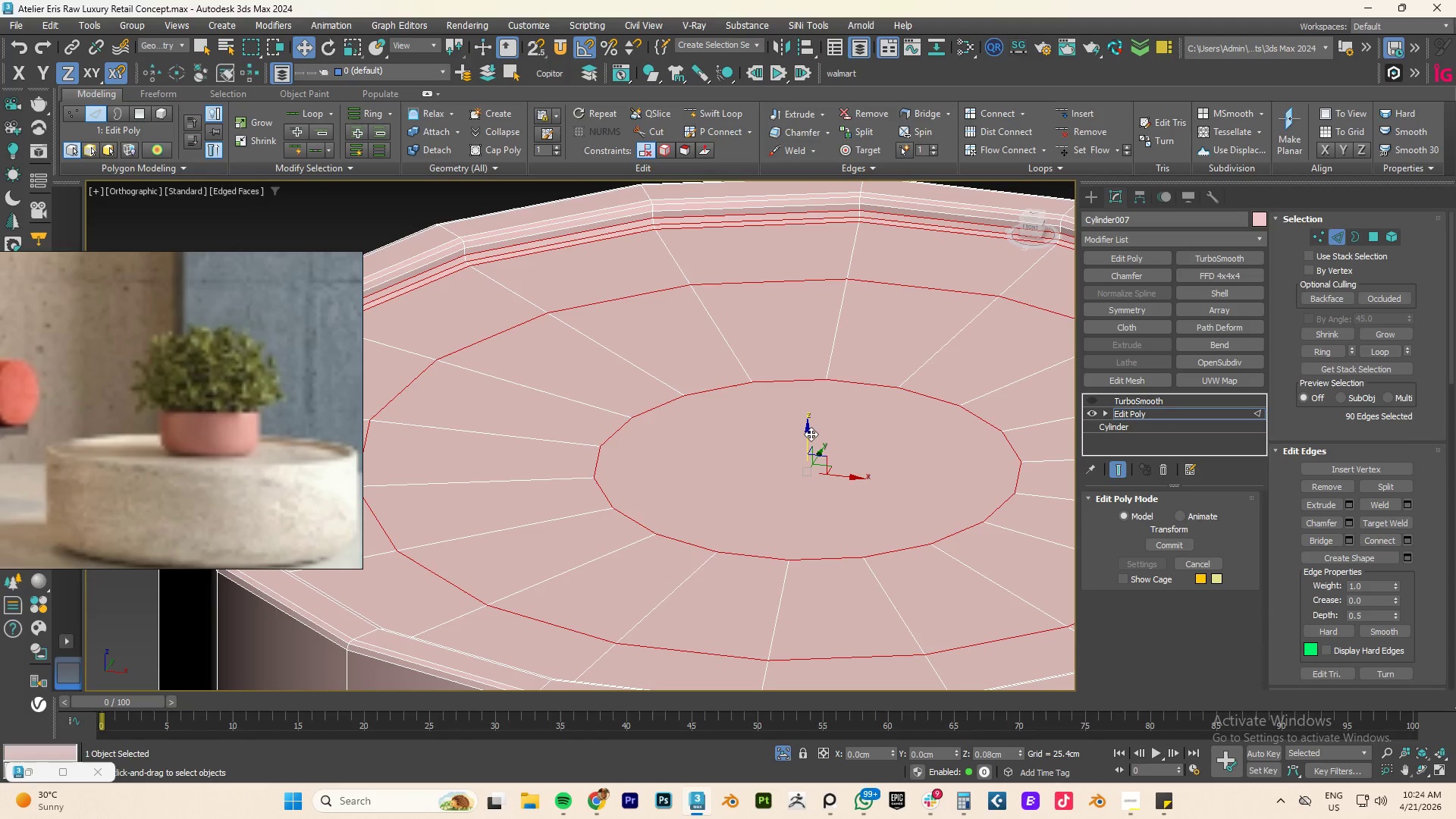 
left_click([1149, 416])
 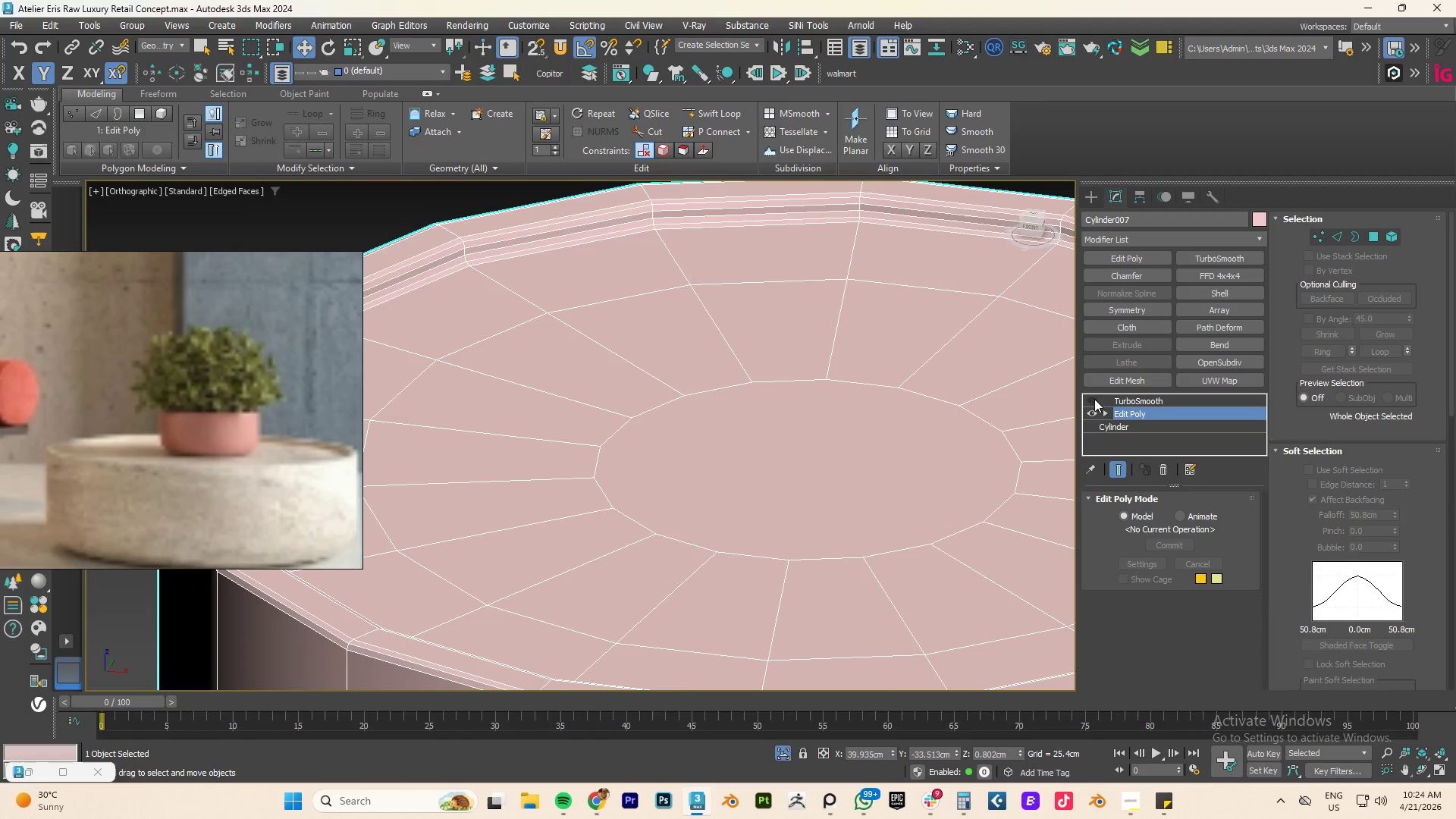 
left_click([1093, 399])
 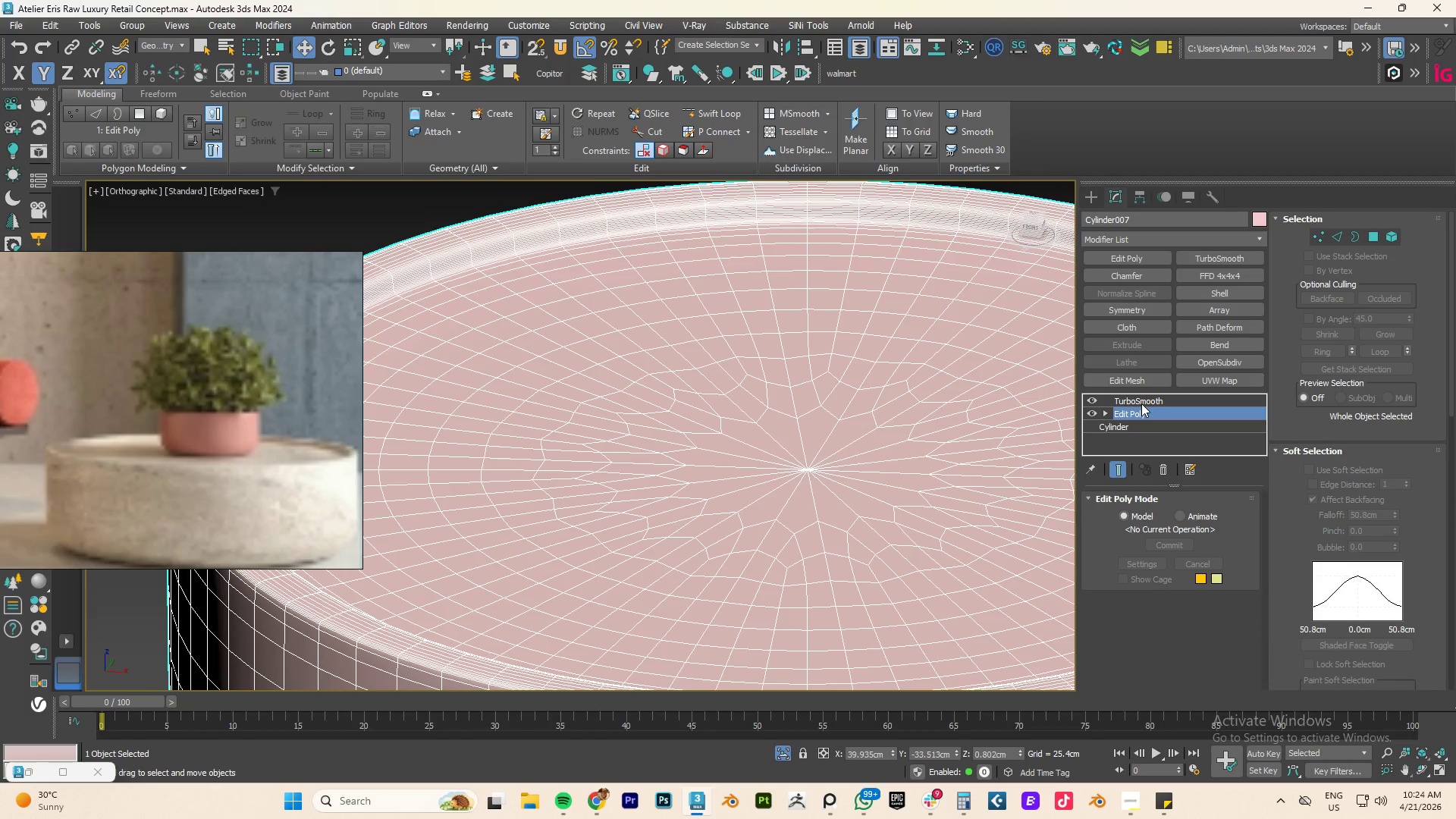 
left_click([1141, 403])
 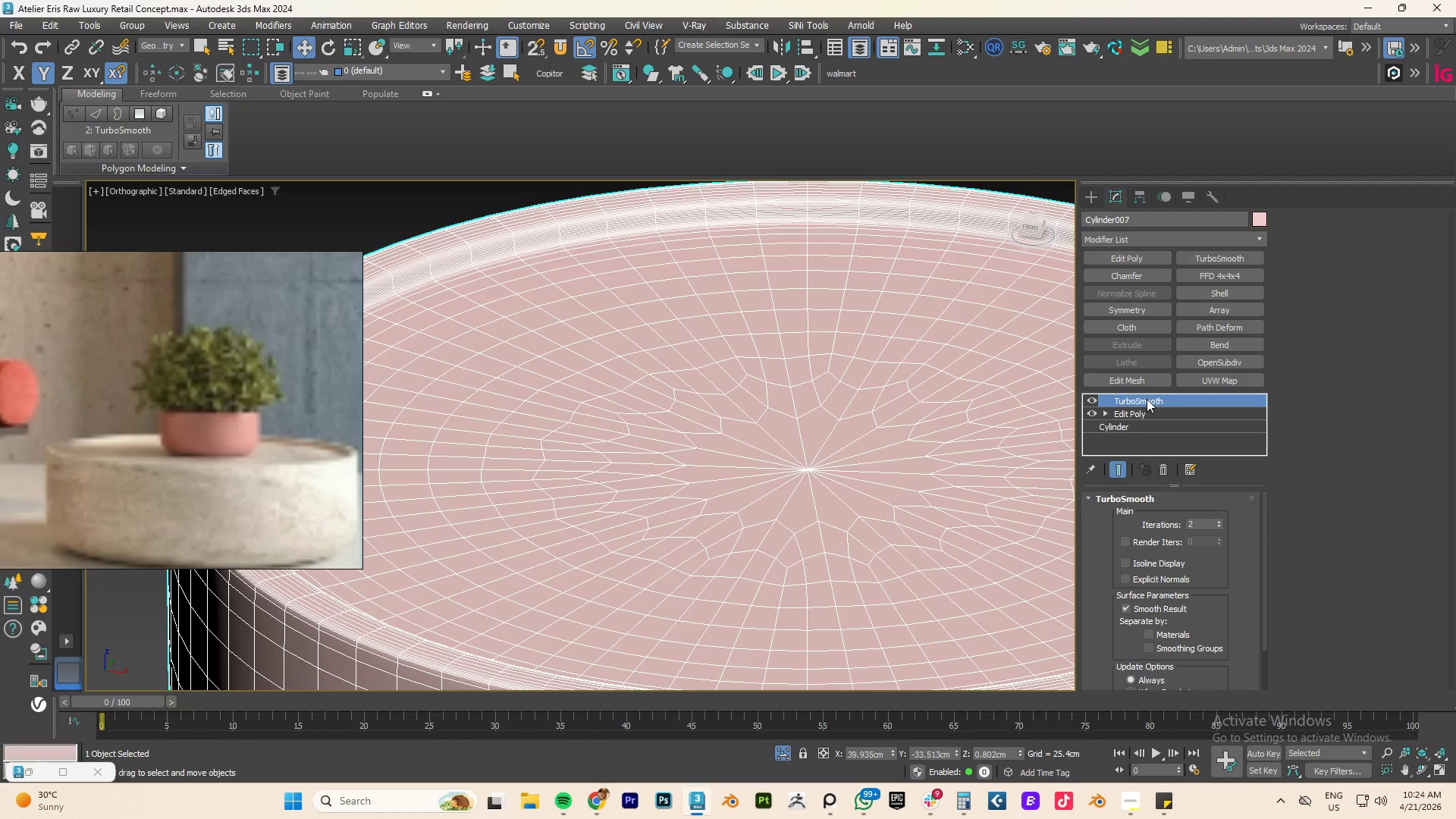 
key(F4)
 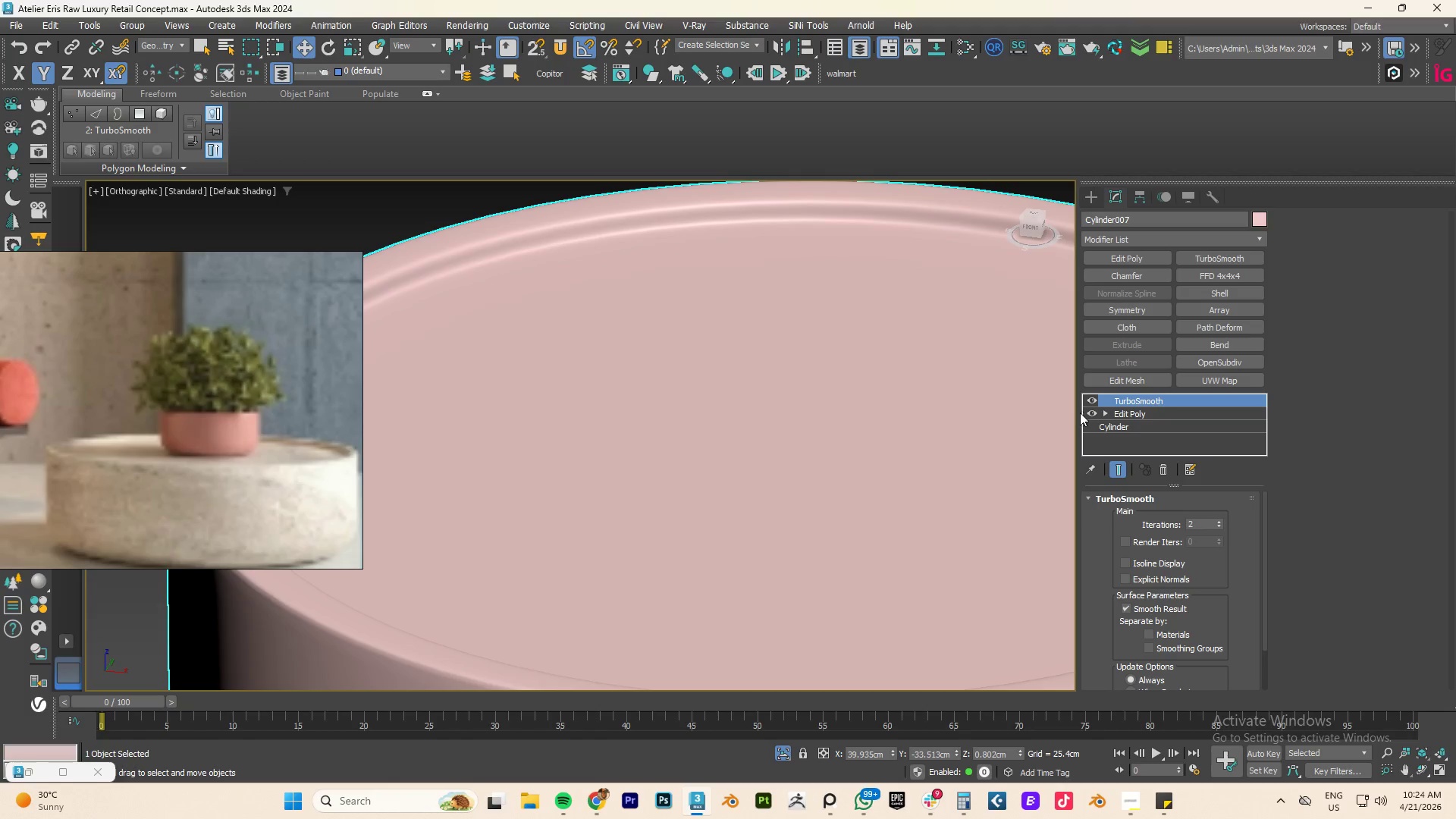 
left_click([1088, 399])
 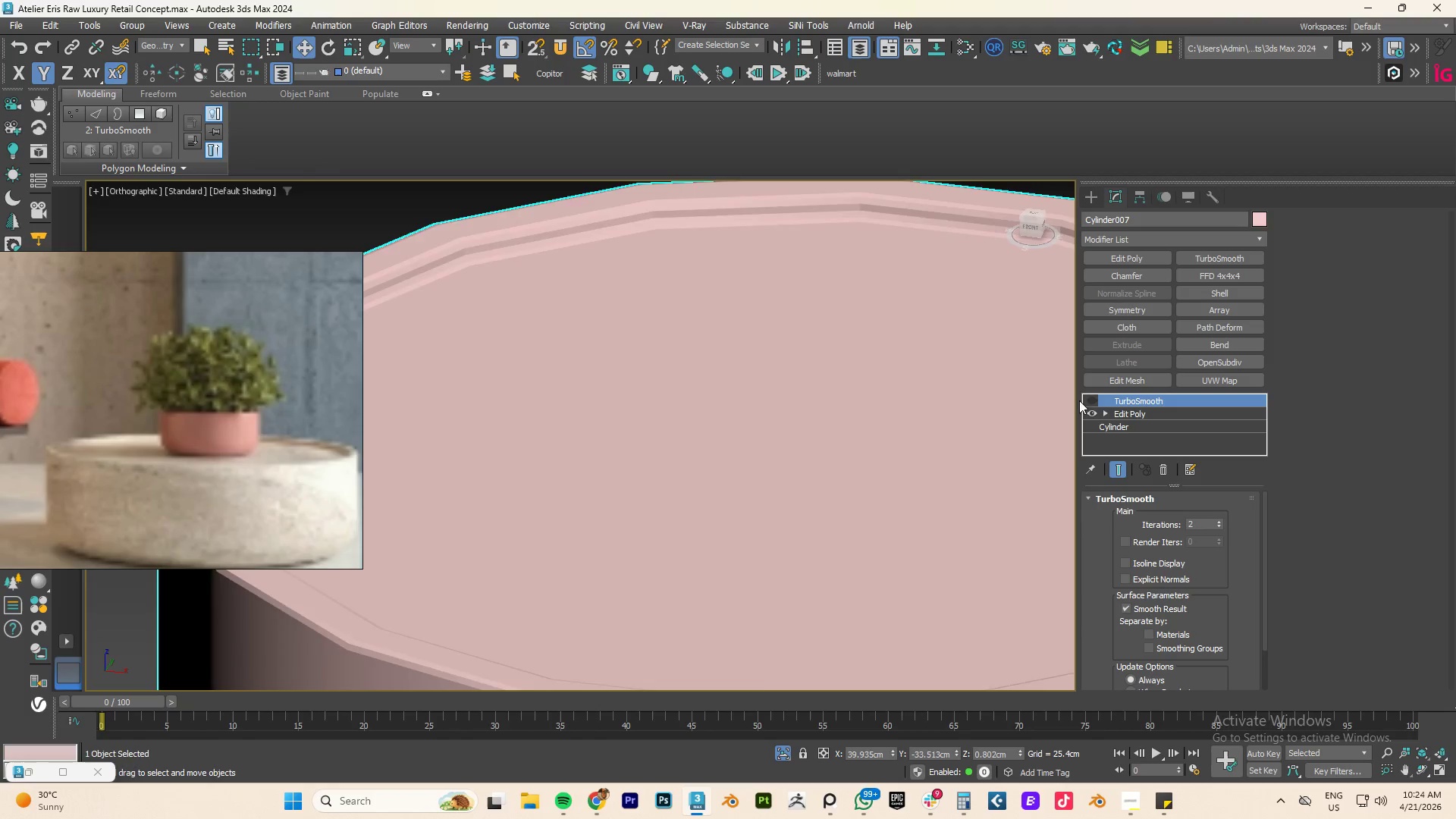 
key(F4)
 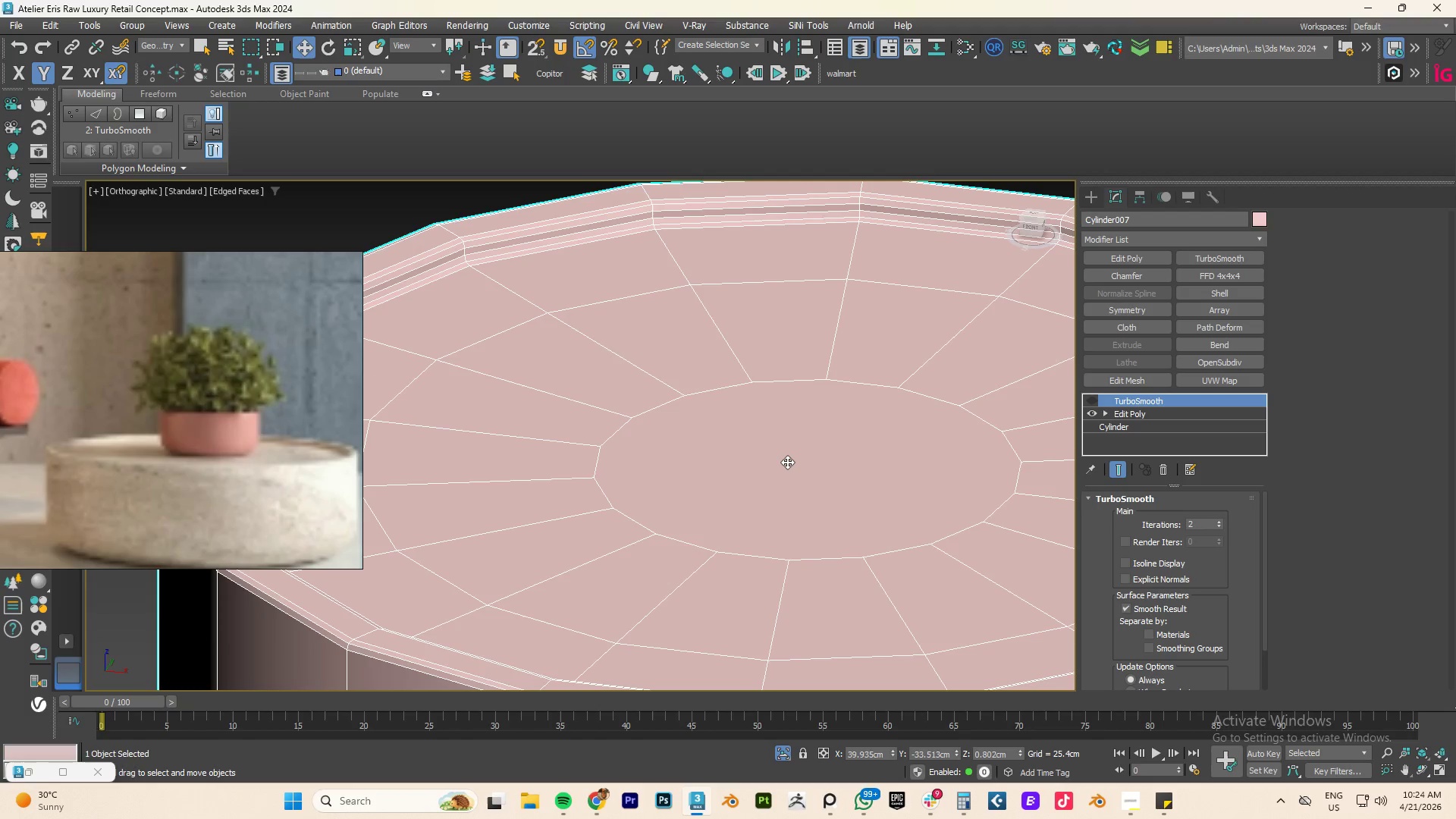 
key(4)
 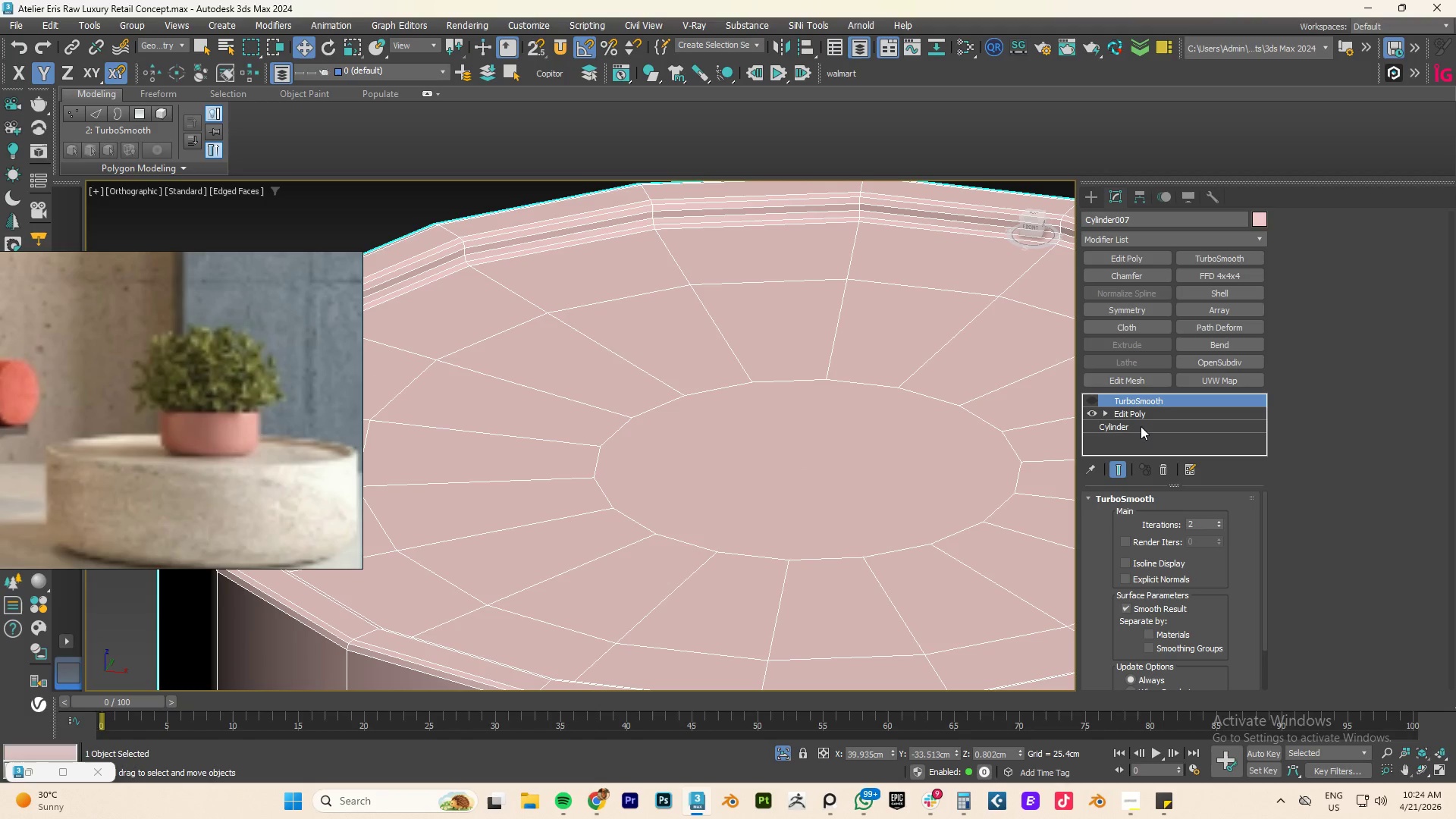 
left_click([1144, 416])
 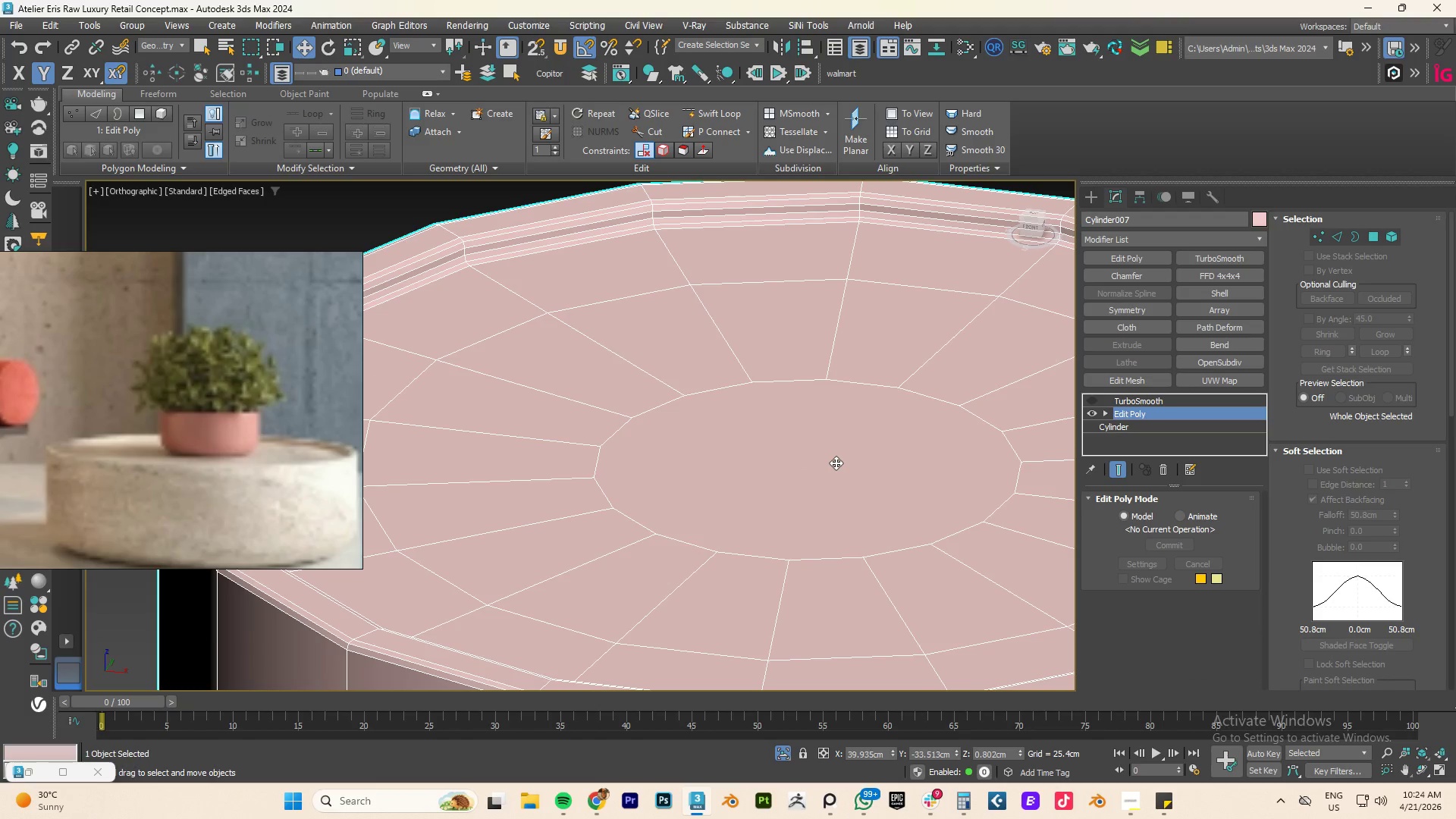 
left_click([827, 465])
 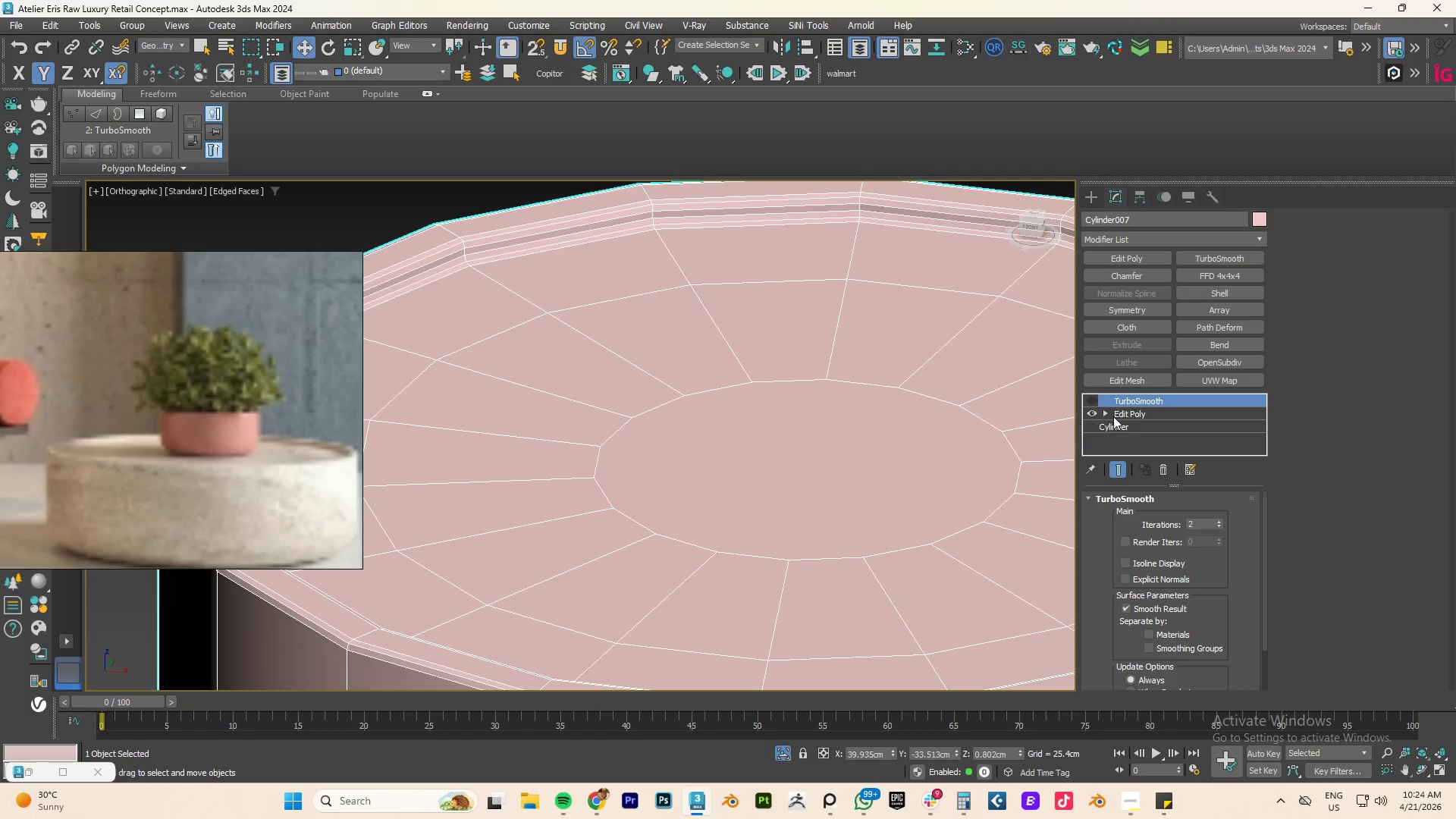 
left_click([1124, 413])
 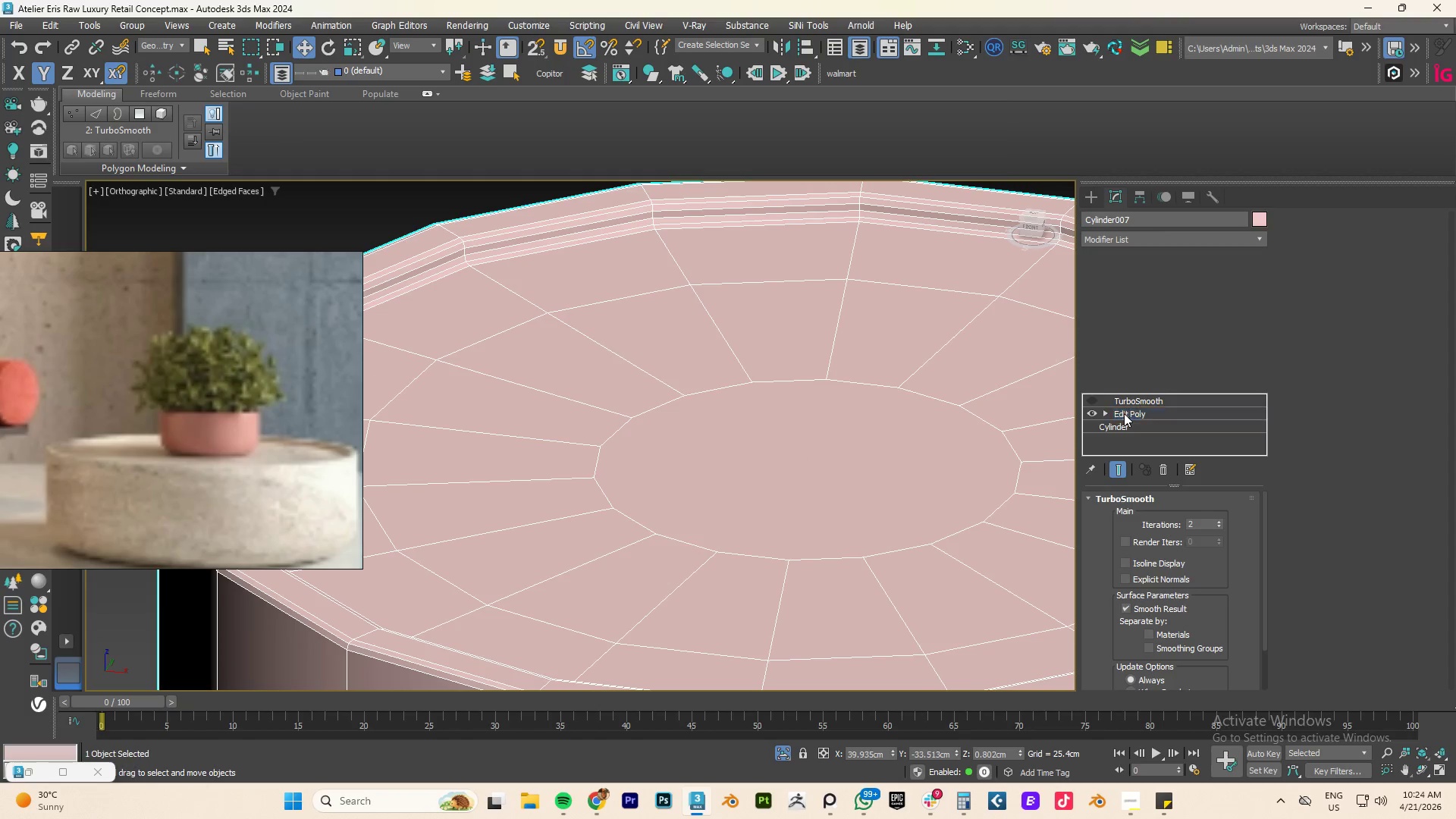 
key(4)
 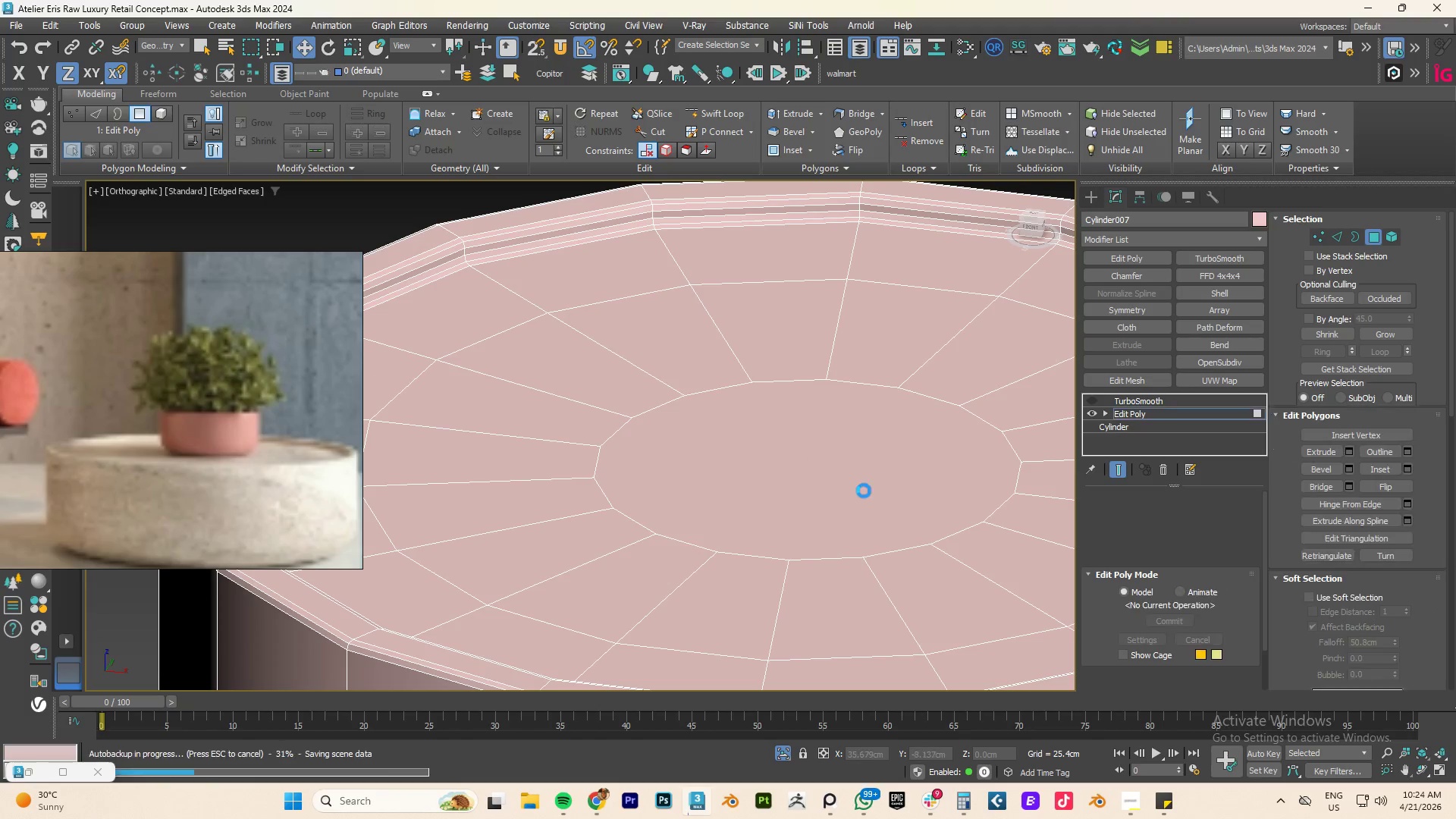 
left_click([864, 491])
 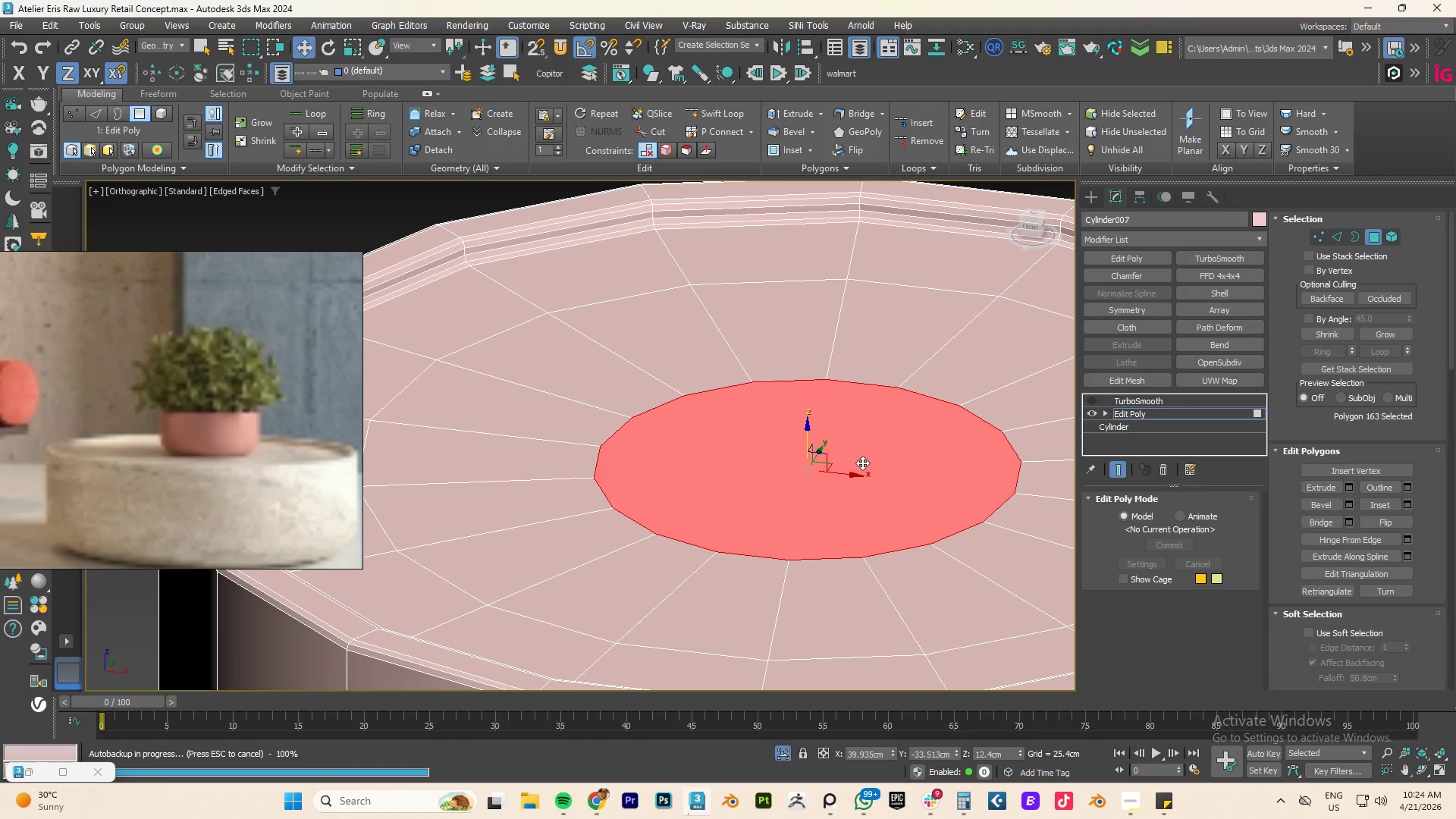 
key(R)
 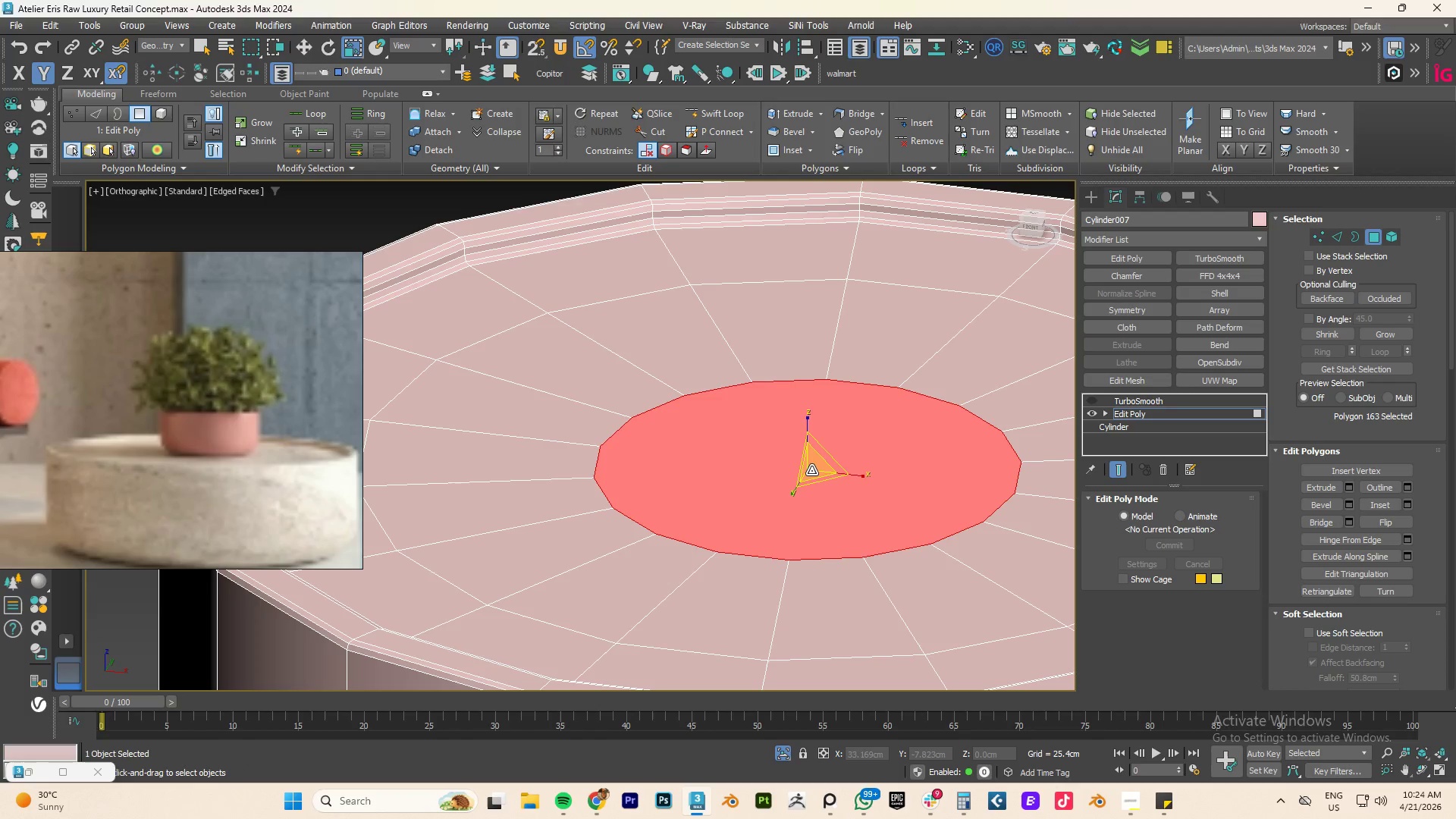 
type(tz)
 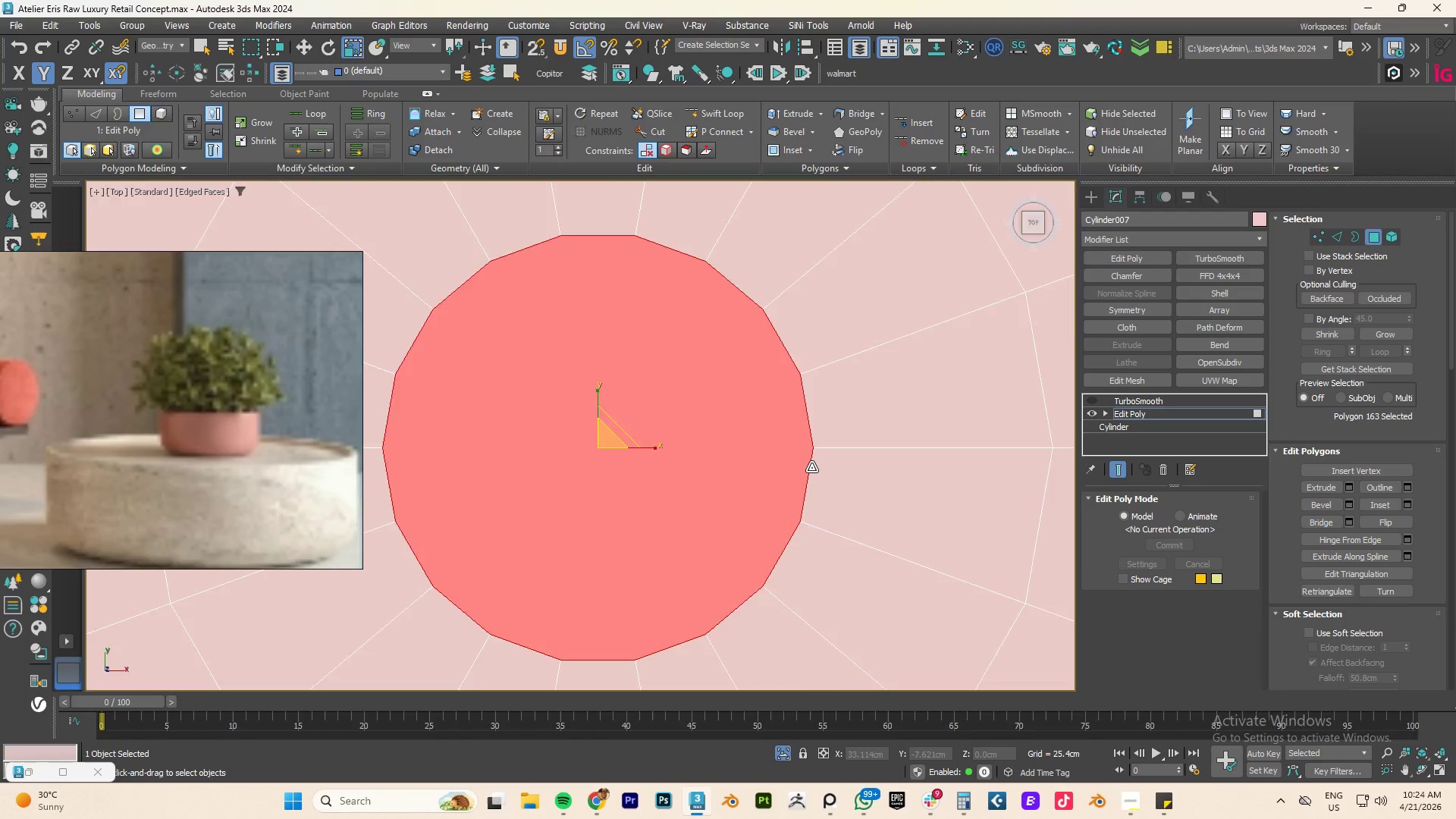 
scroll: coordinate [811, 467], scroll_direction: down, amount: 4.0
 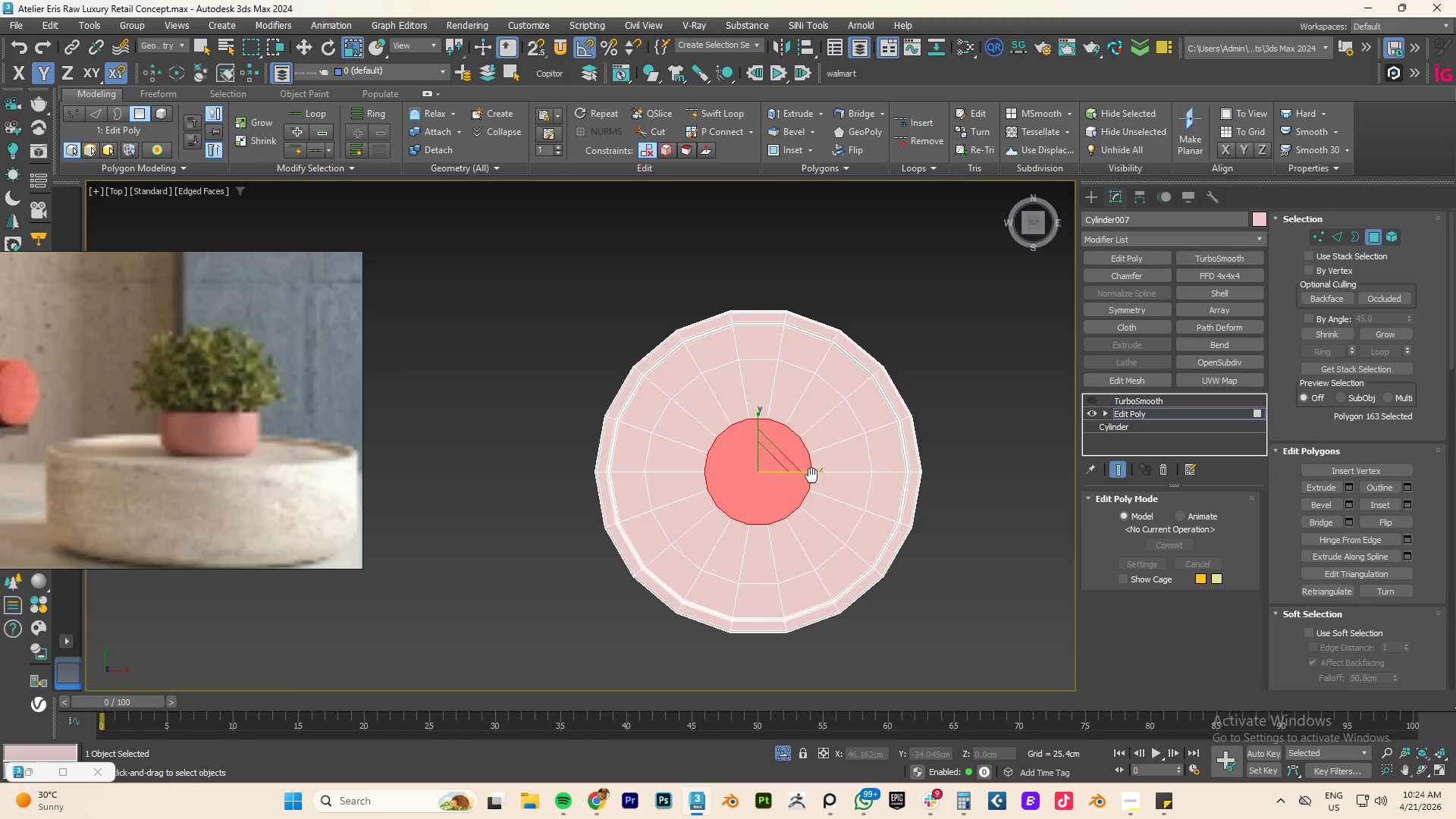 
key(1)
 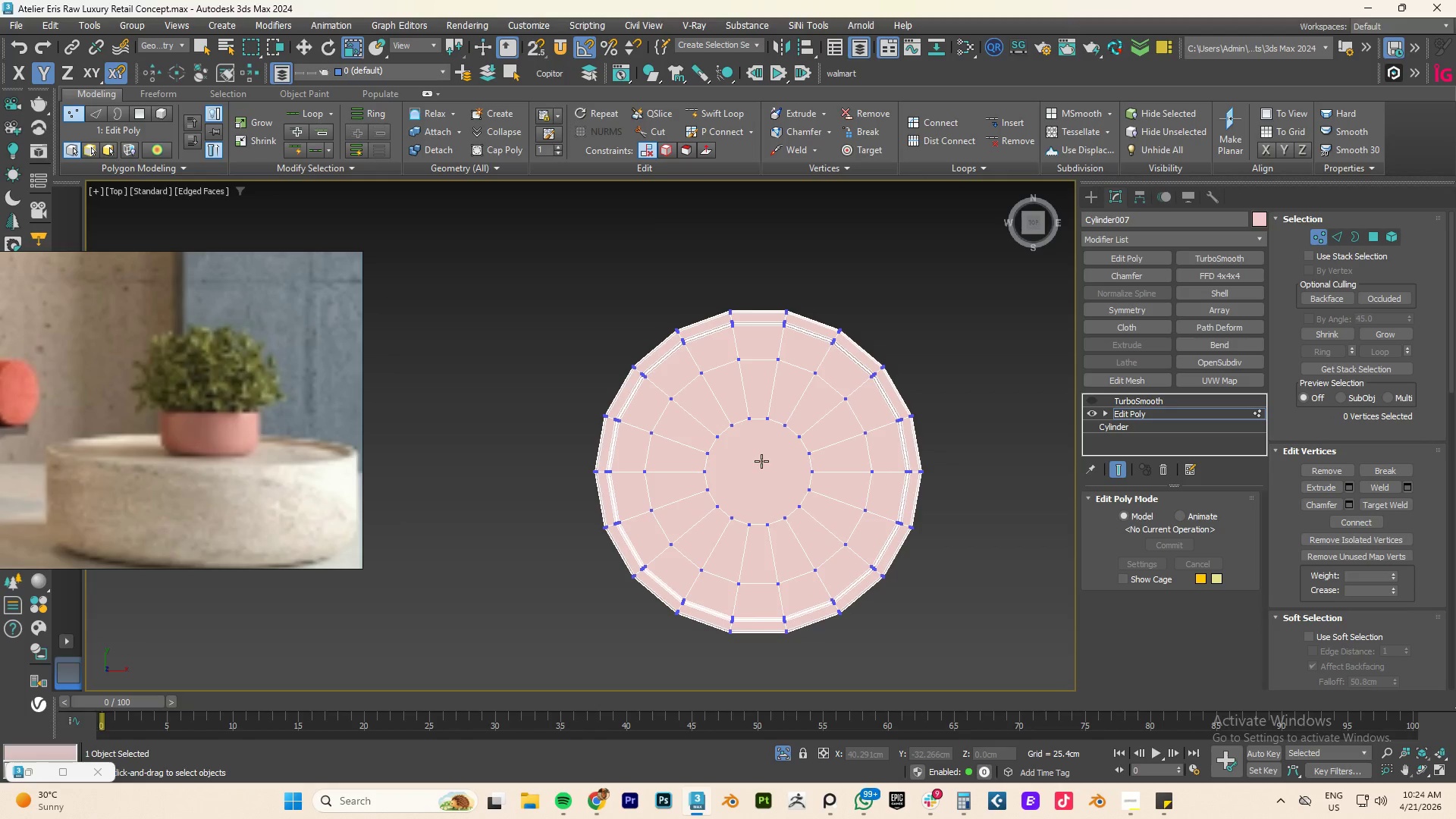 
key(Alt+AltLeft)
 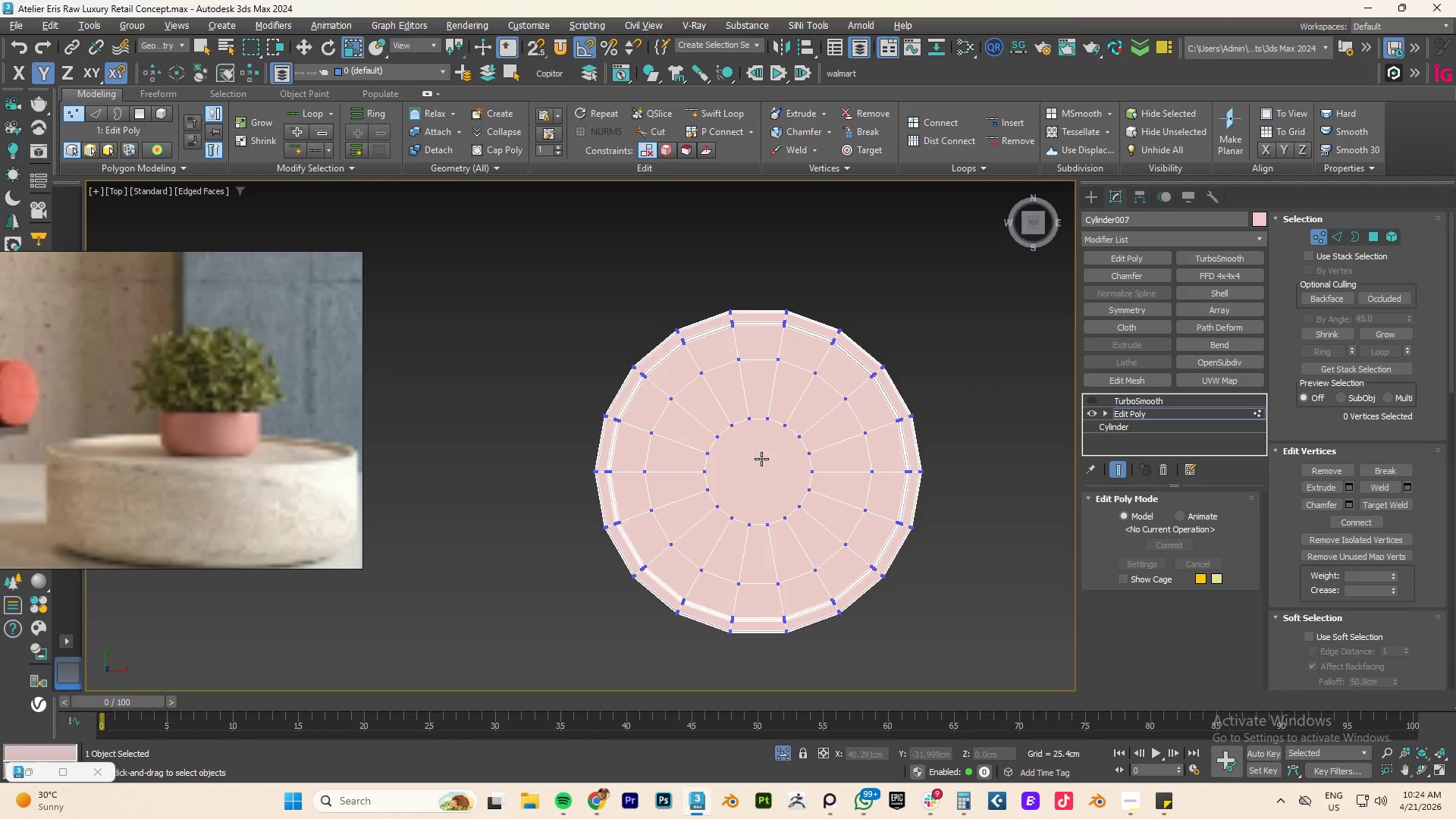 
key(Alt+C)
 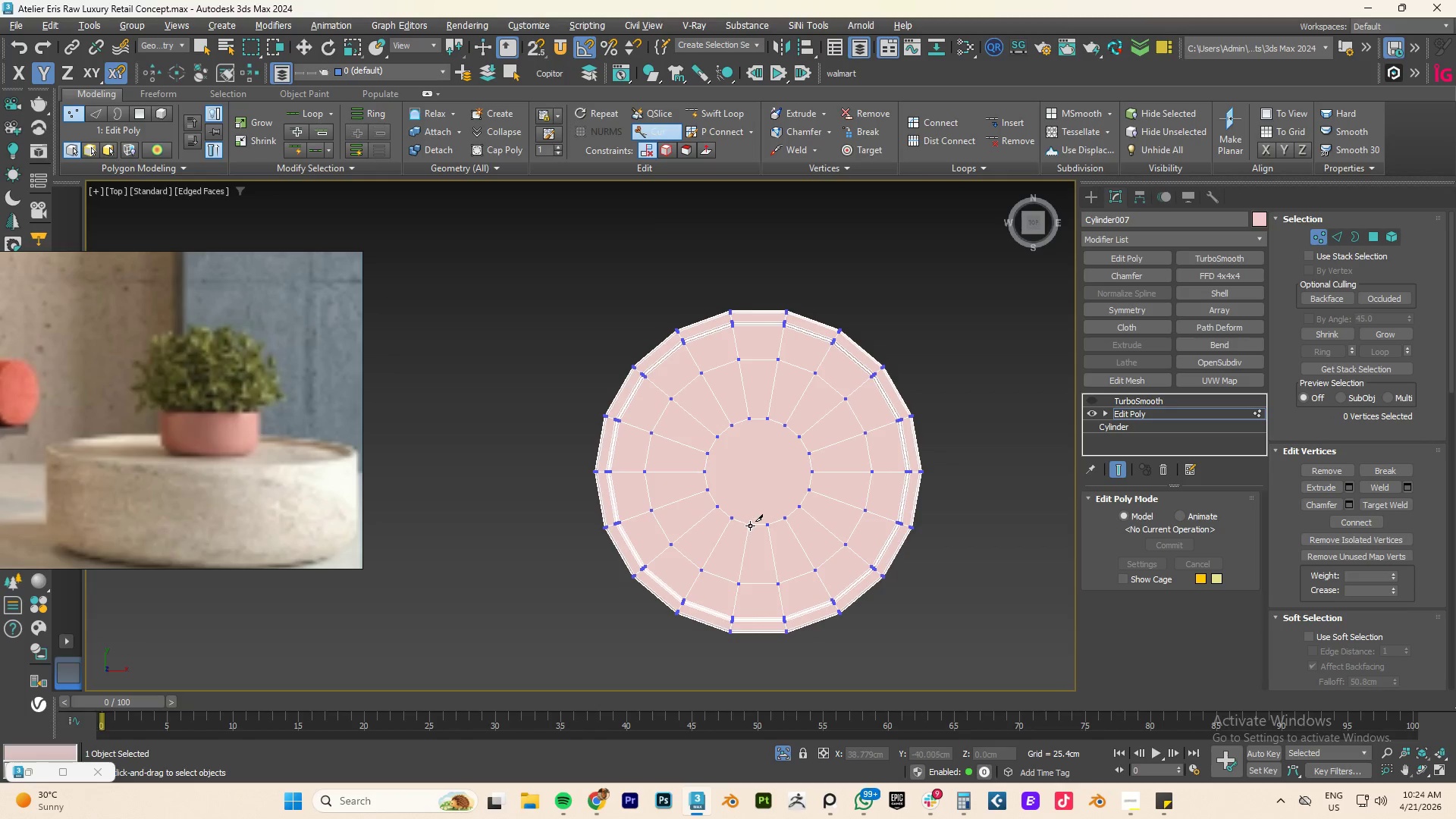 
left_click([750, 523])
 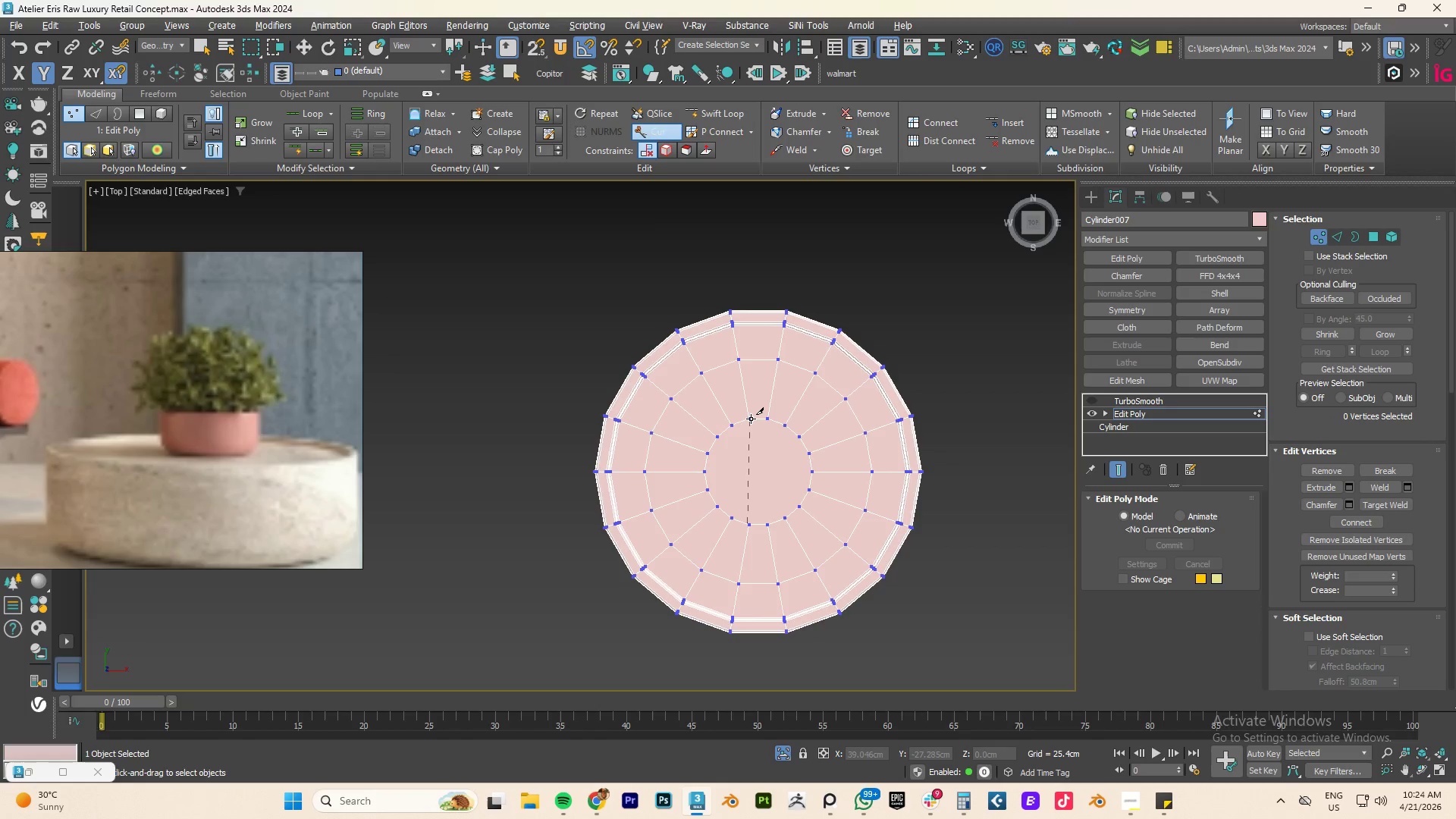 
left_click([751, 419])
 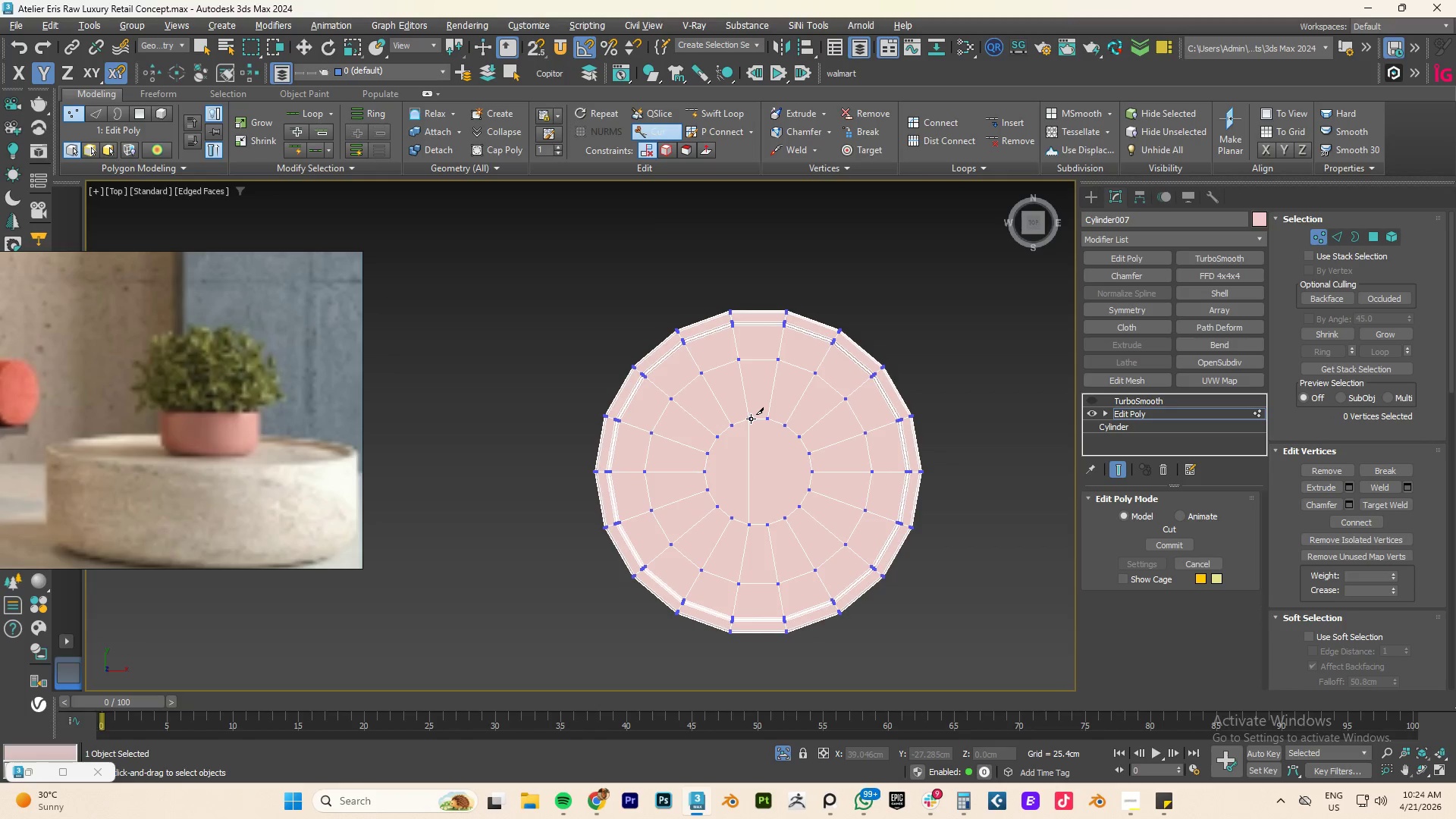 
right_click([751, 419])
 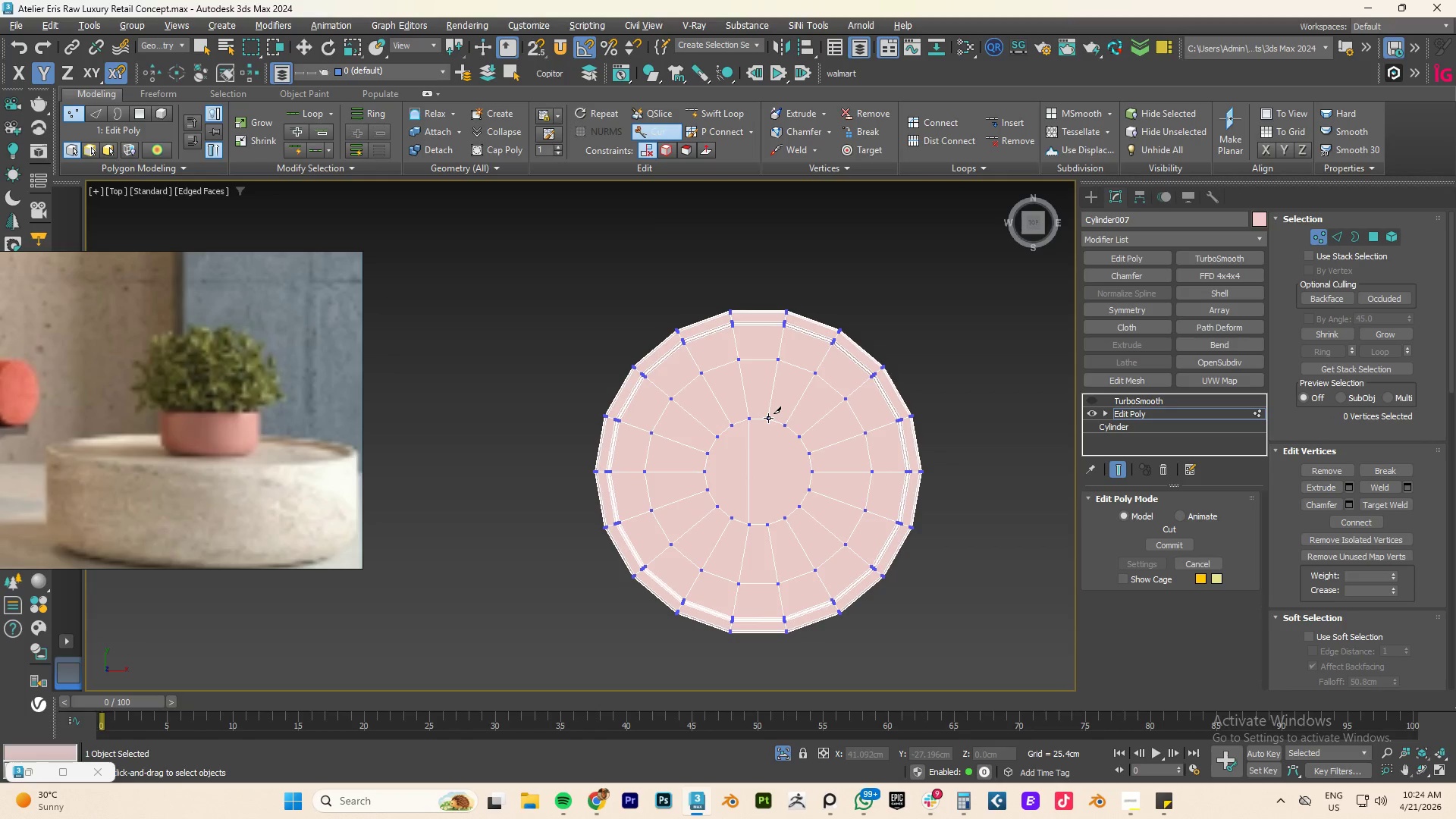 
left_click([768, 418])
 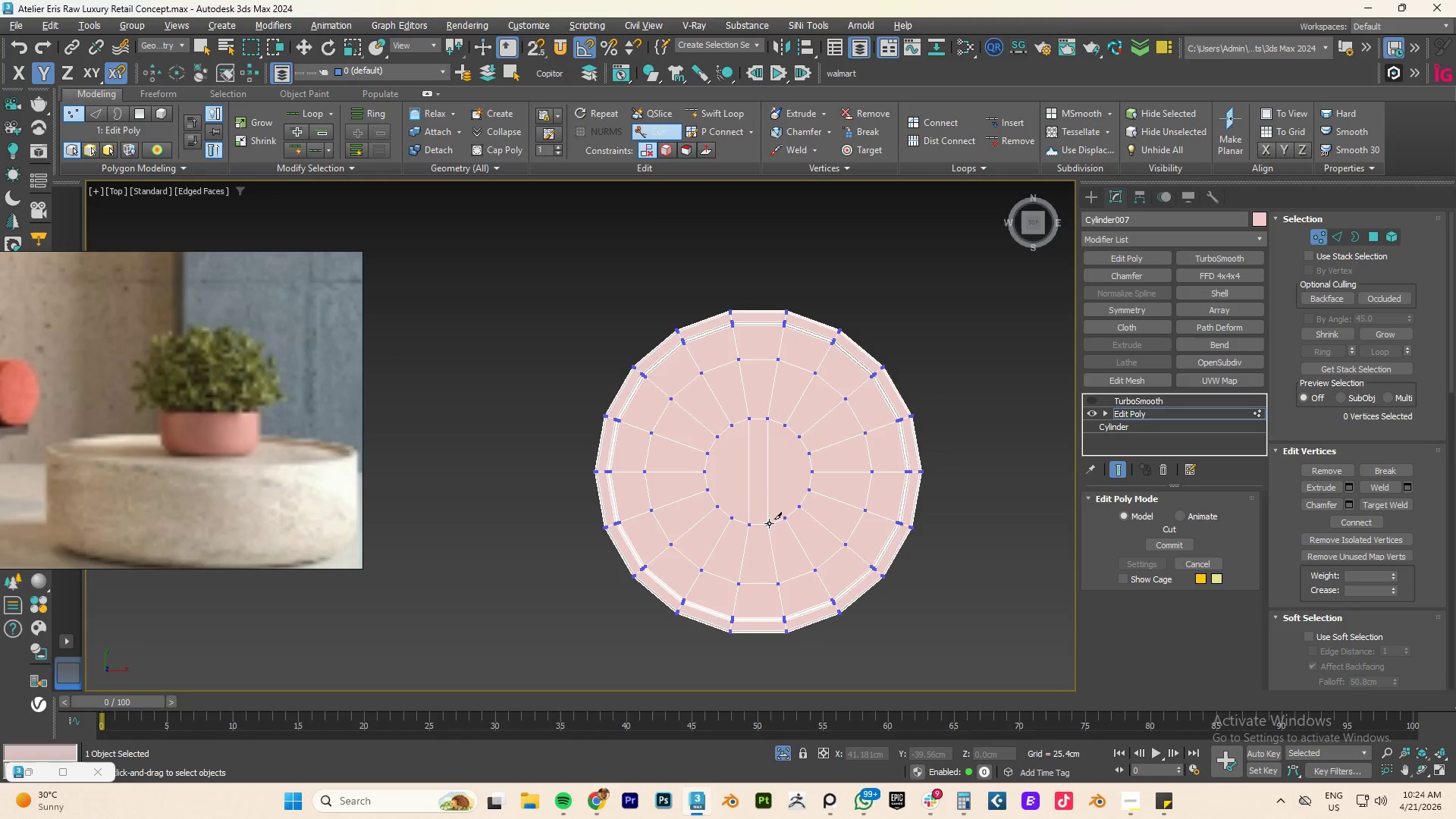 
left_click([769, 523])
 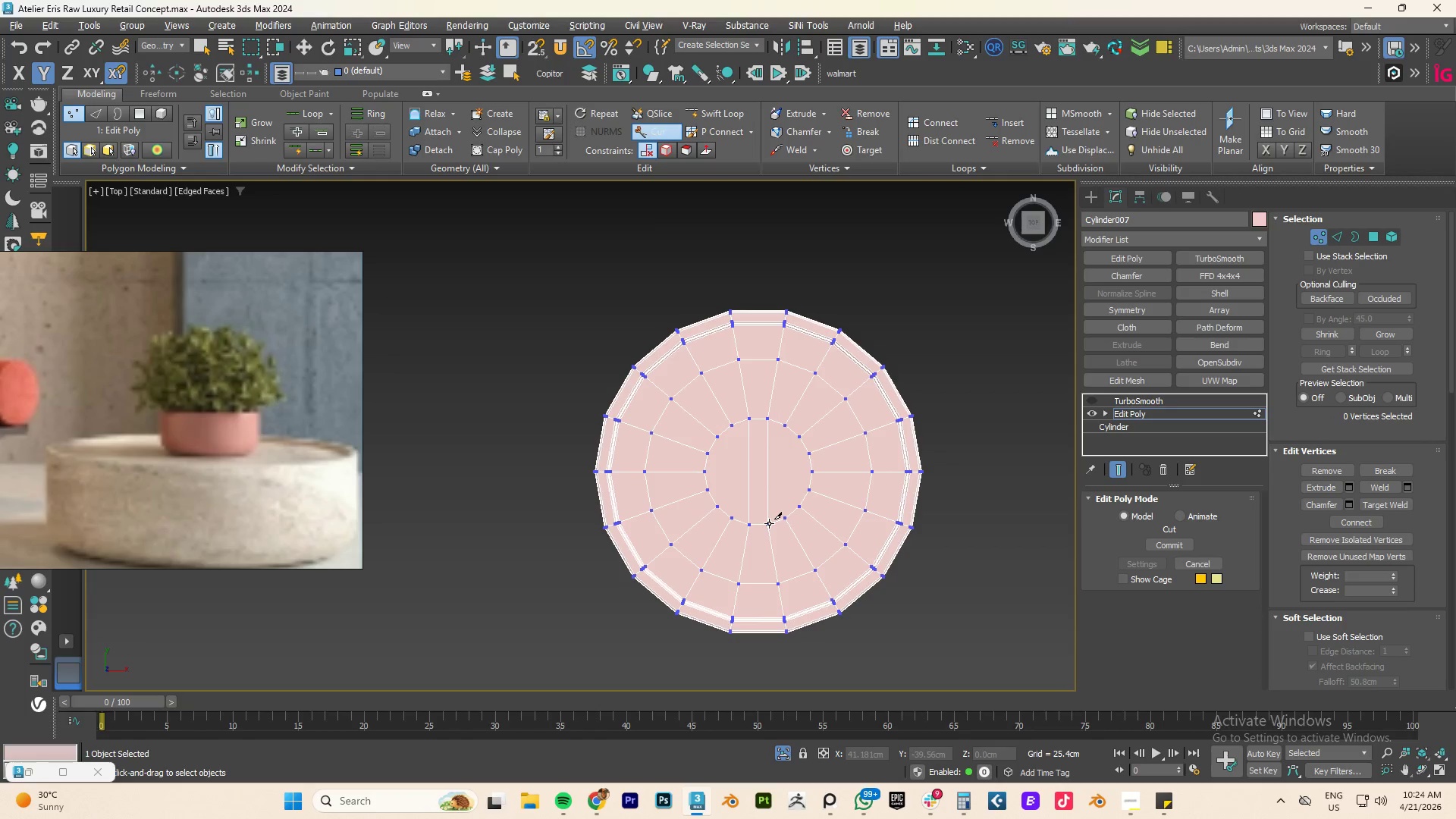 
right_click([769, 523])
 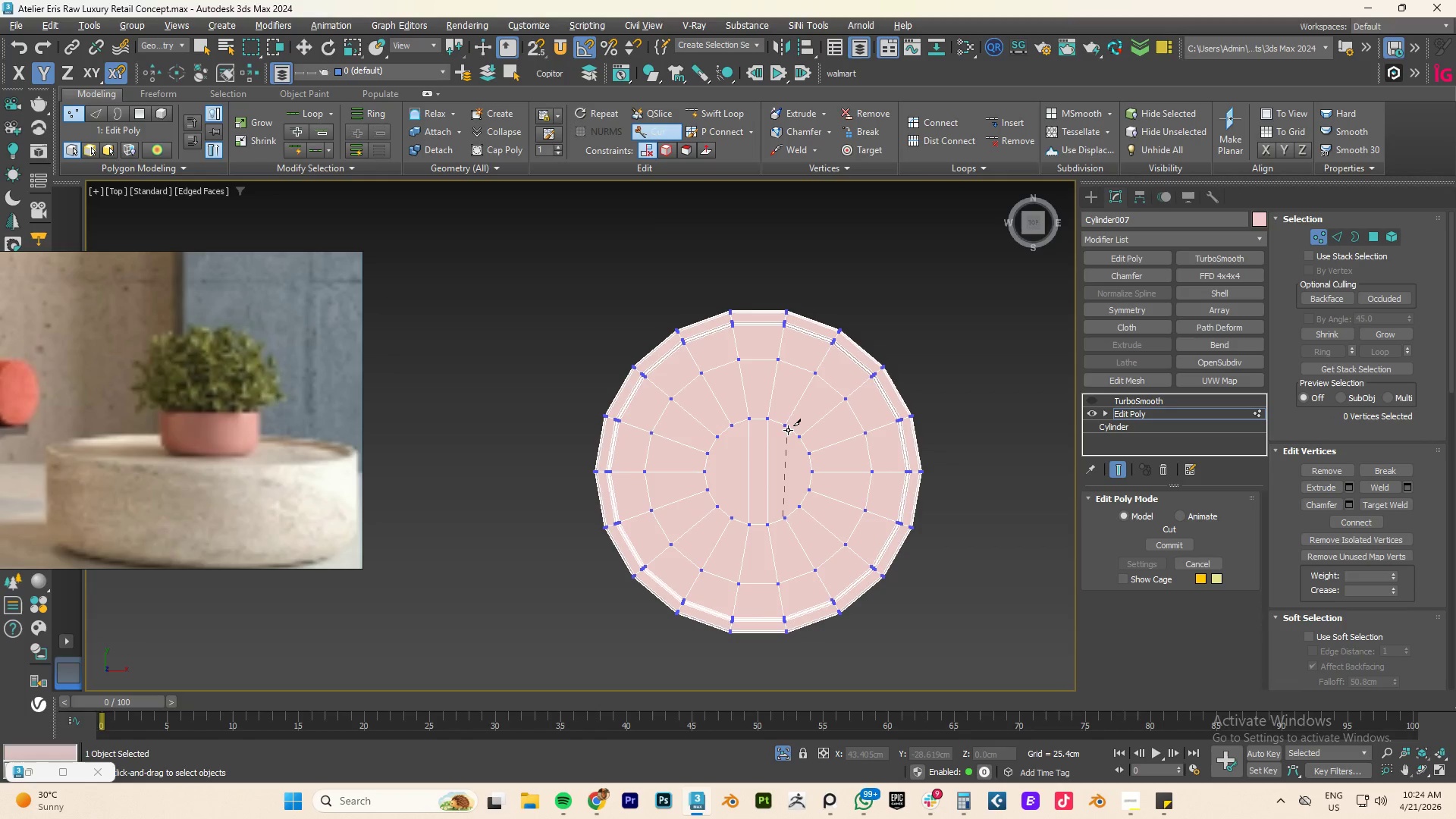 
left_click([786, 427])
 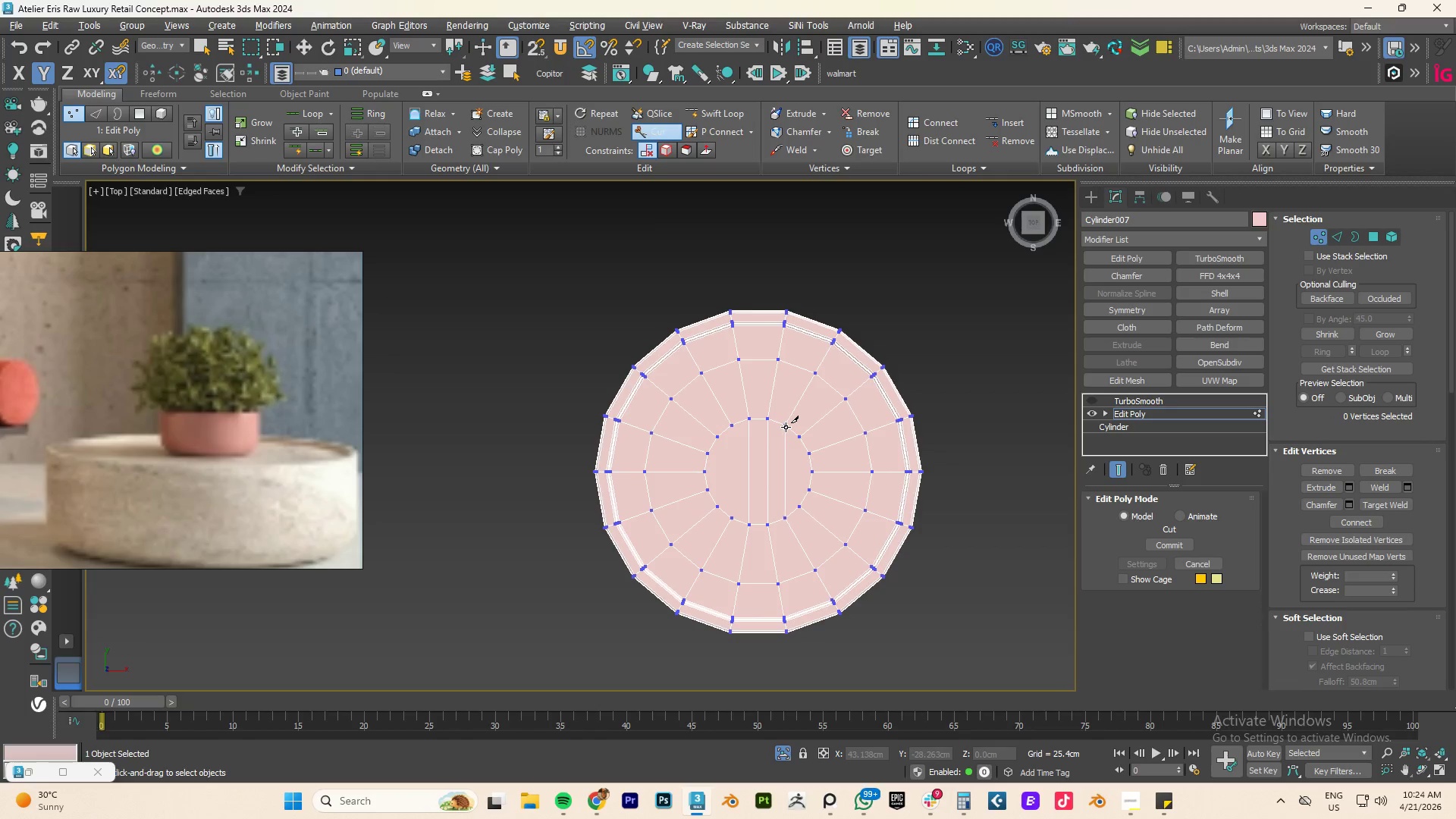 
right_click([786, 427])
 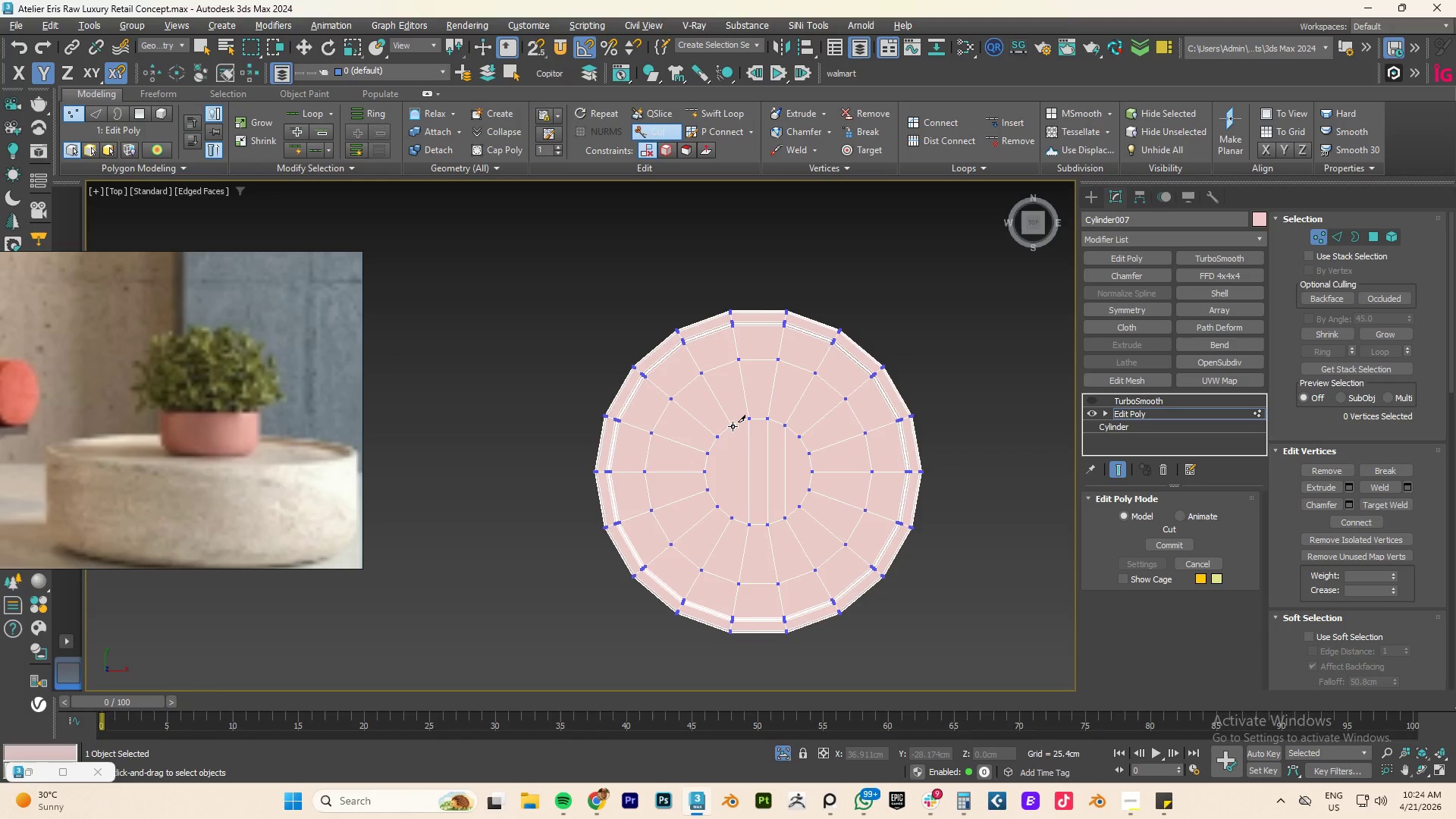 
left_click([733, 426])
 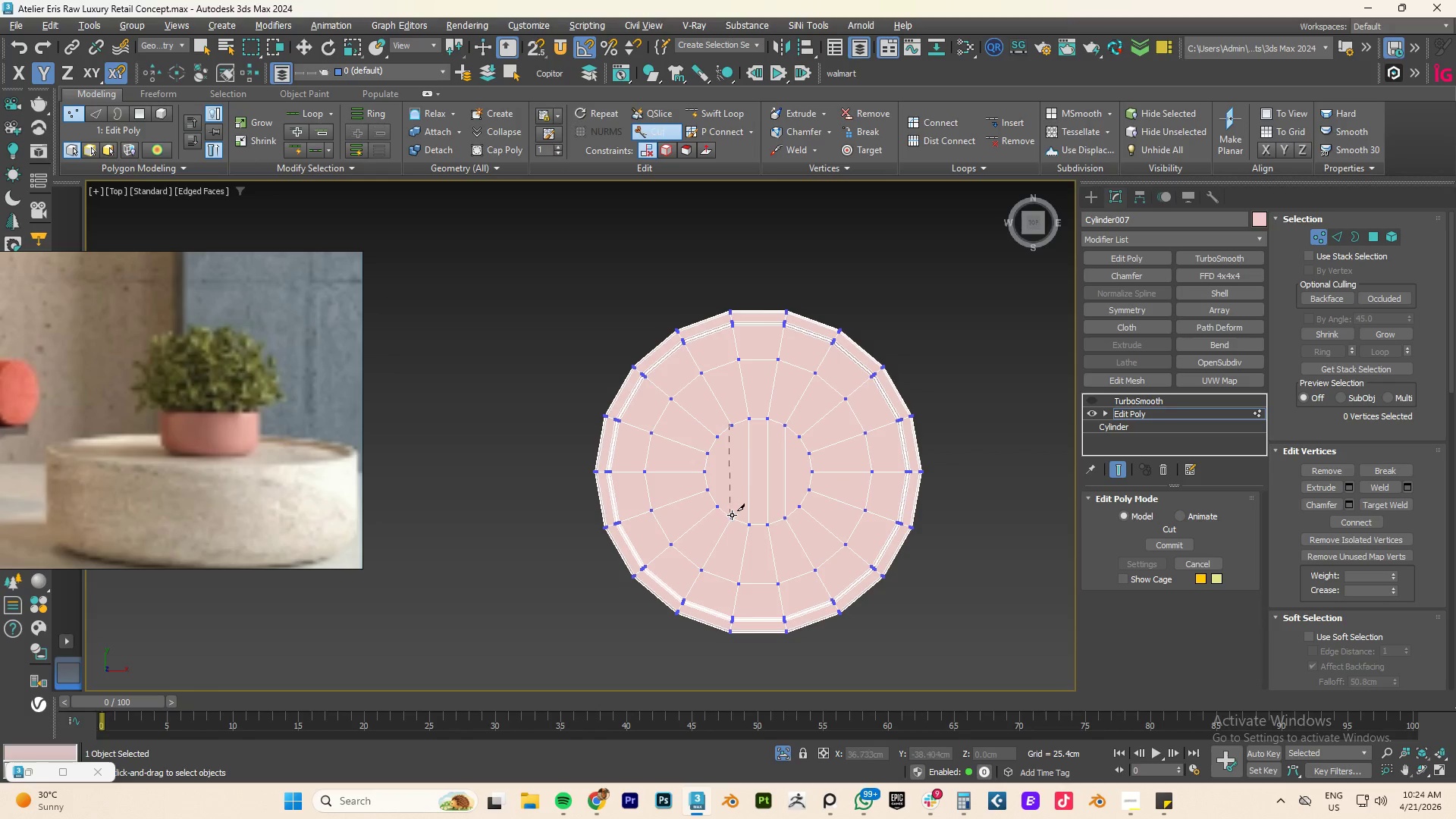 
left_click([732, 516])
 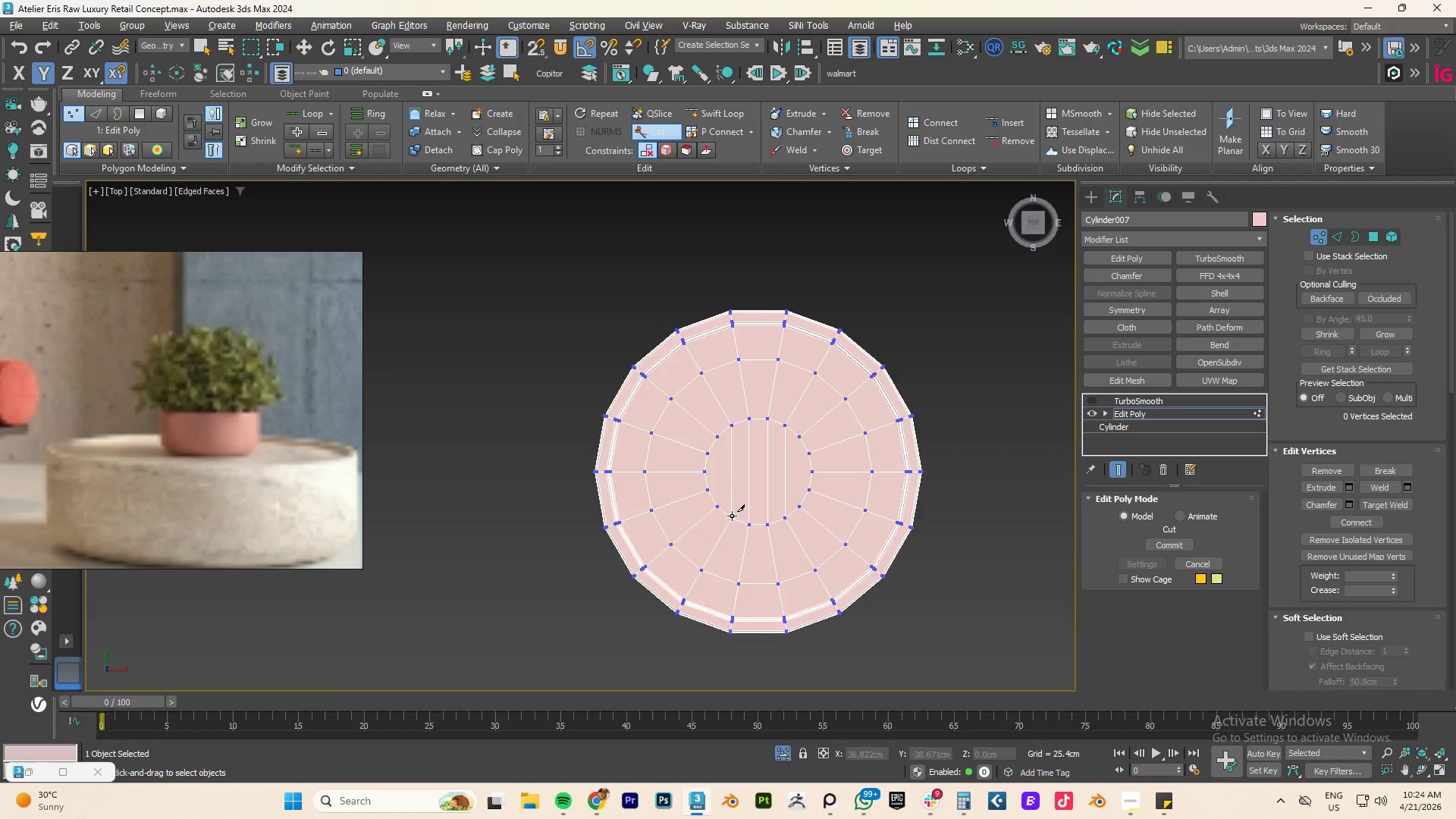 
right_click([732, 516])
 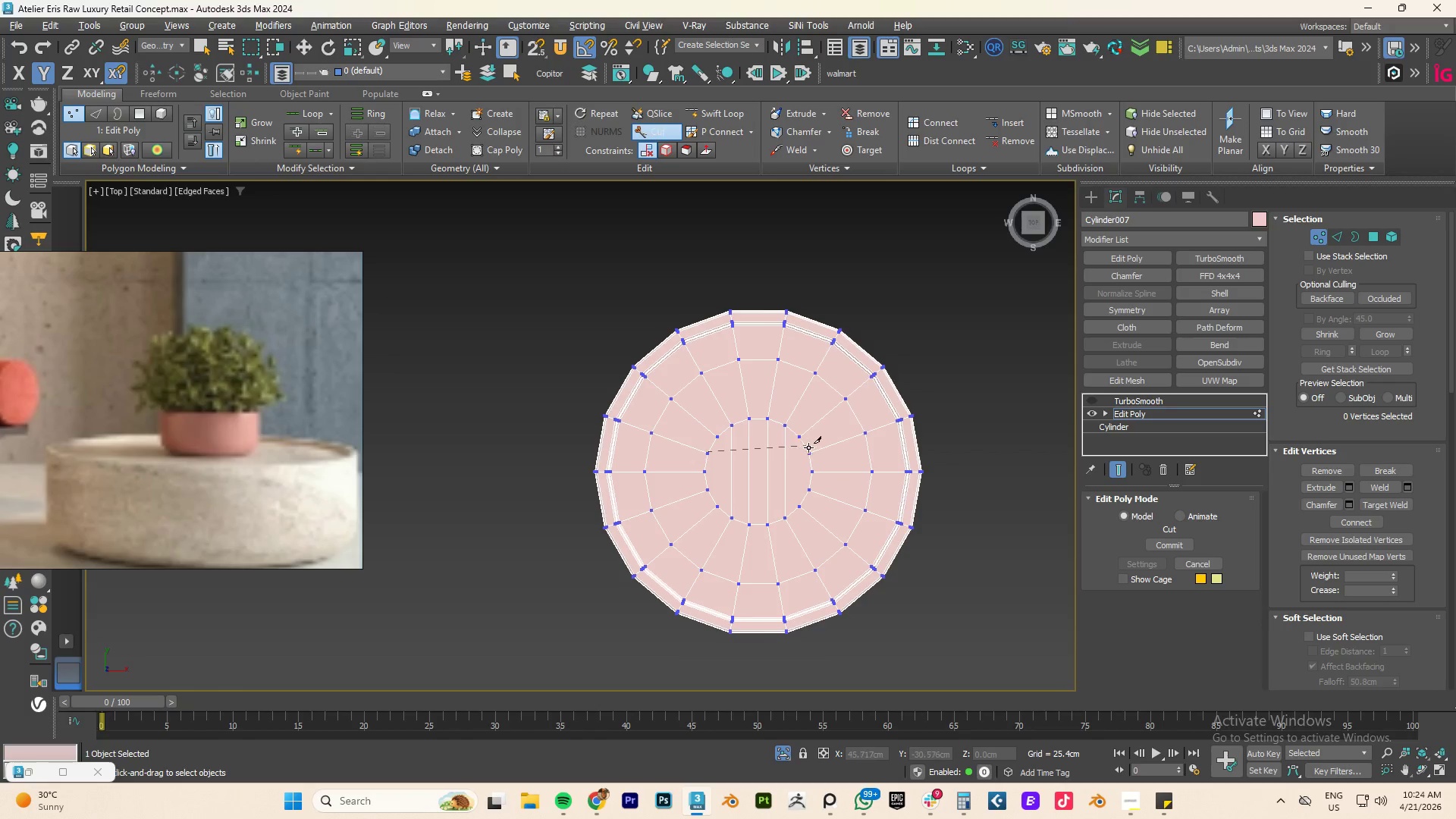 
left_click([808, 453])
 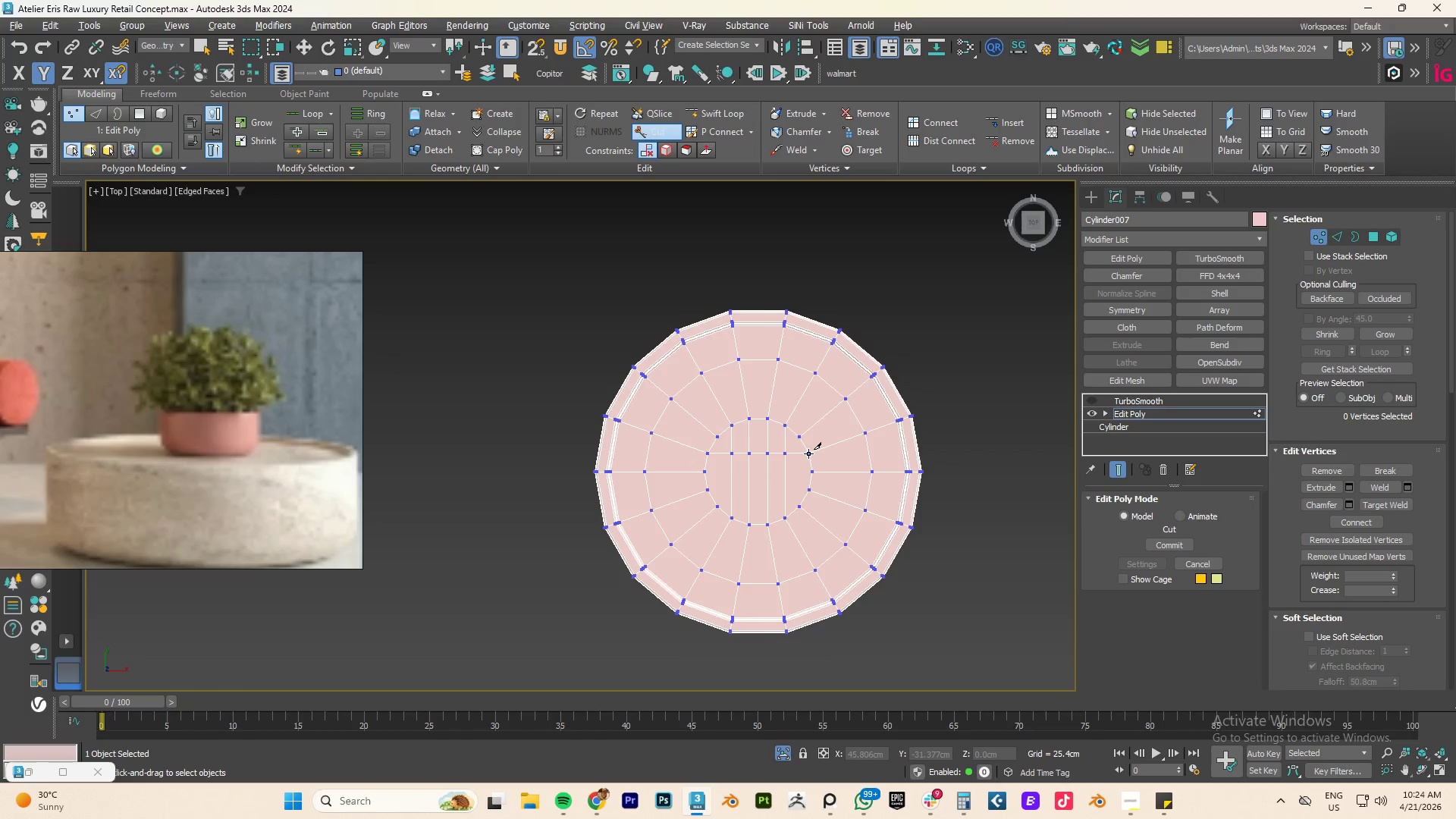 
right_click([808, 453])
 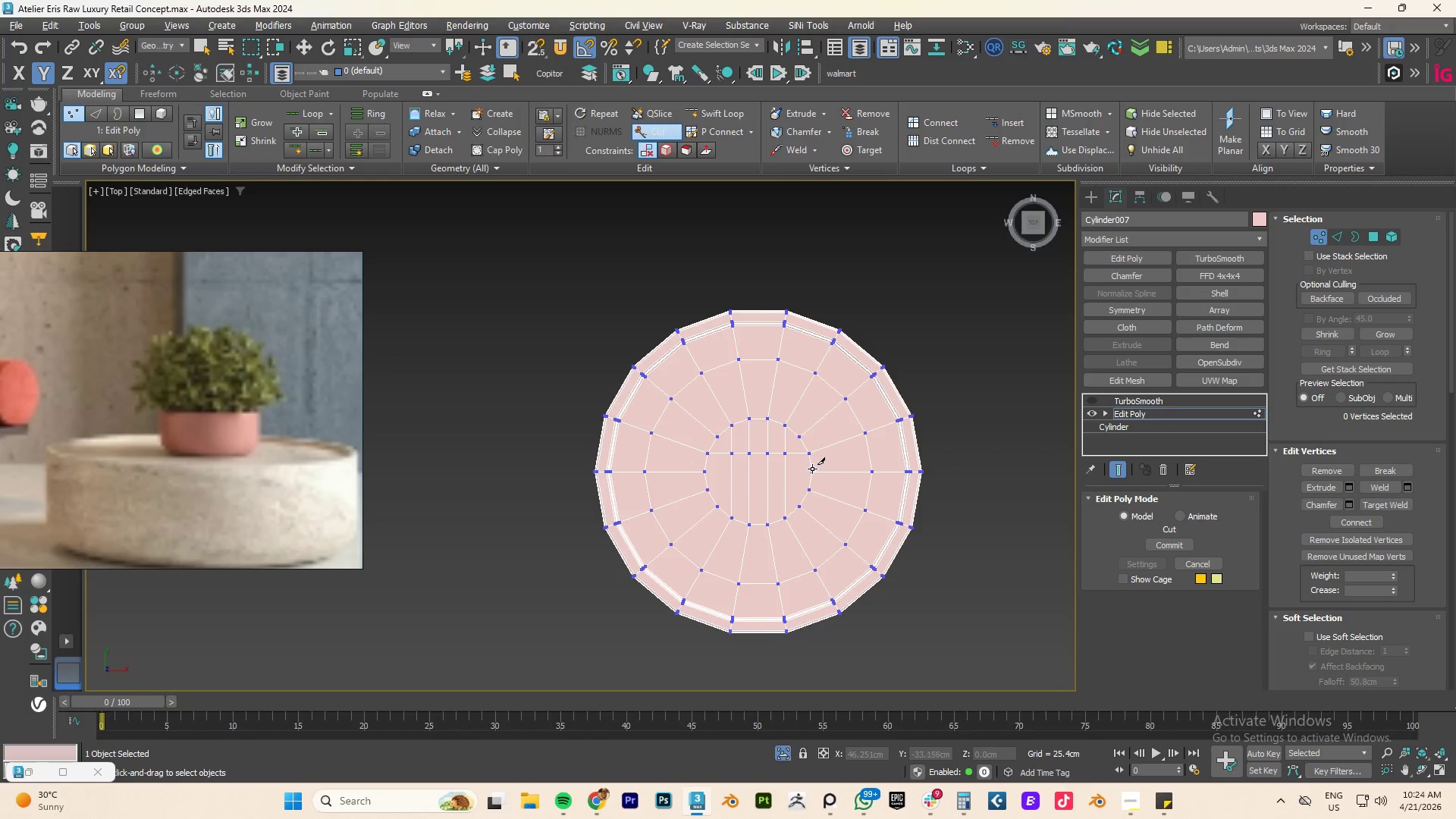 
left_click([812, 470])
 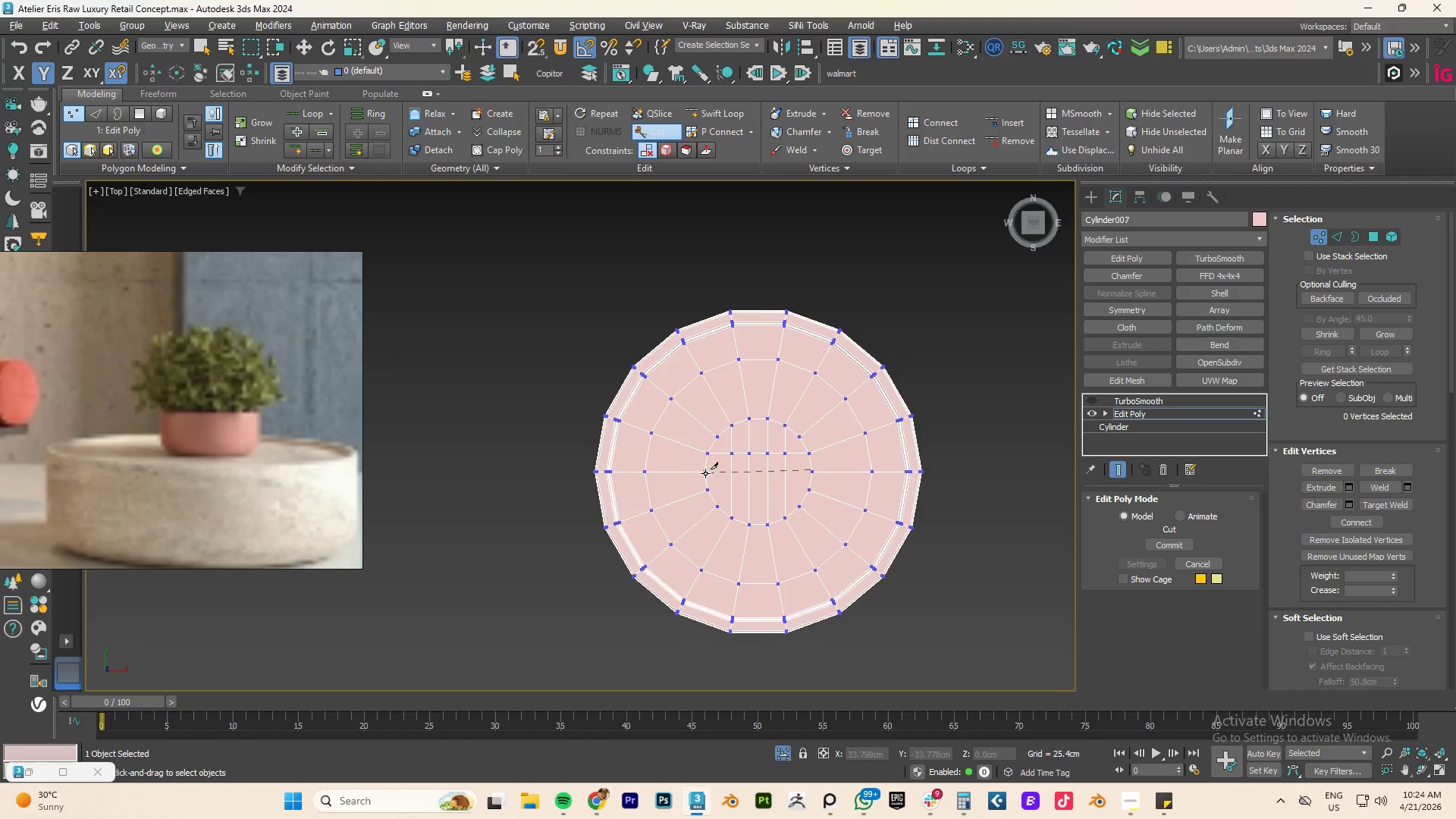 
left_click([704, 472])
 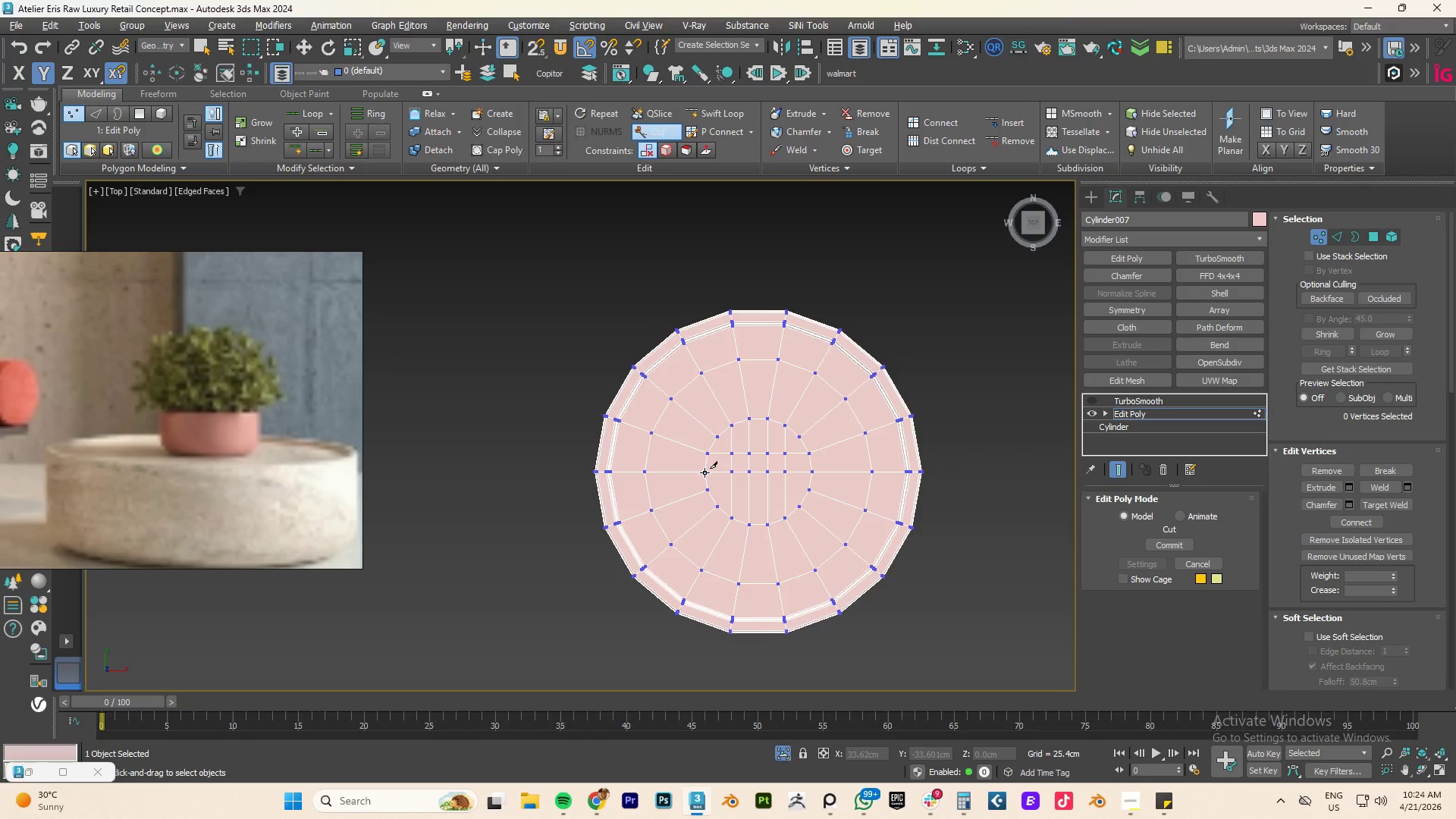 
right_click([704, 472])
 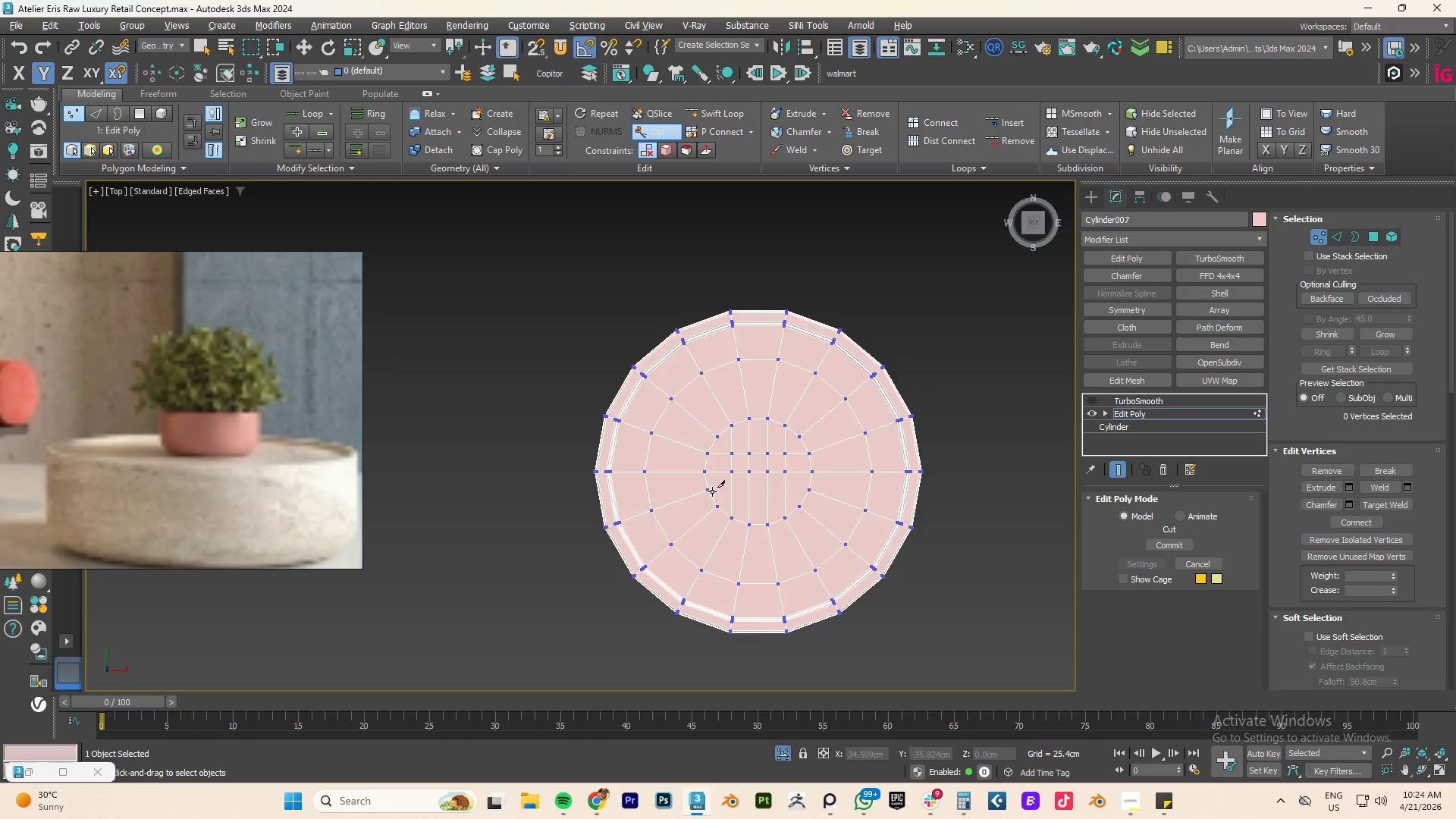 
left_click([712, 491])
 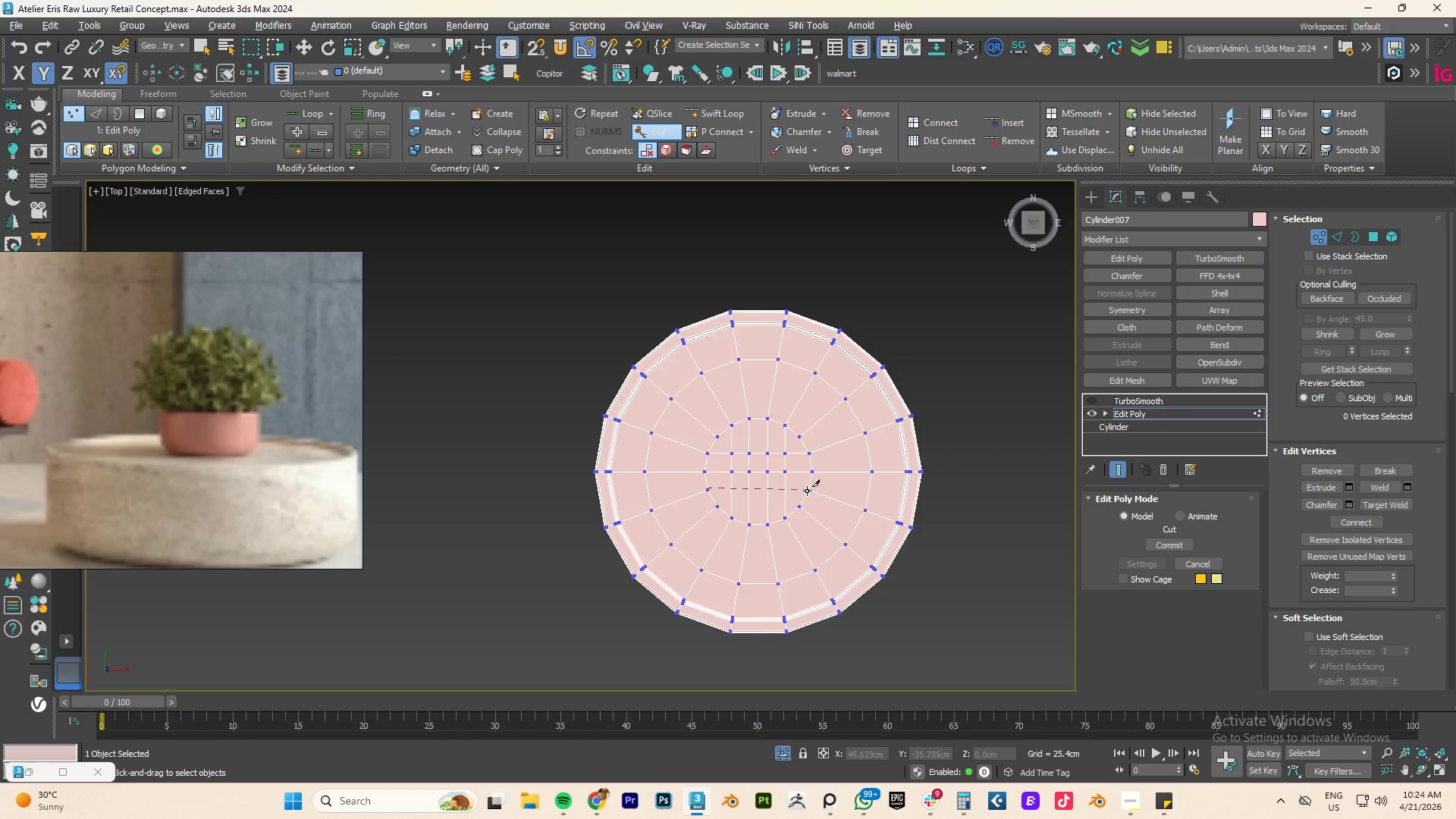 
left_click([807, 491])
 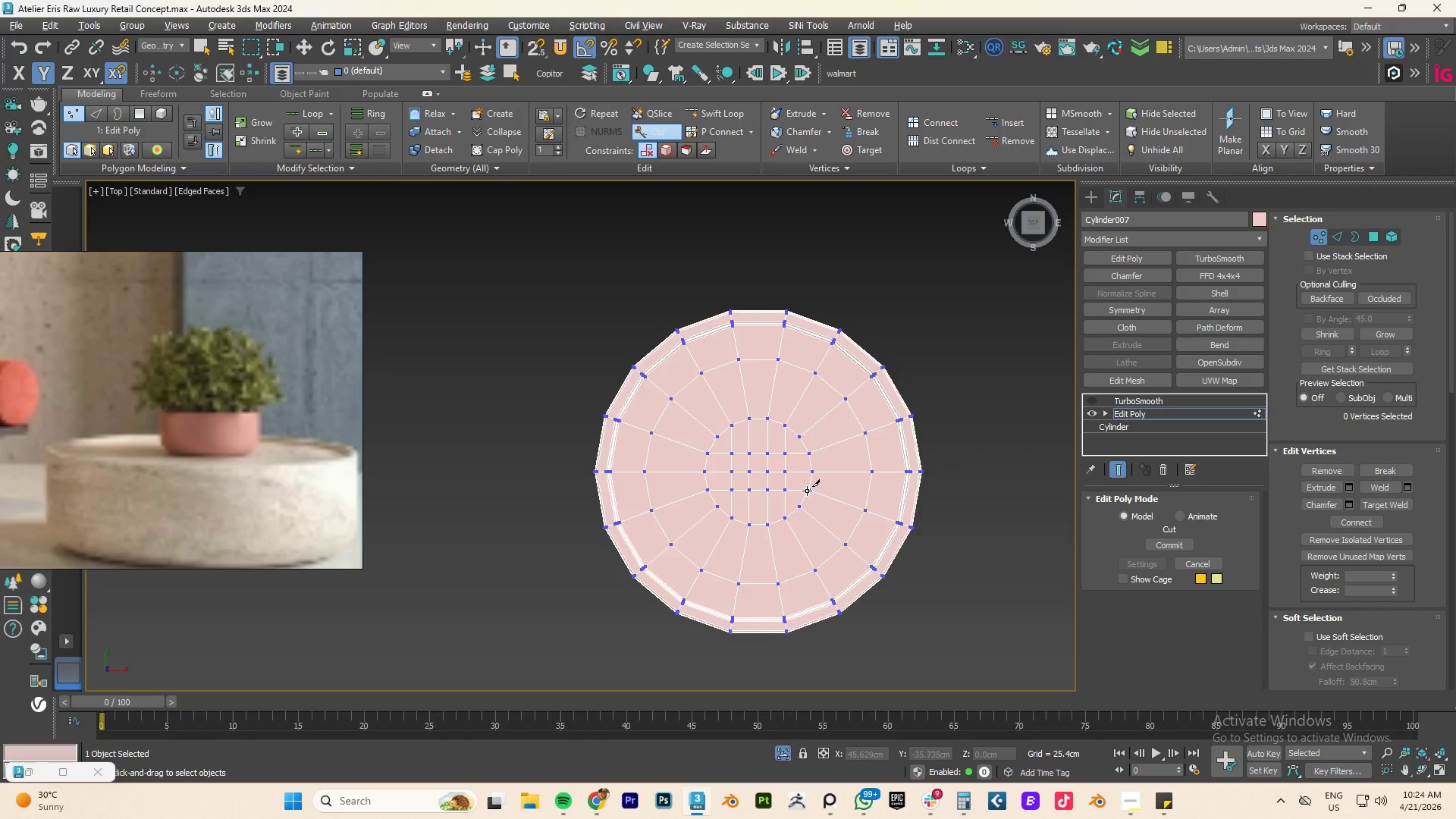 
right_click([807, 491])
 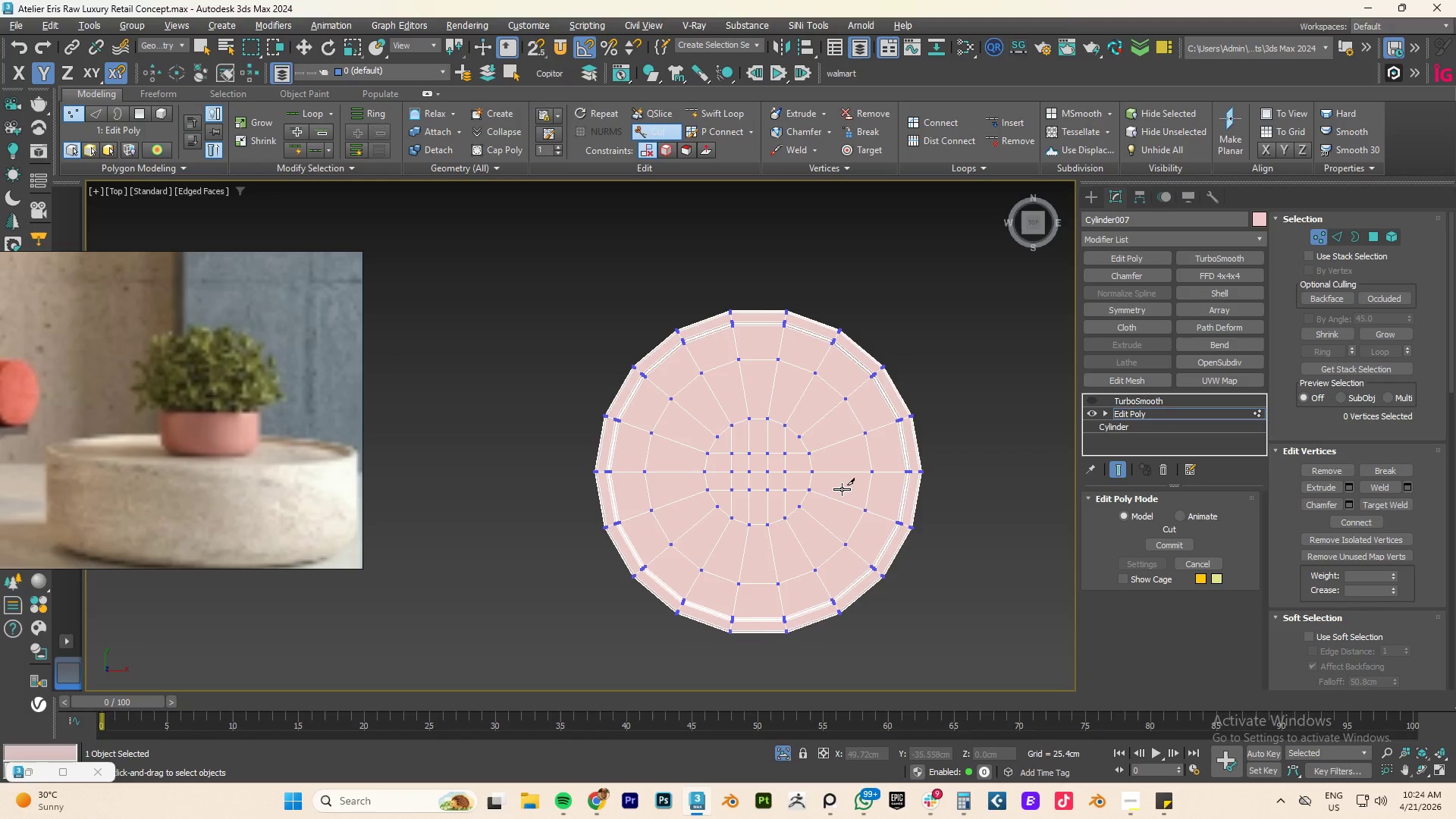 
right_click([842, 489])
 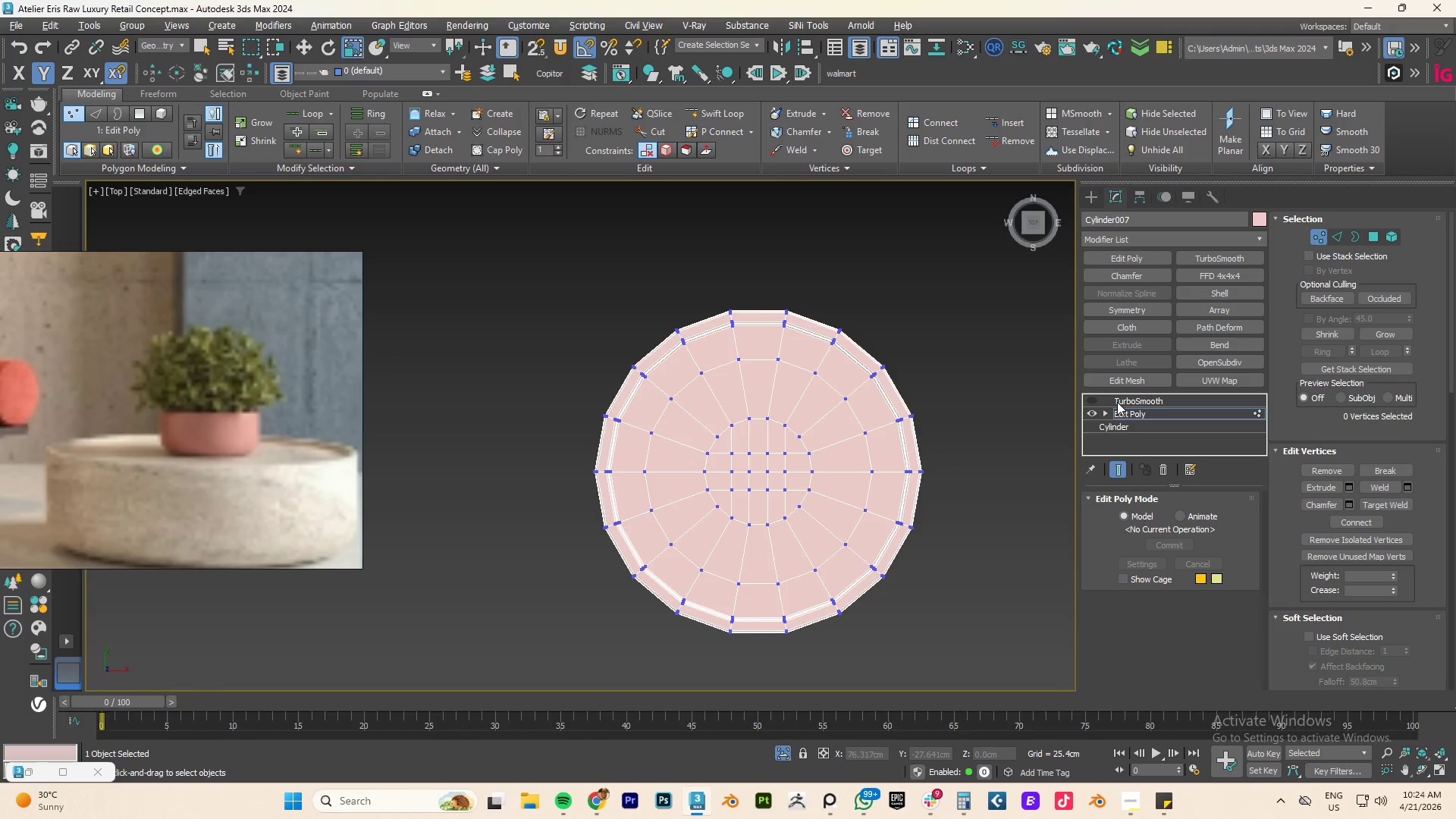 
left_click([1133, 416])
 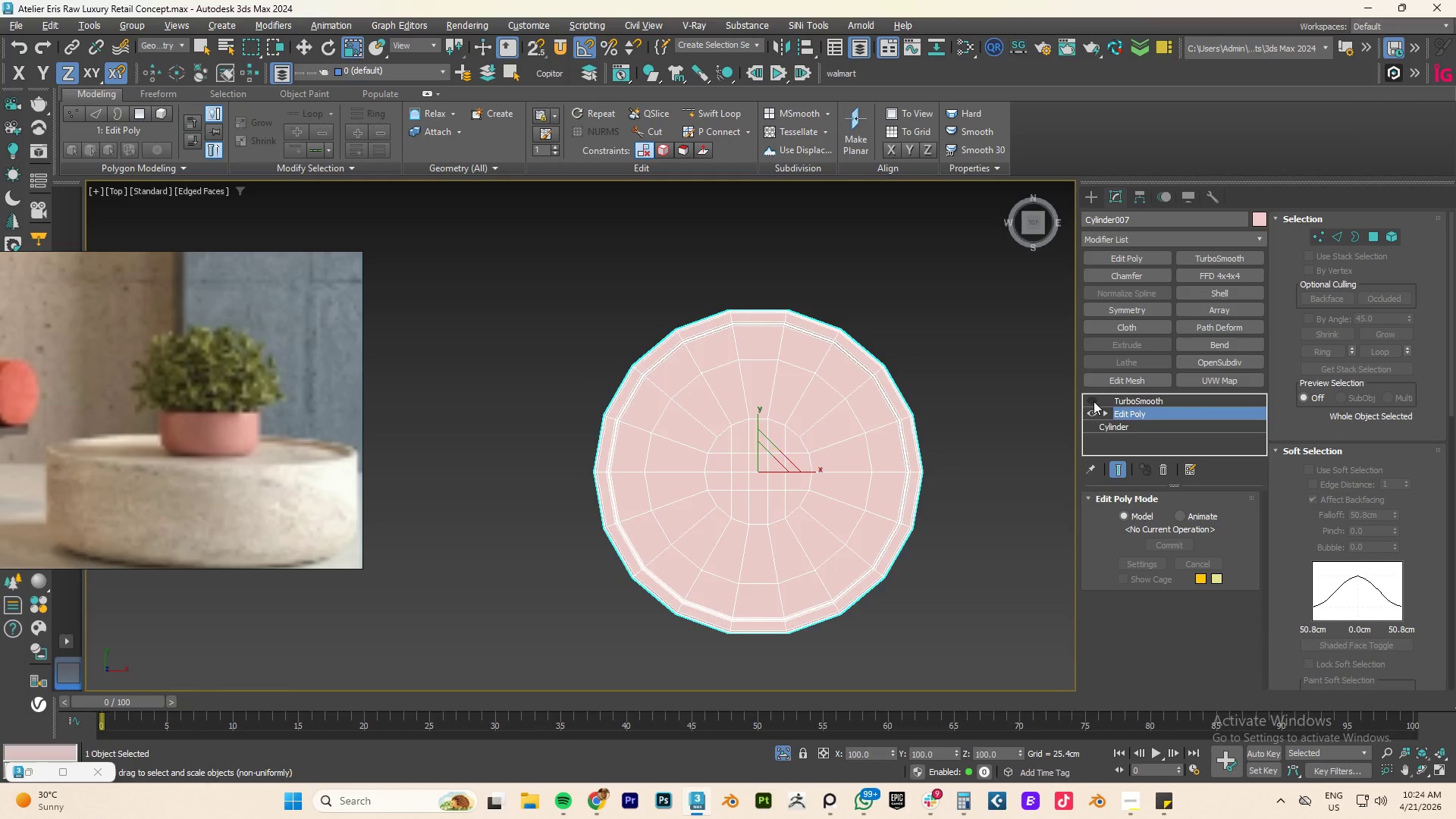 
left_click([1094, 401])
 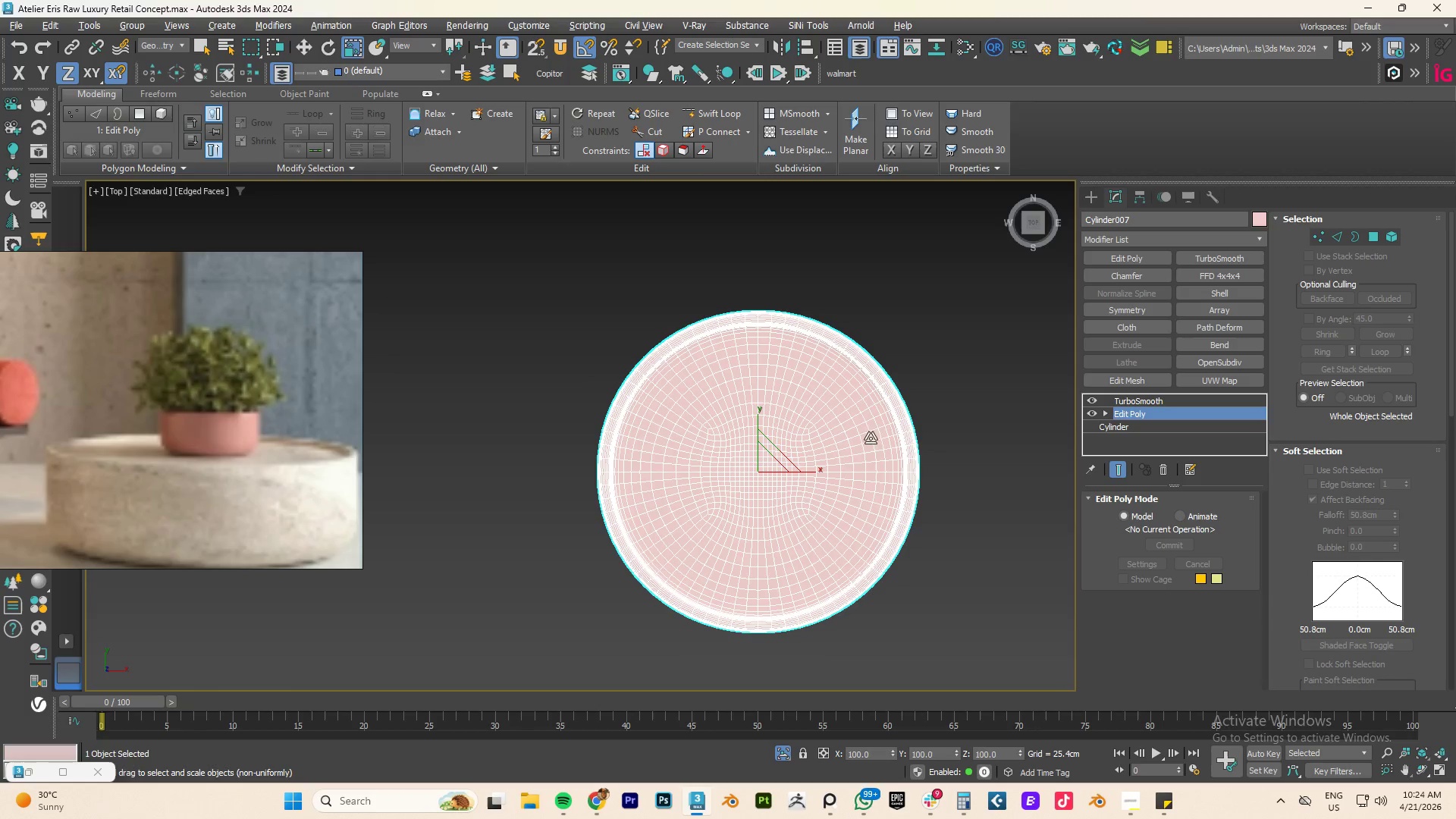 
hold_key(key=AltLeft, duration=1.52)
 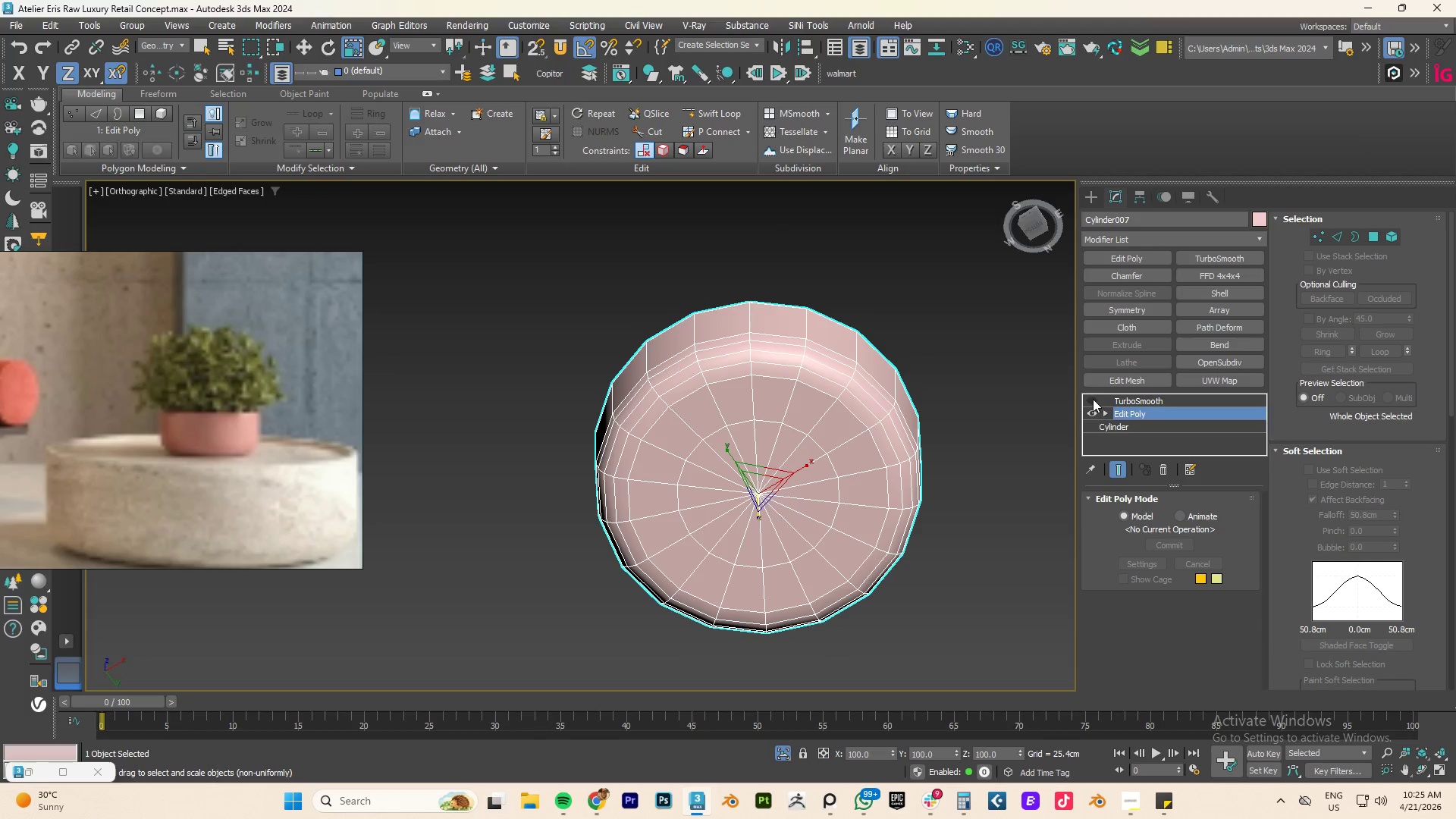 
key(F4)
 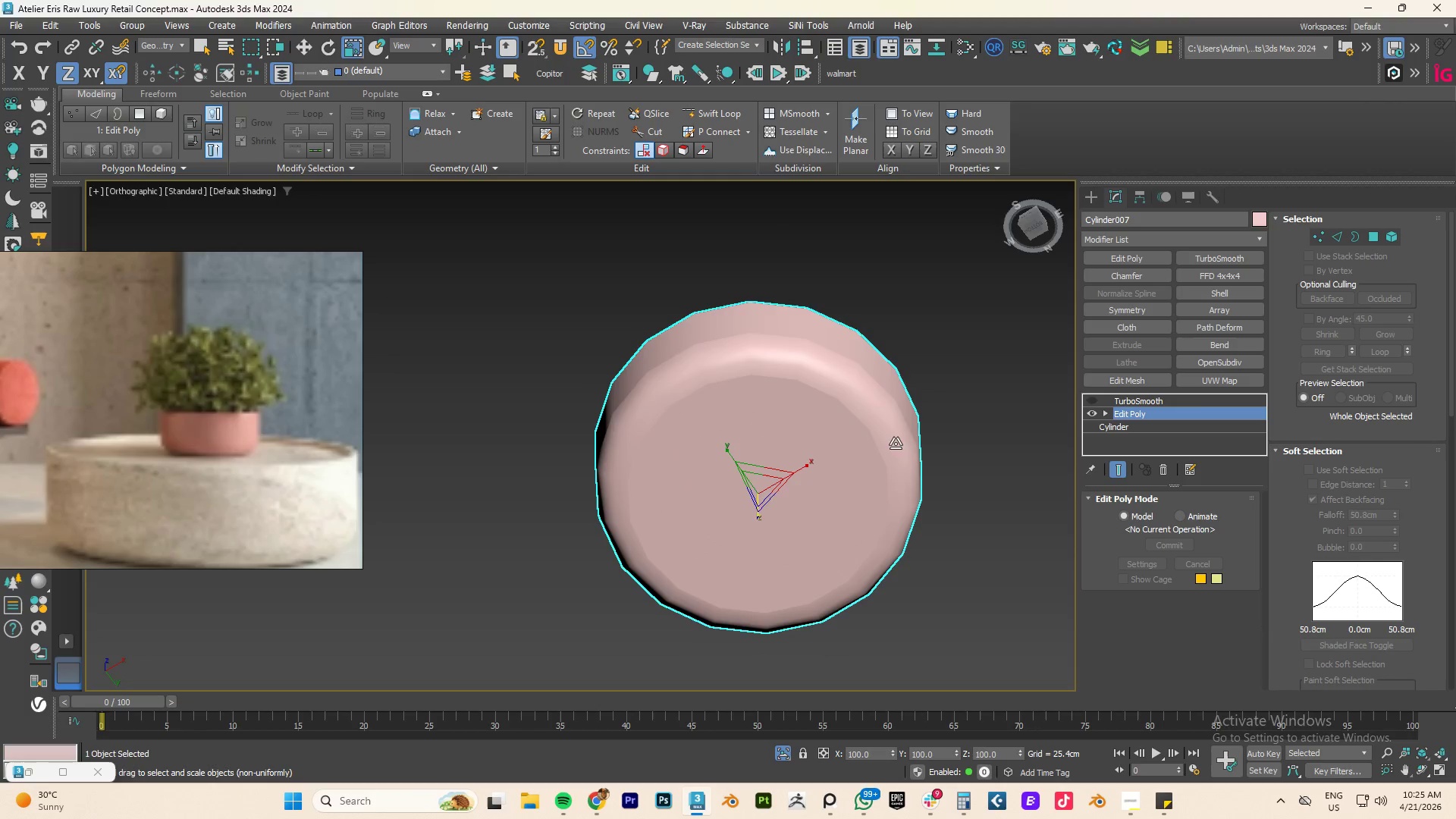 
key(F4)
 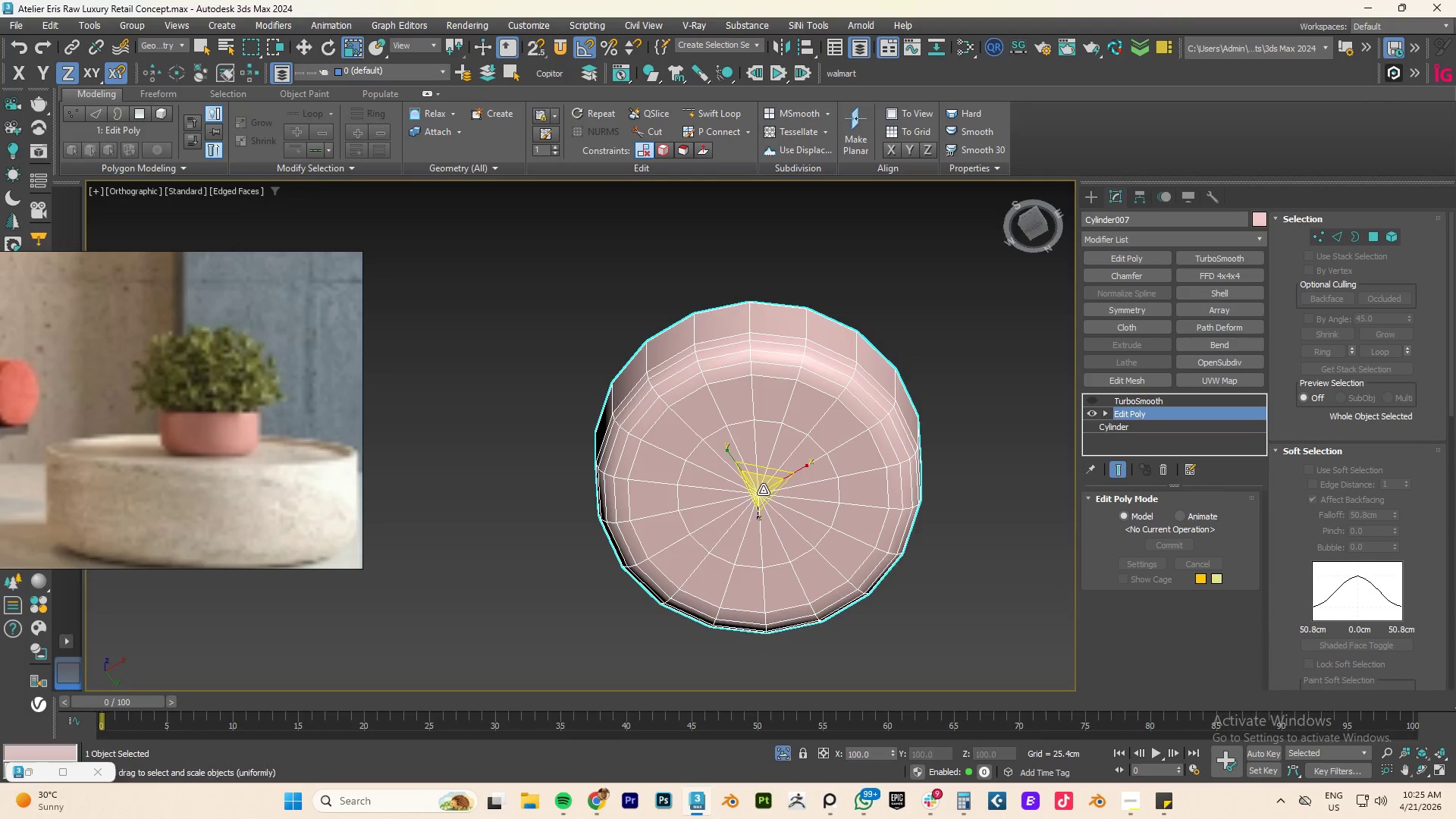 
scroll: coordinate [763, 491], scroll_direction: up, amount: 3.0
 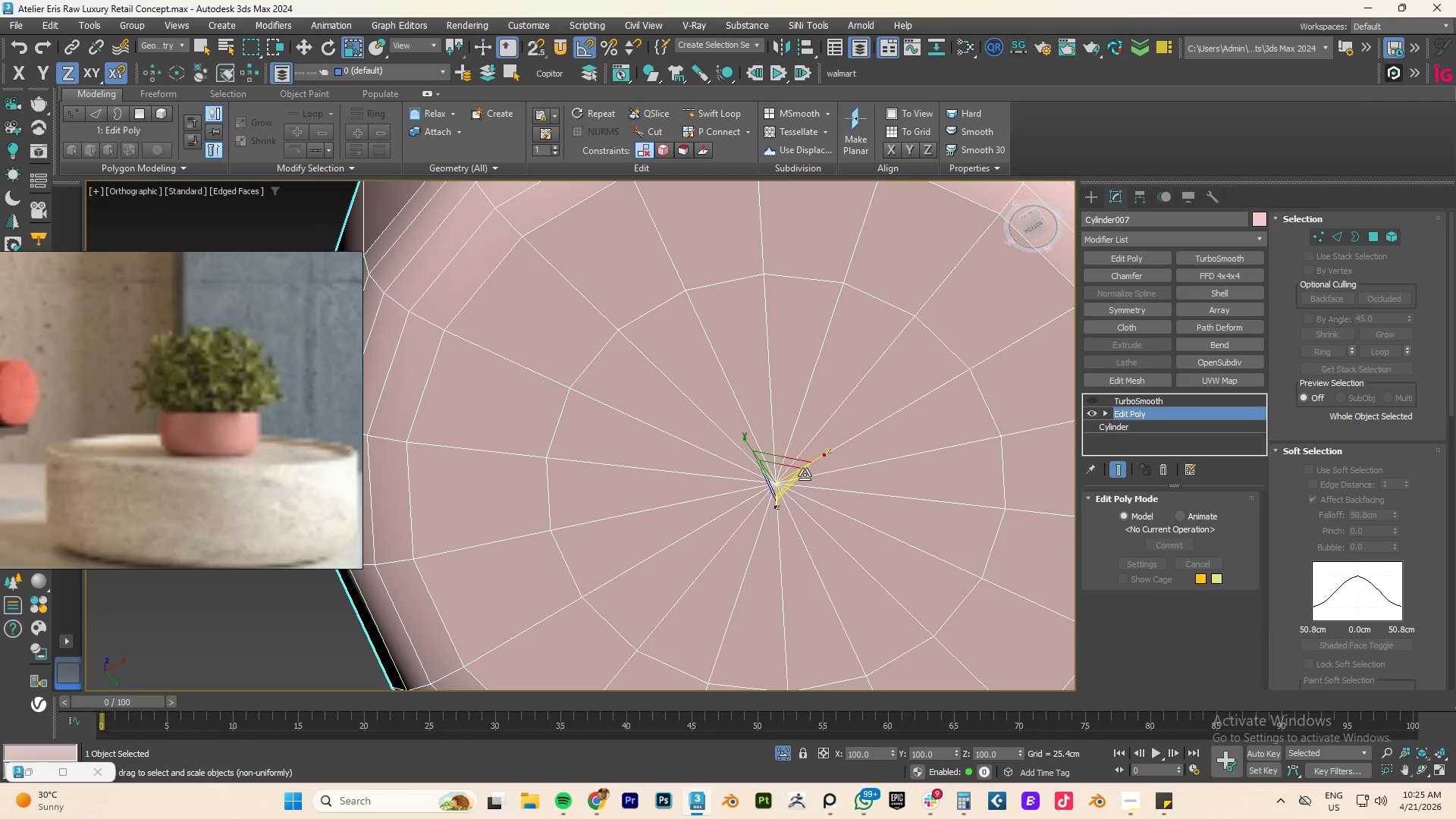 
hold_key(key=AltLeft, duration=0.55)
scroll: coordinate [830, 406], scroll_direction: up, amount: 1.0
 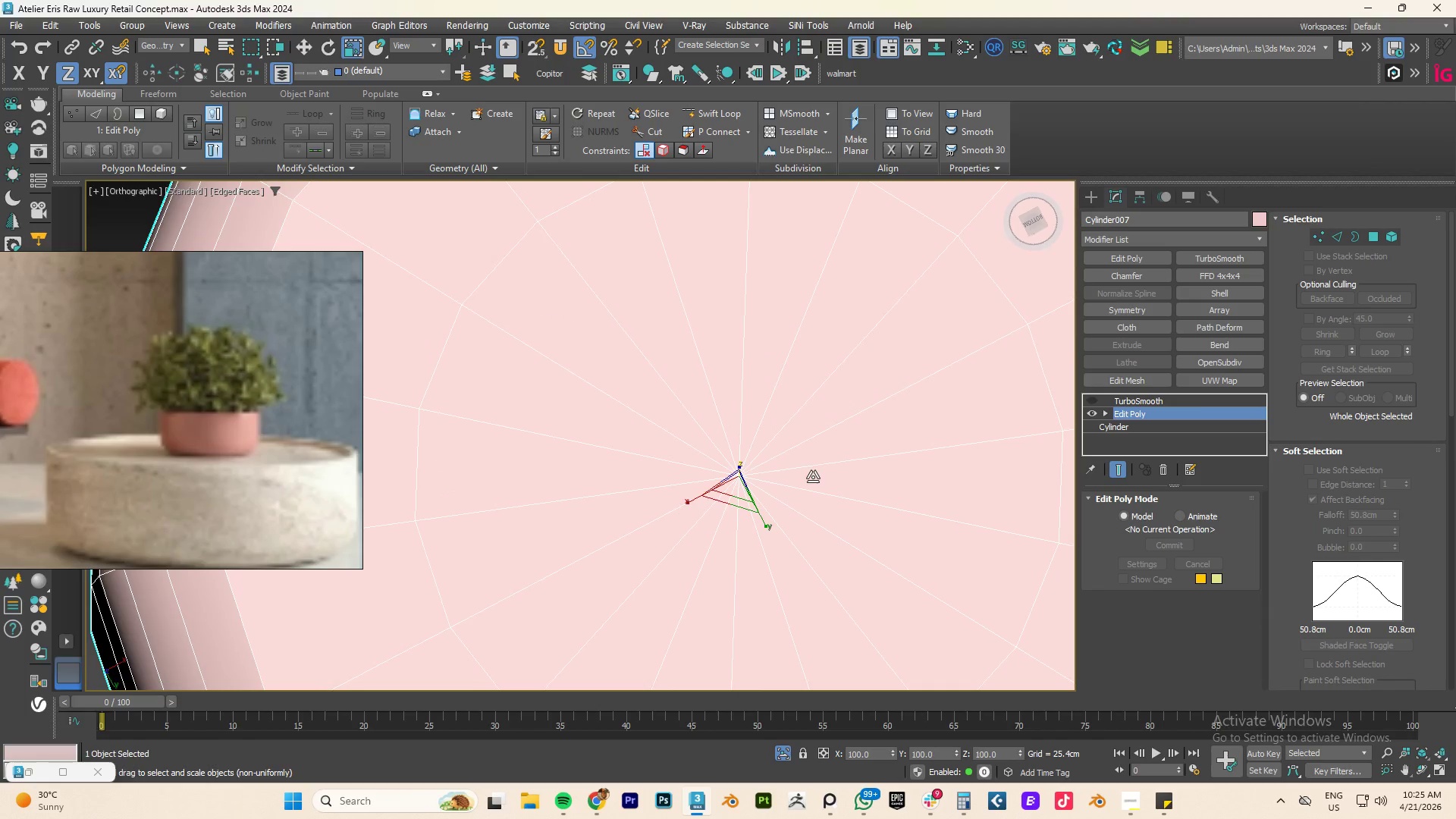 
scroll: coordinate [813, 473], scroll_direction: down, amount: 3.0
 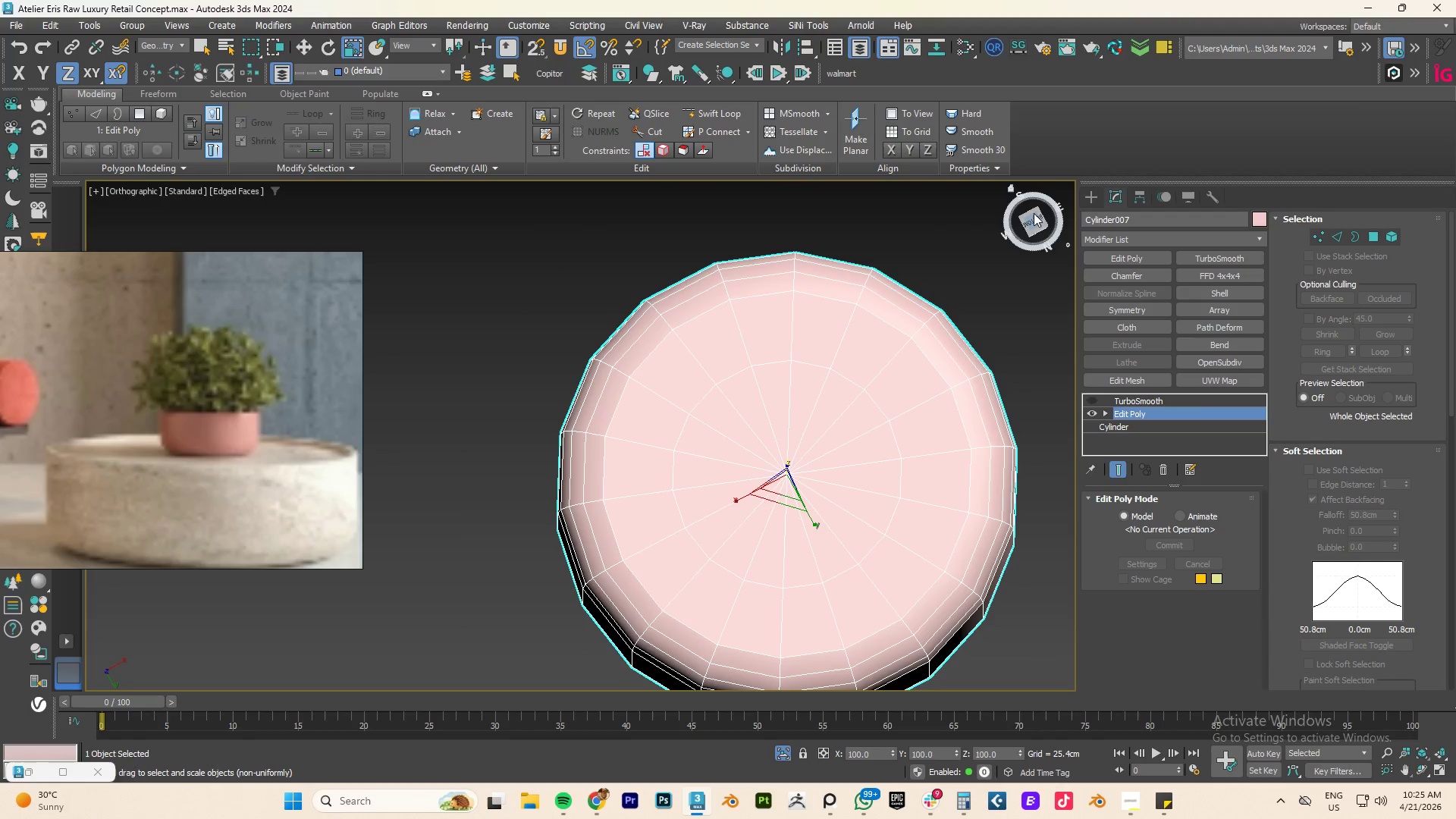 
left_click([1034, 213])
 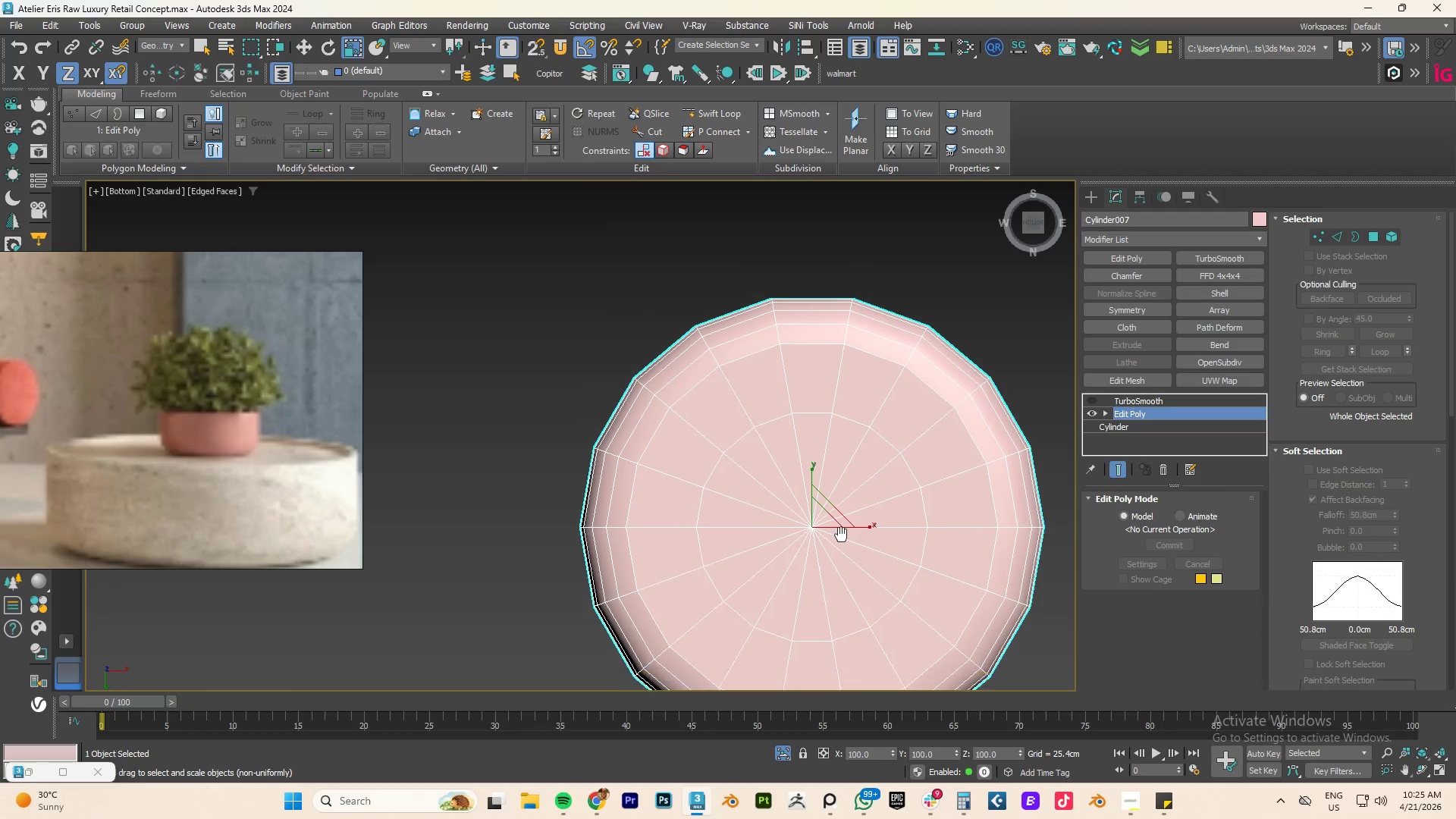 
key(1)
 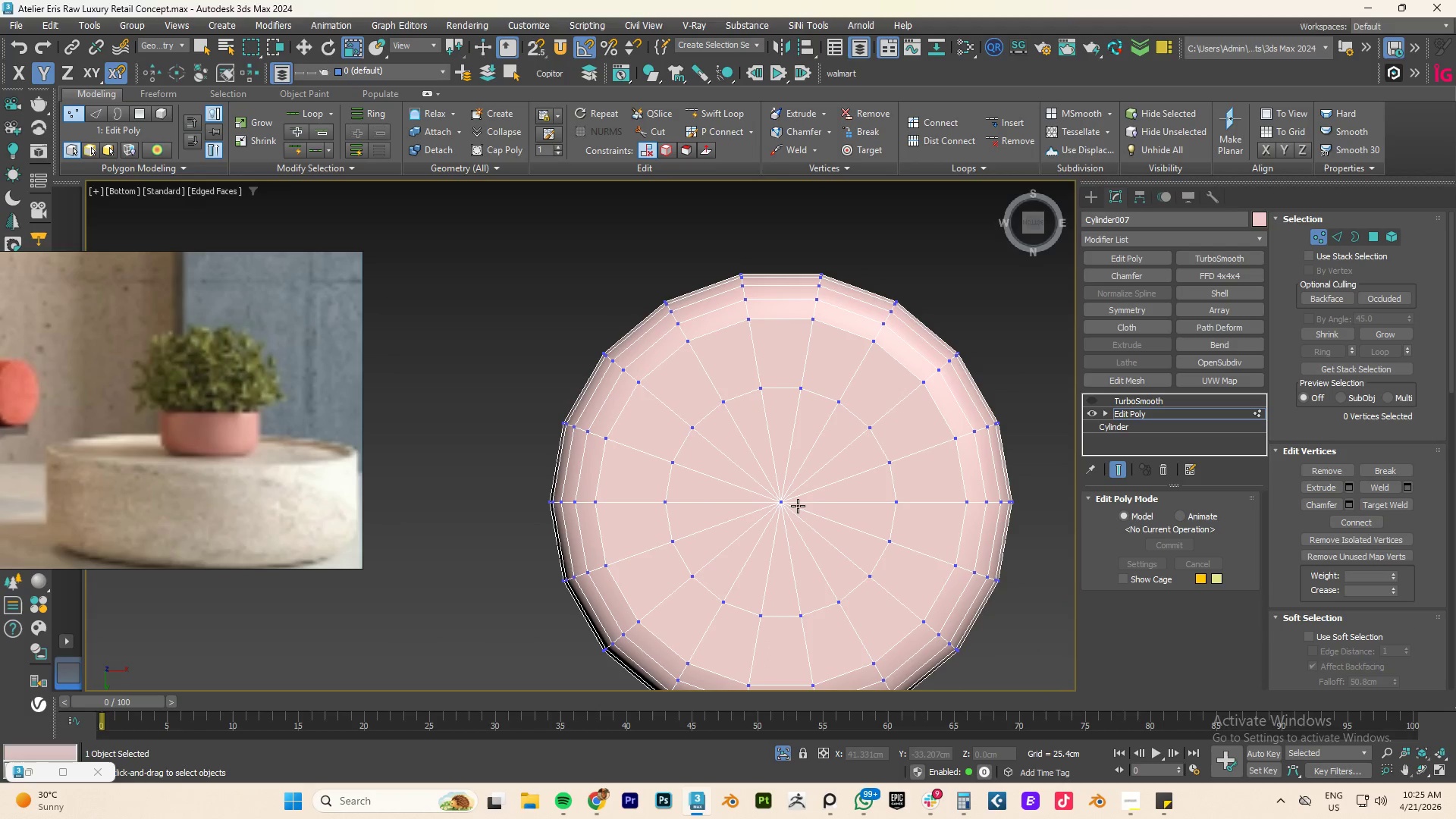 
left_click([777, 498])
 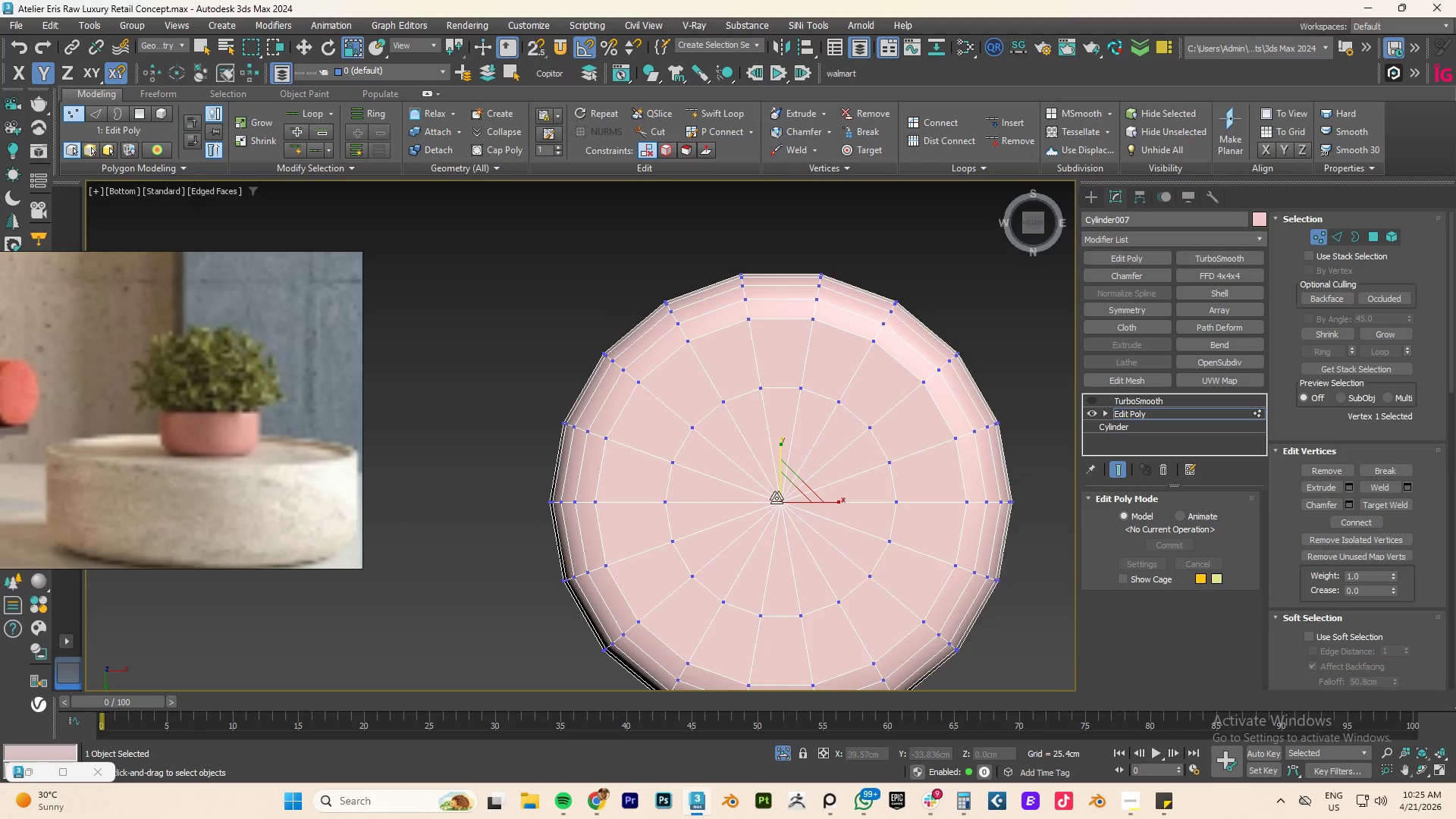 
key(Delete)
 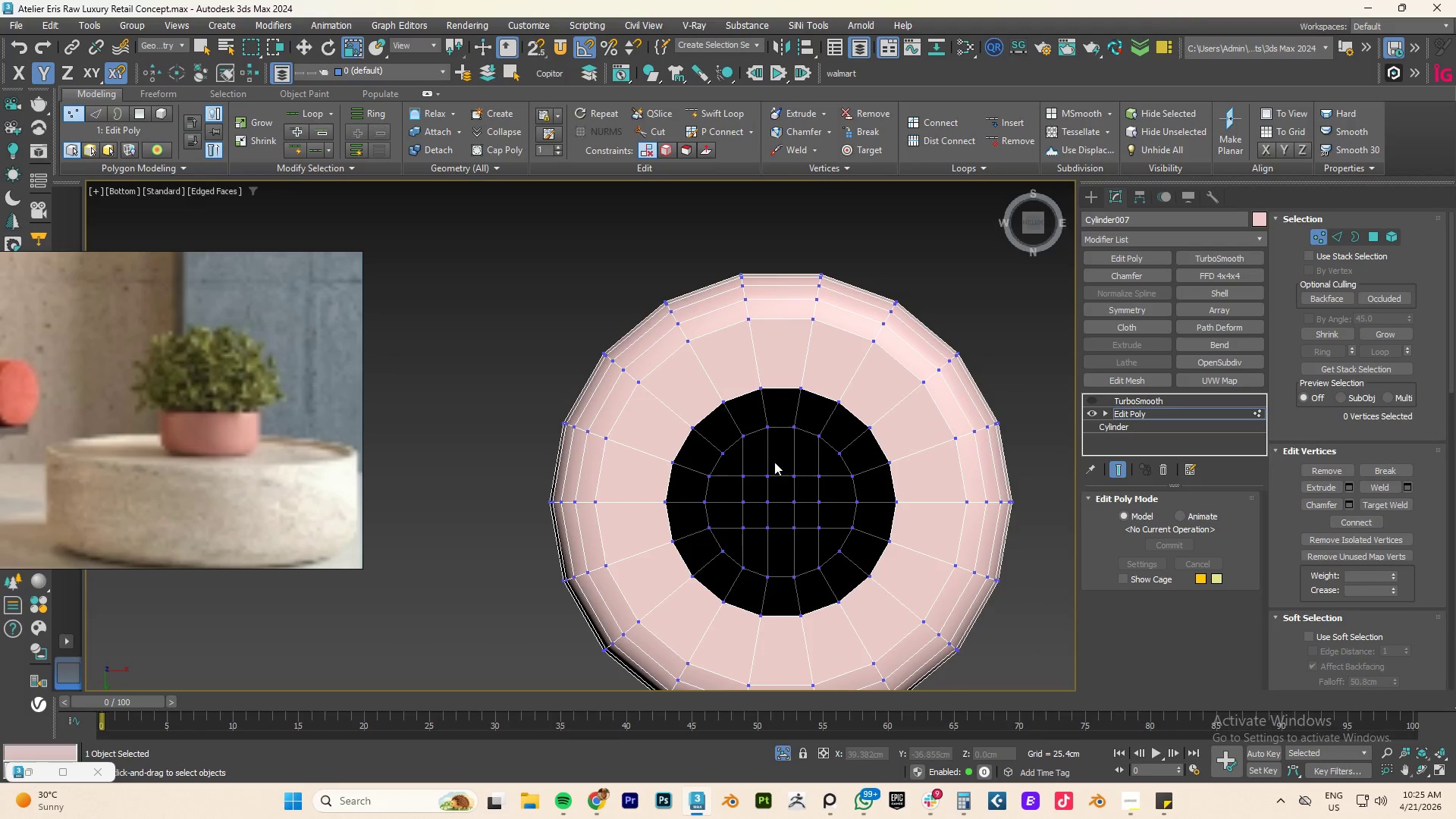 
key(3)
 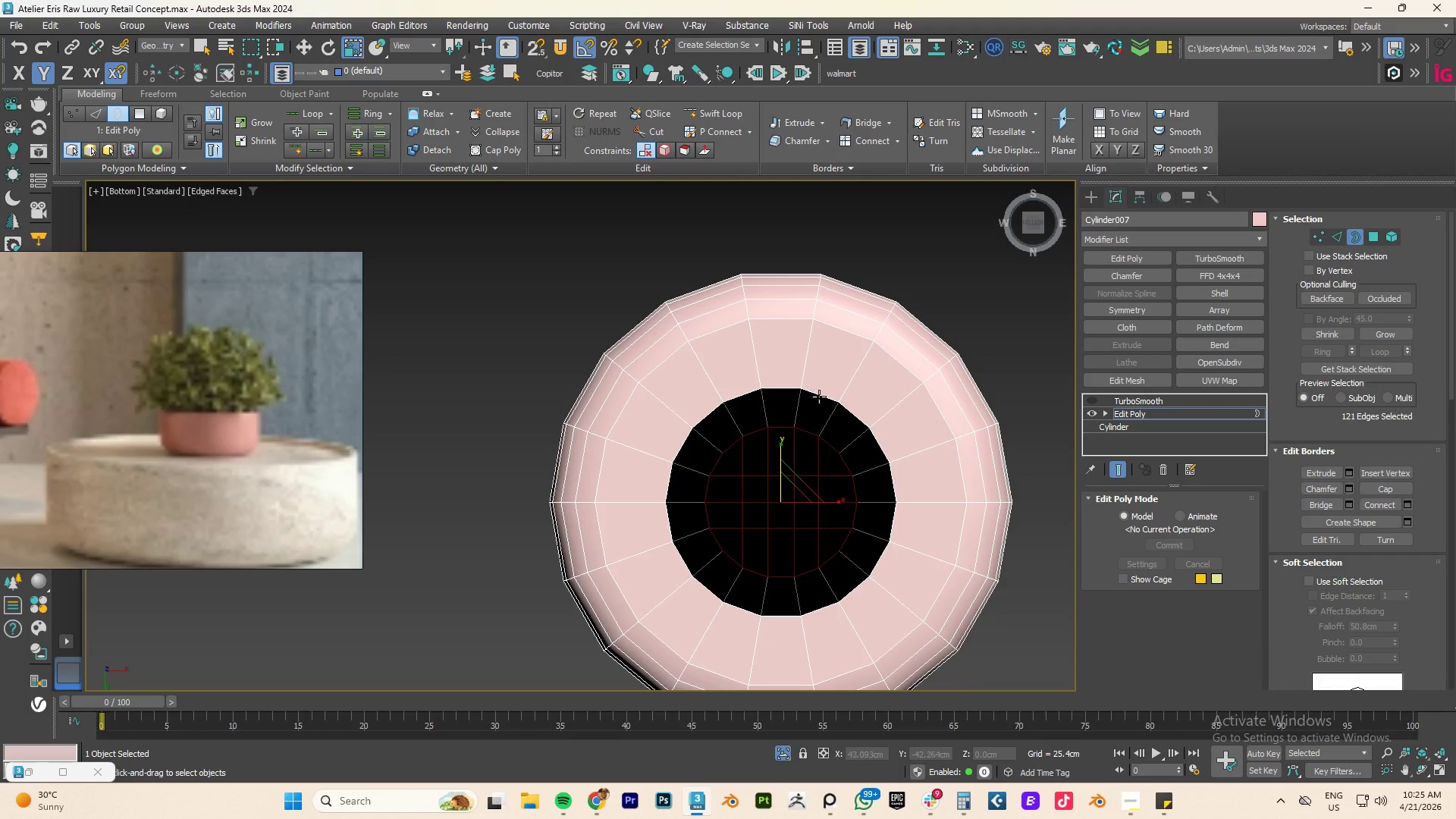 
left_click([819, 397])
 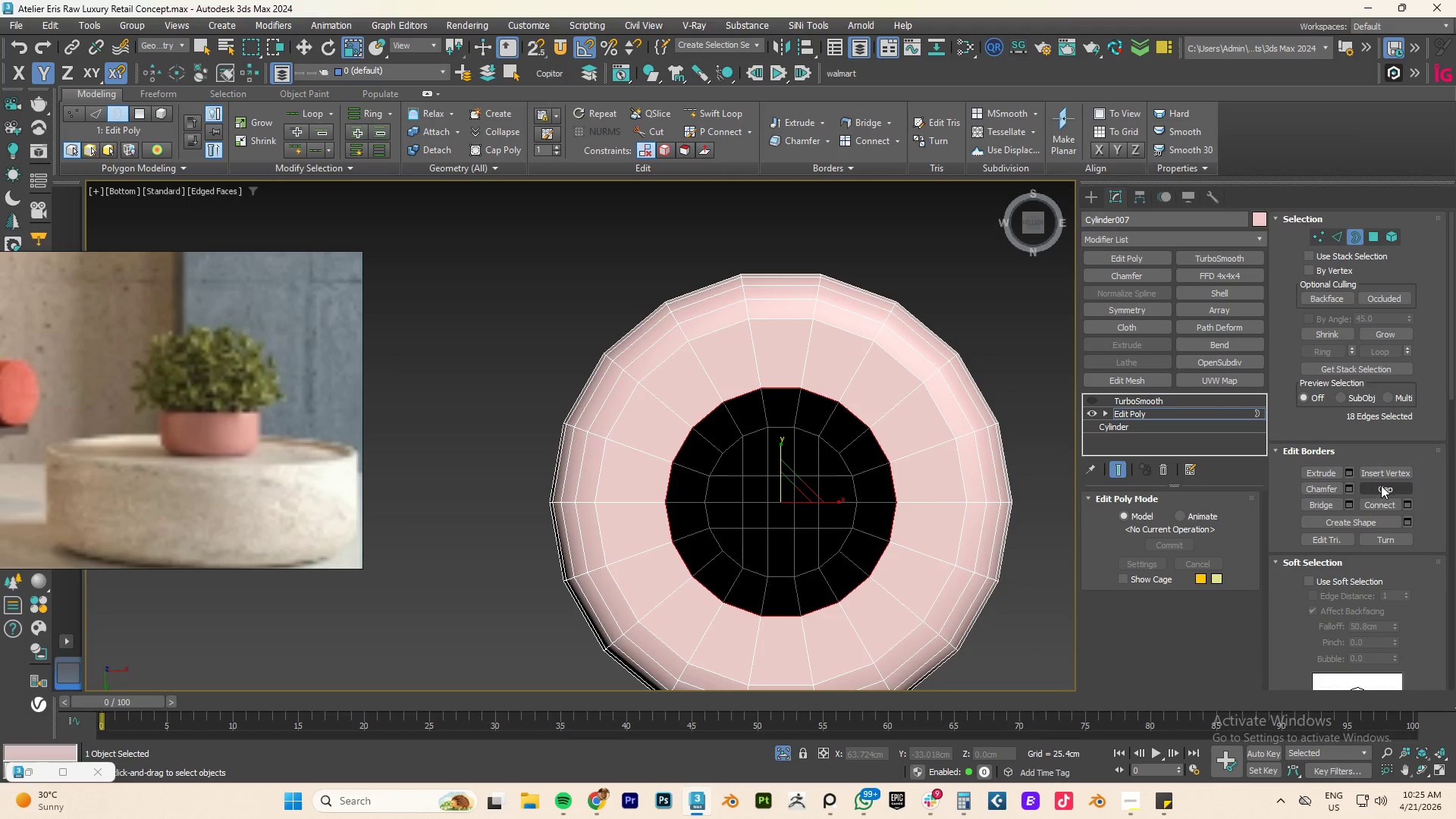 
left_click([1385, 491])
 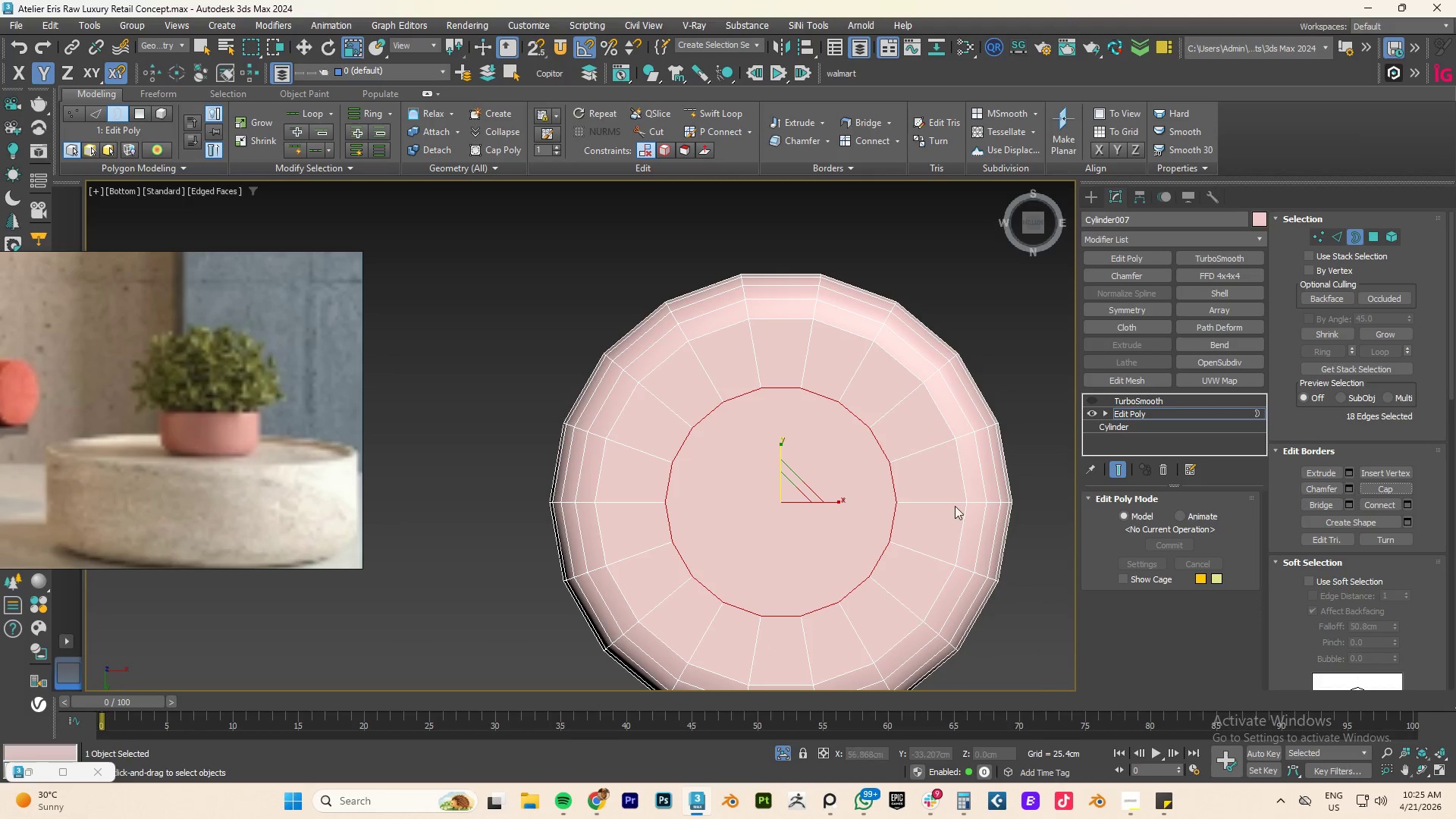 
key(1)
 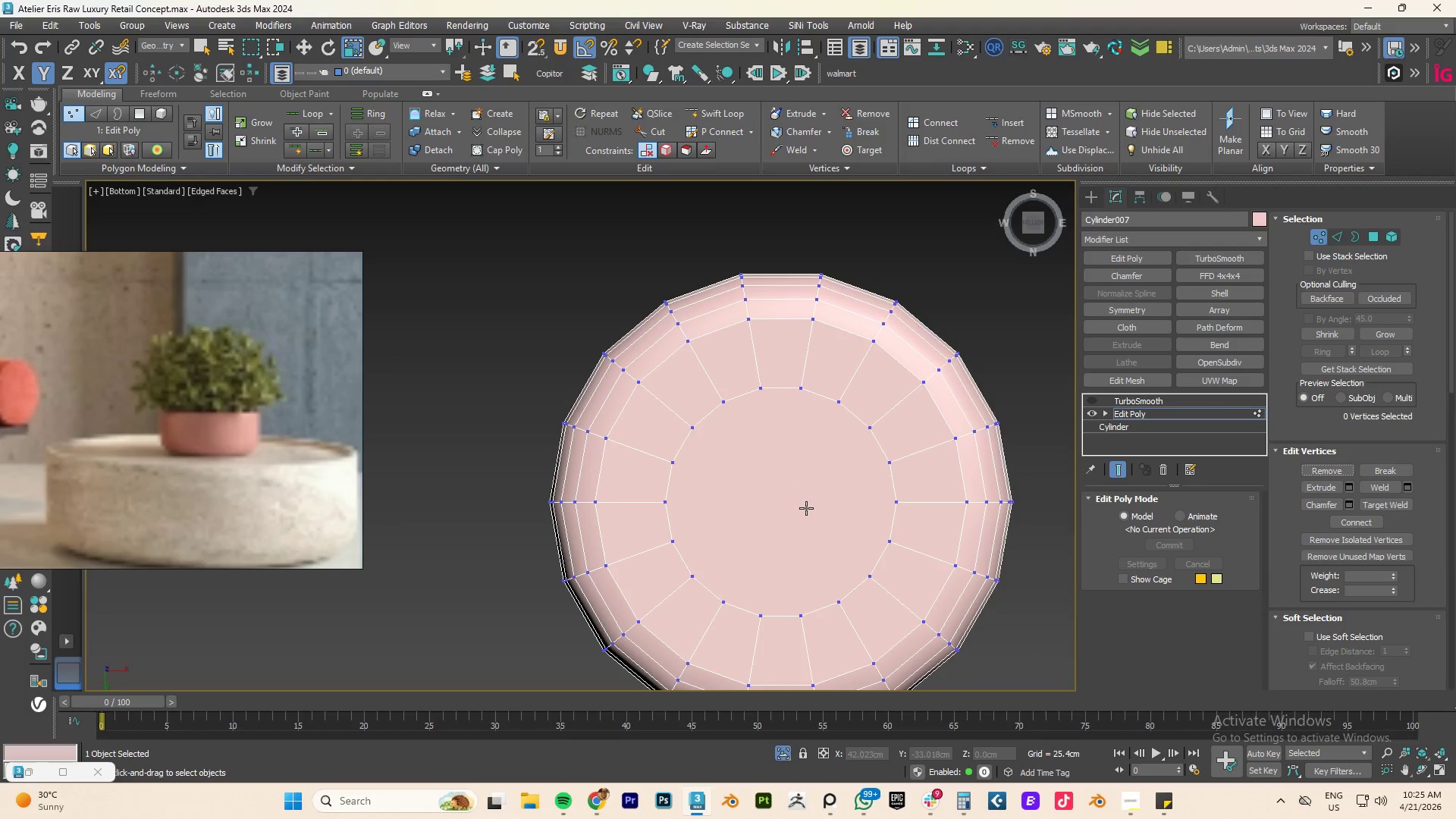 
key(Alt+C)
 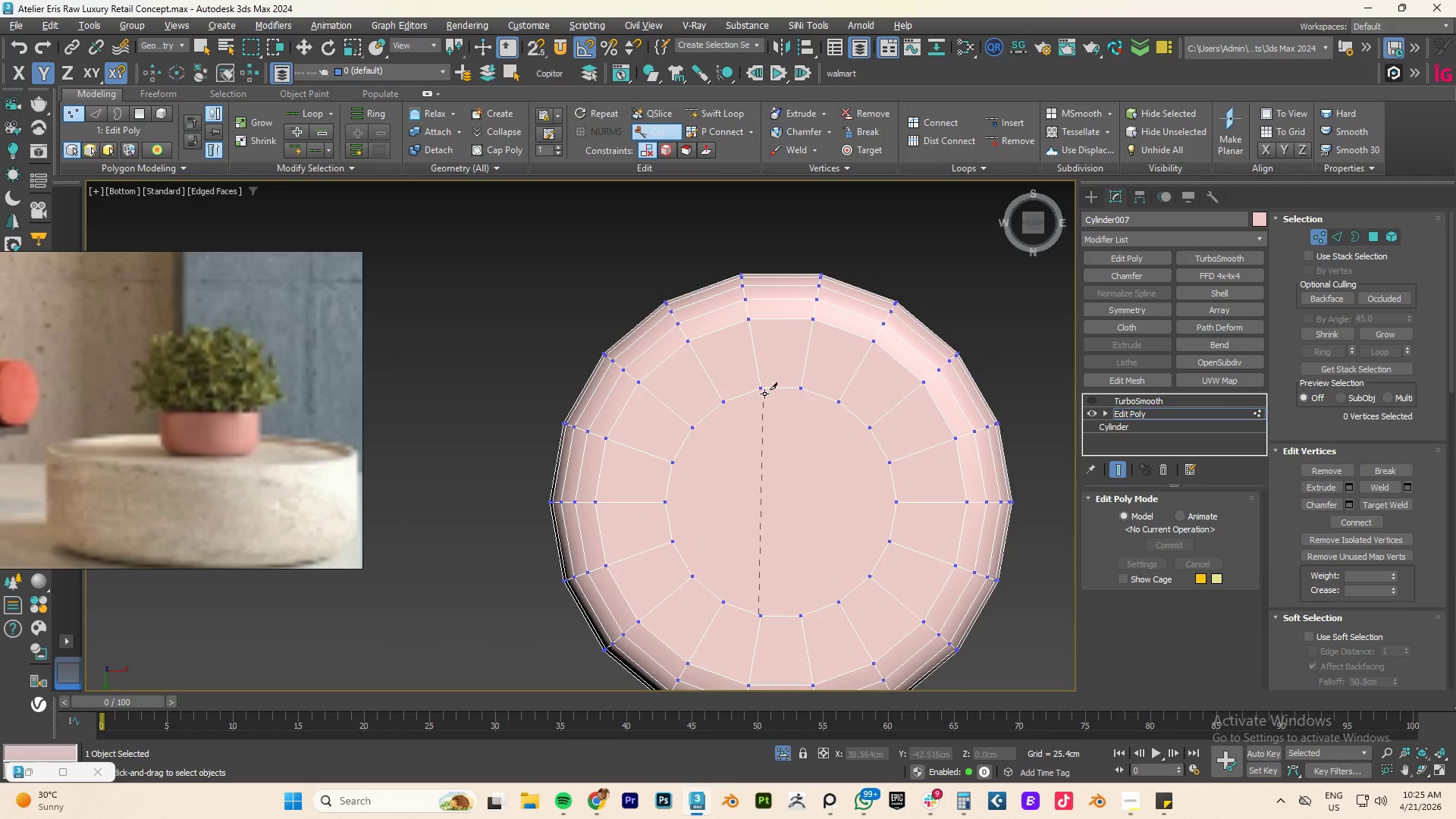 
left_click([764, 388])
 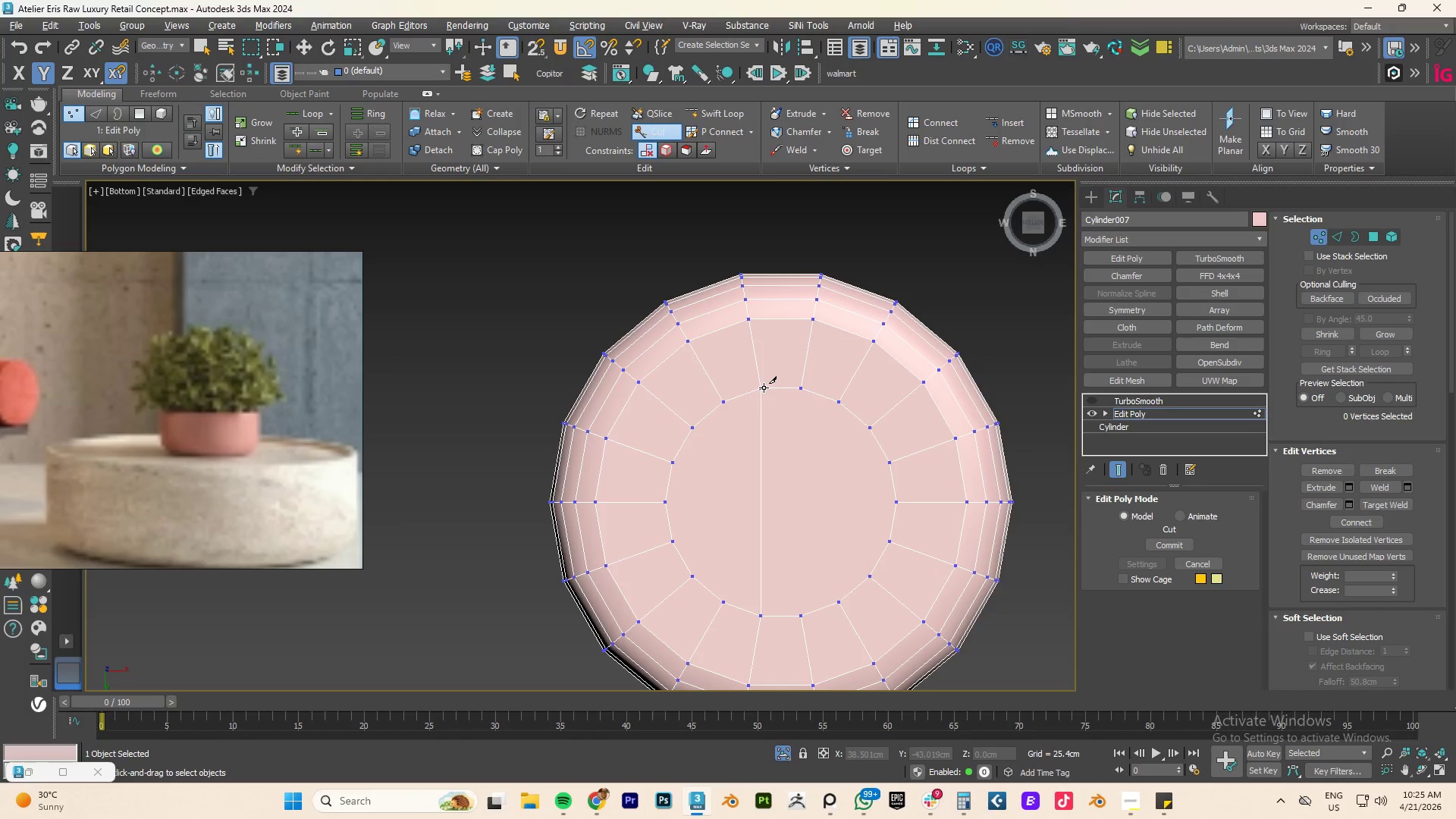 
right_click([764, 388])
 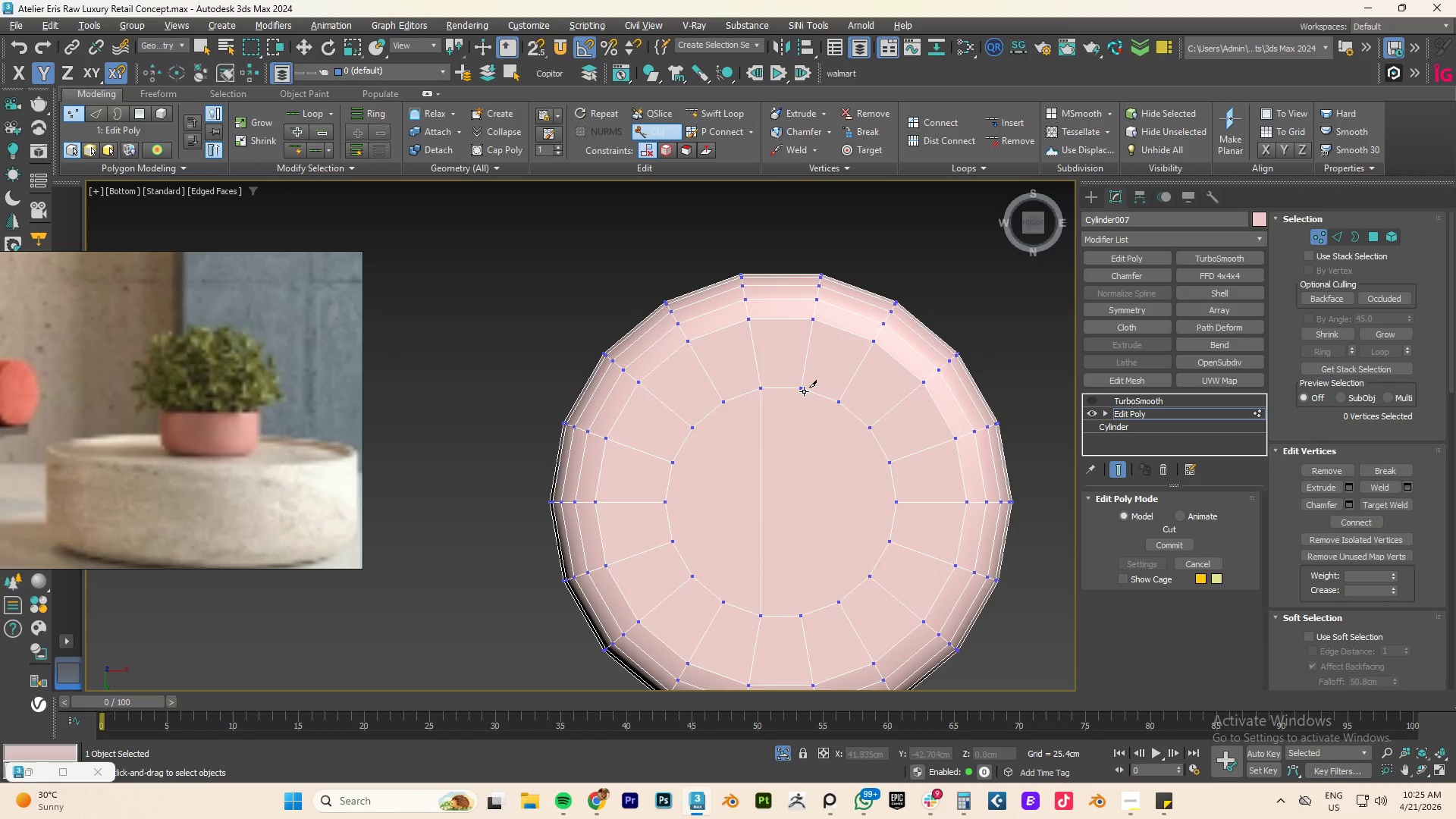 
left_click([802, 389])
 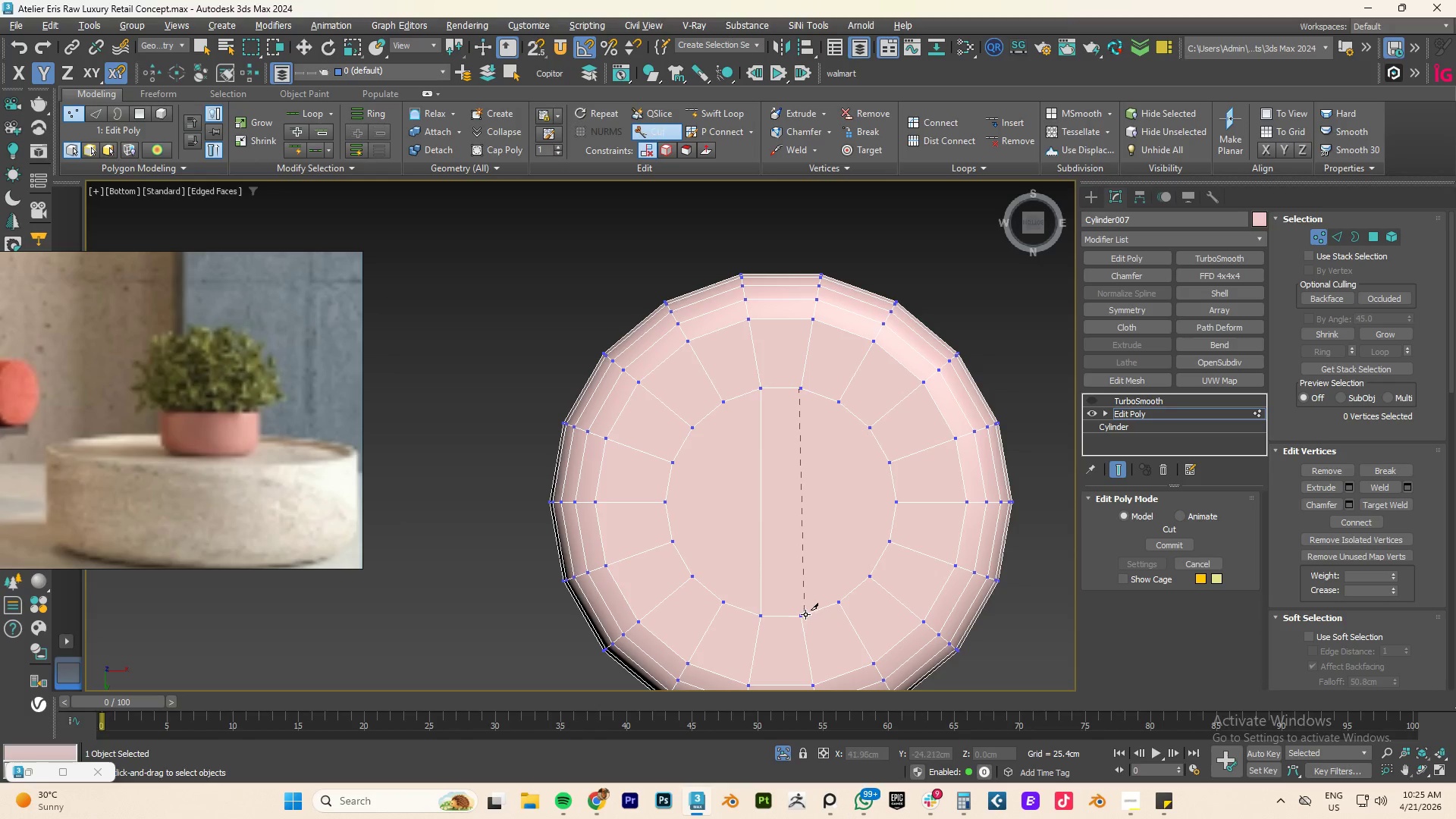 
left_click([804, 614])
 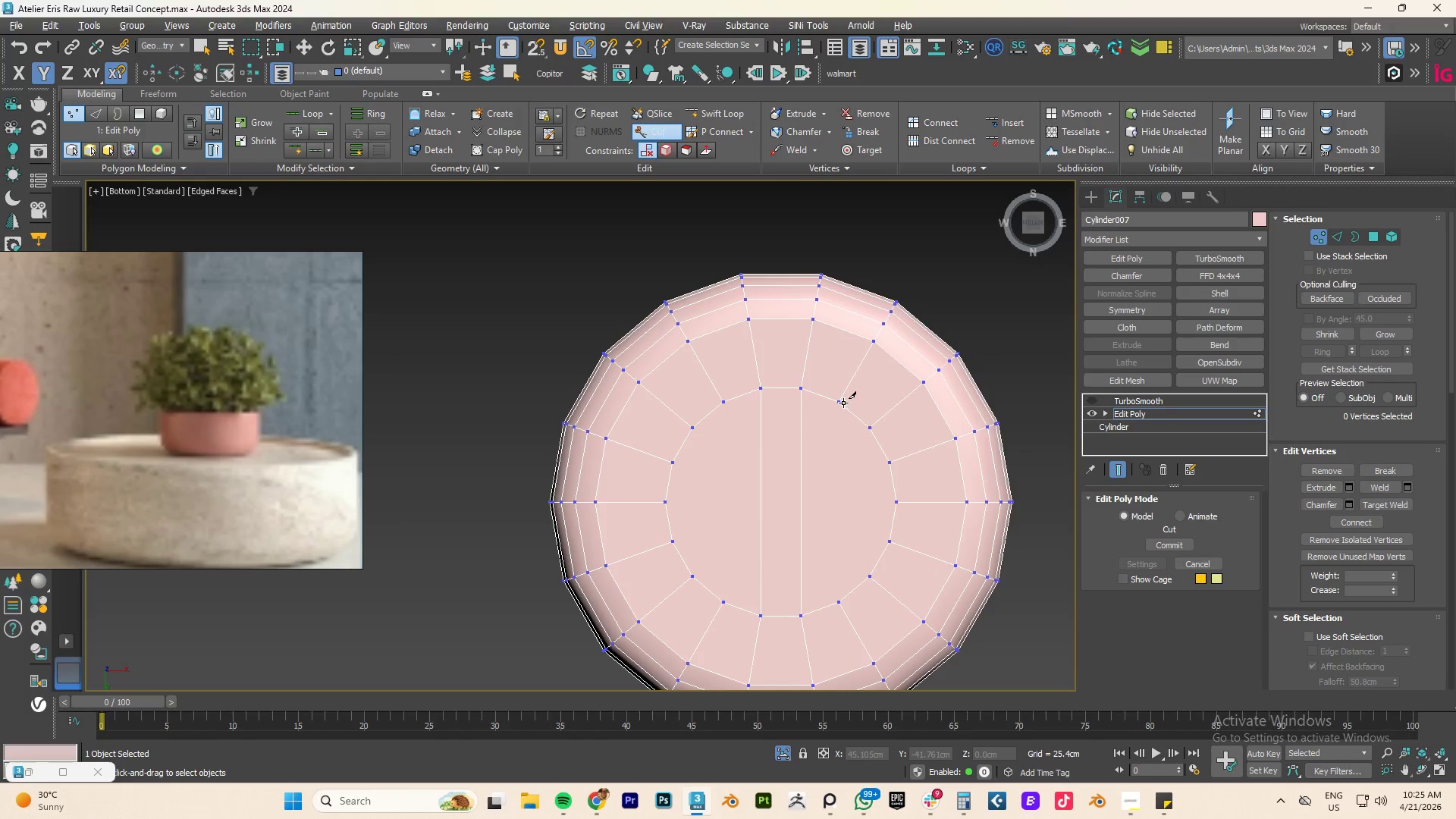 
left_click([840, 403])
 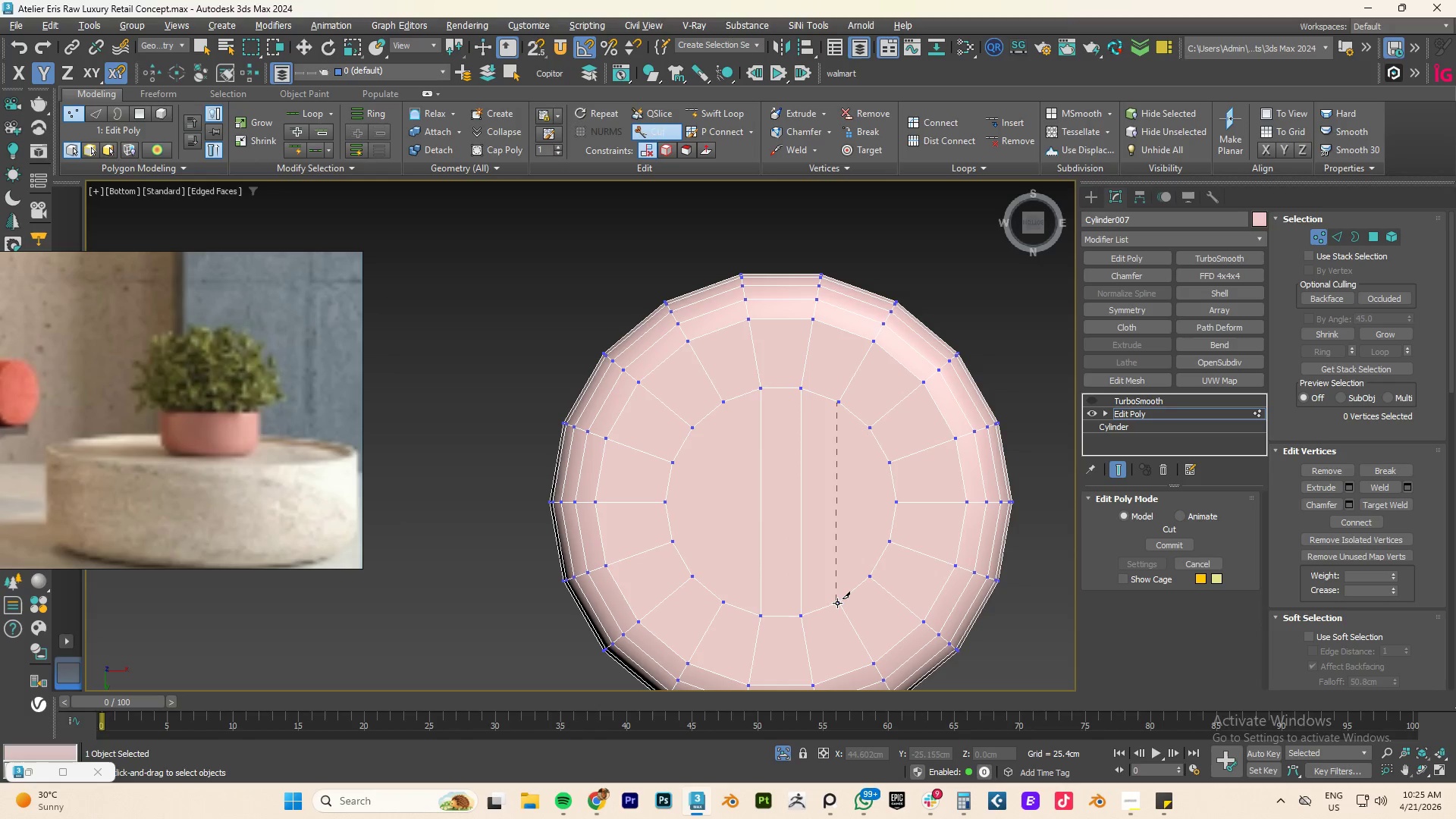 
right_click([839, 601])
 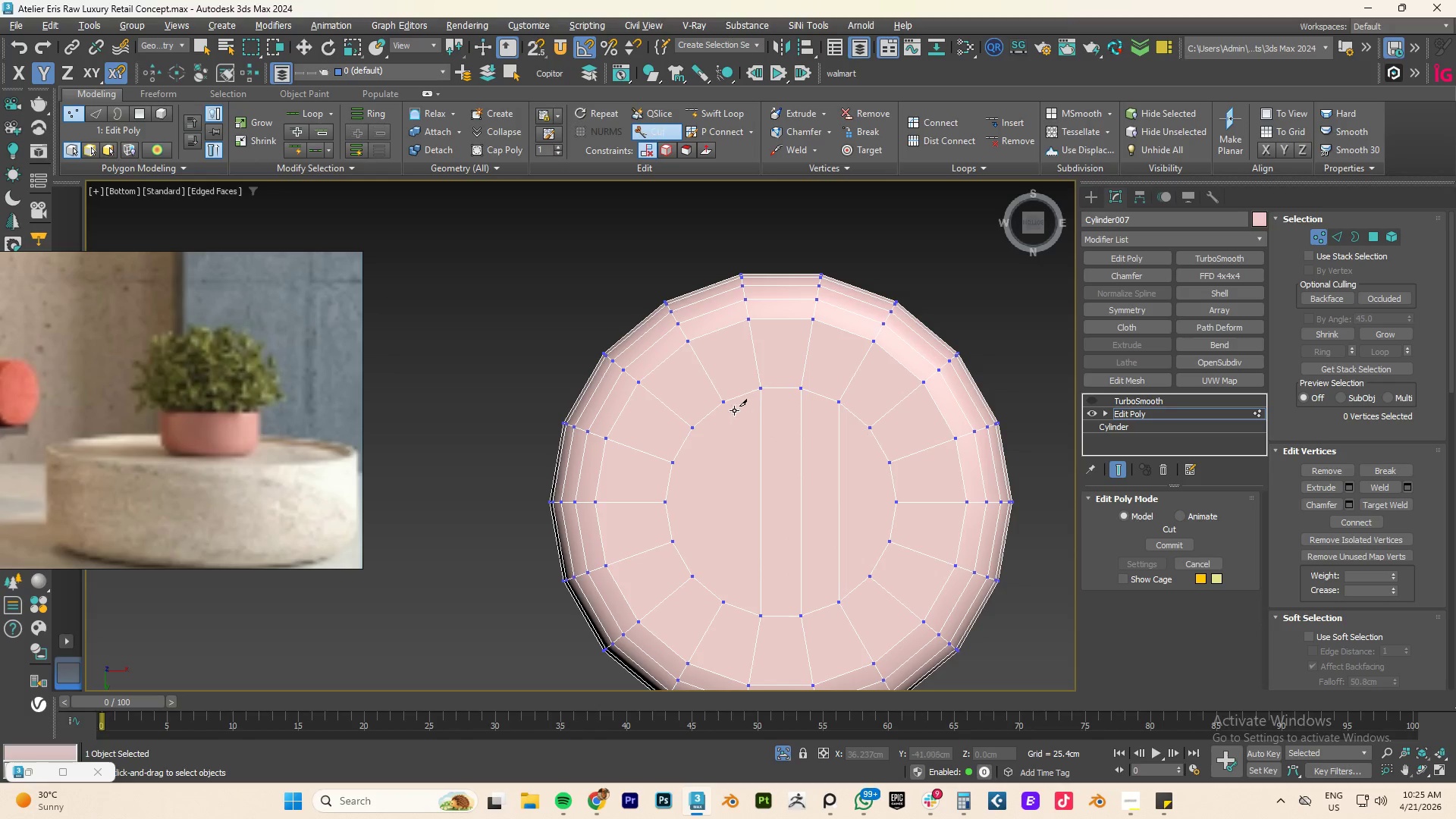 
left_click([723, 401])
 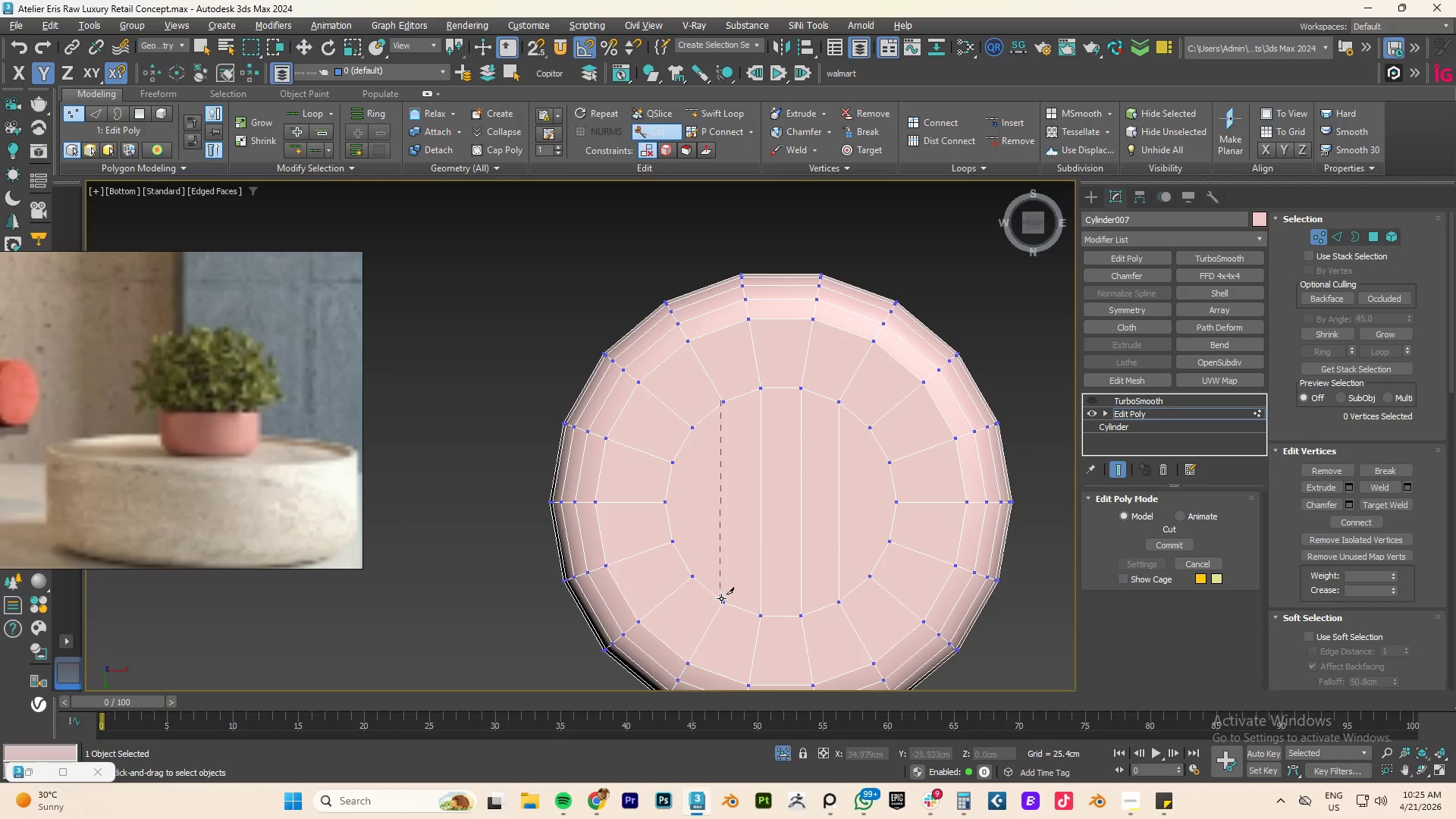 
left_click([723, 598])
 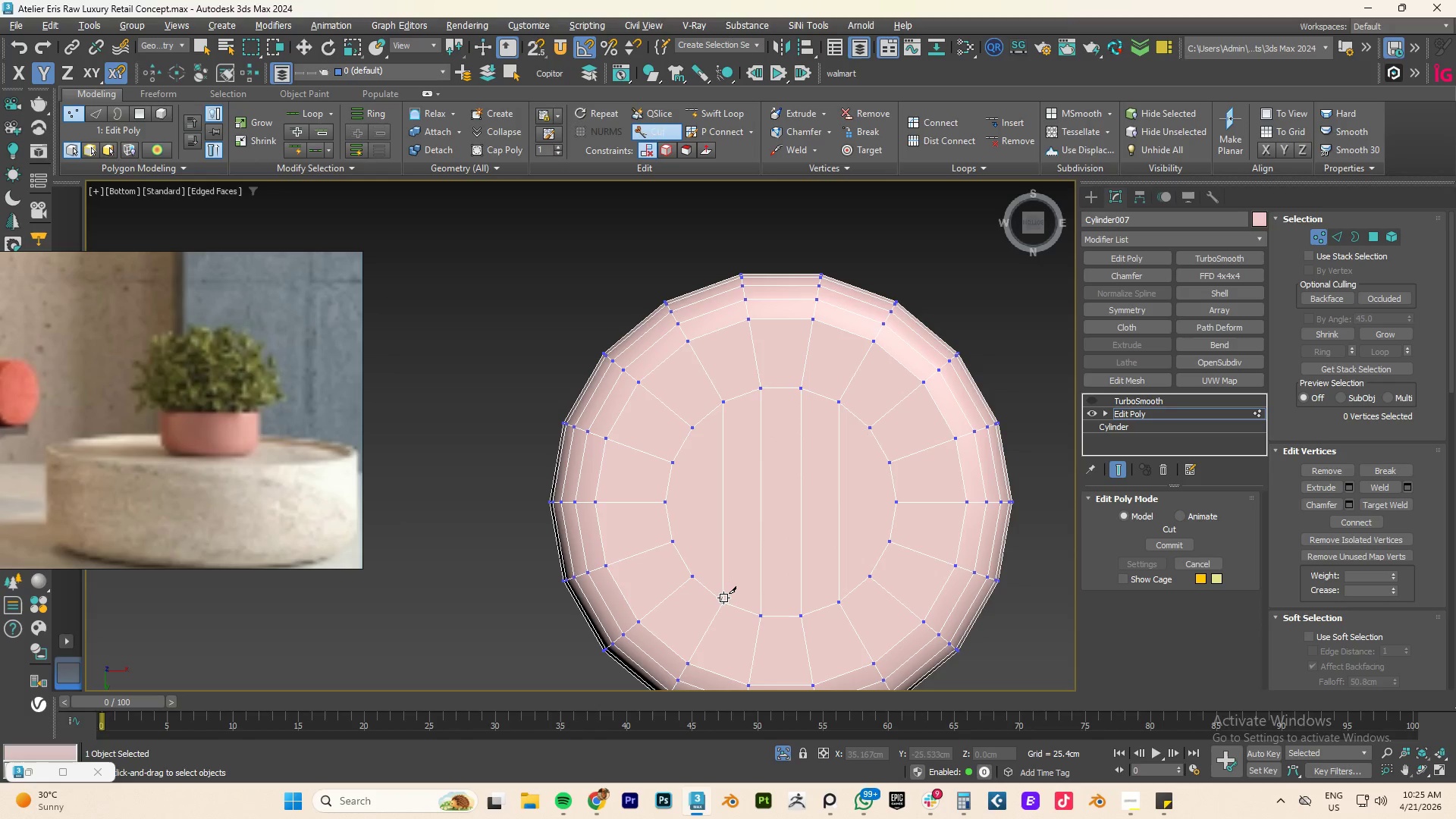 
right_click([723, 598])
 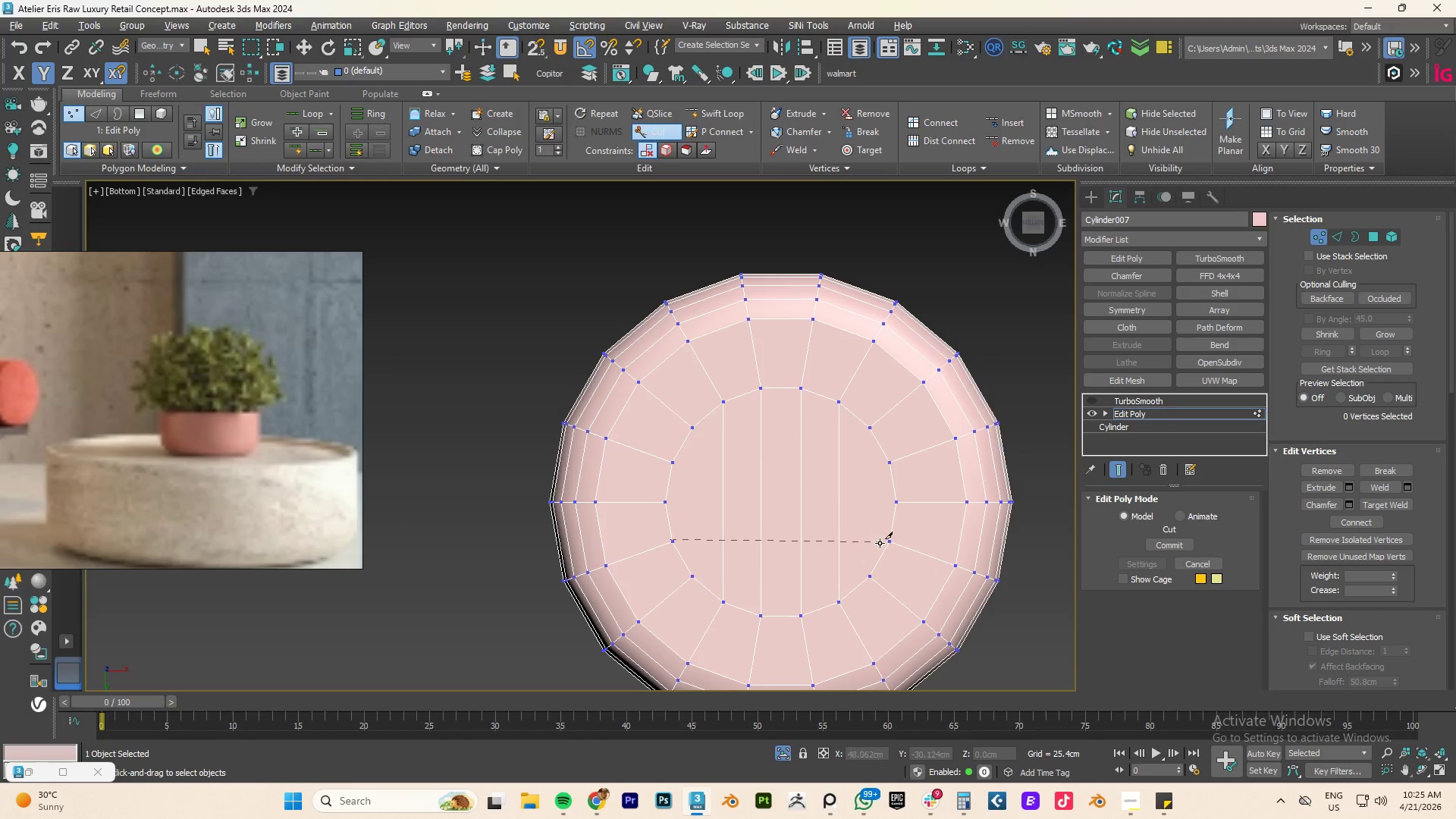 
left_click([886, 543])
 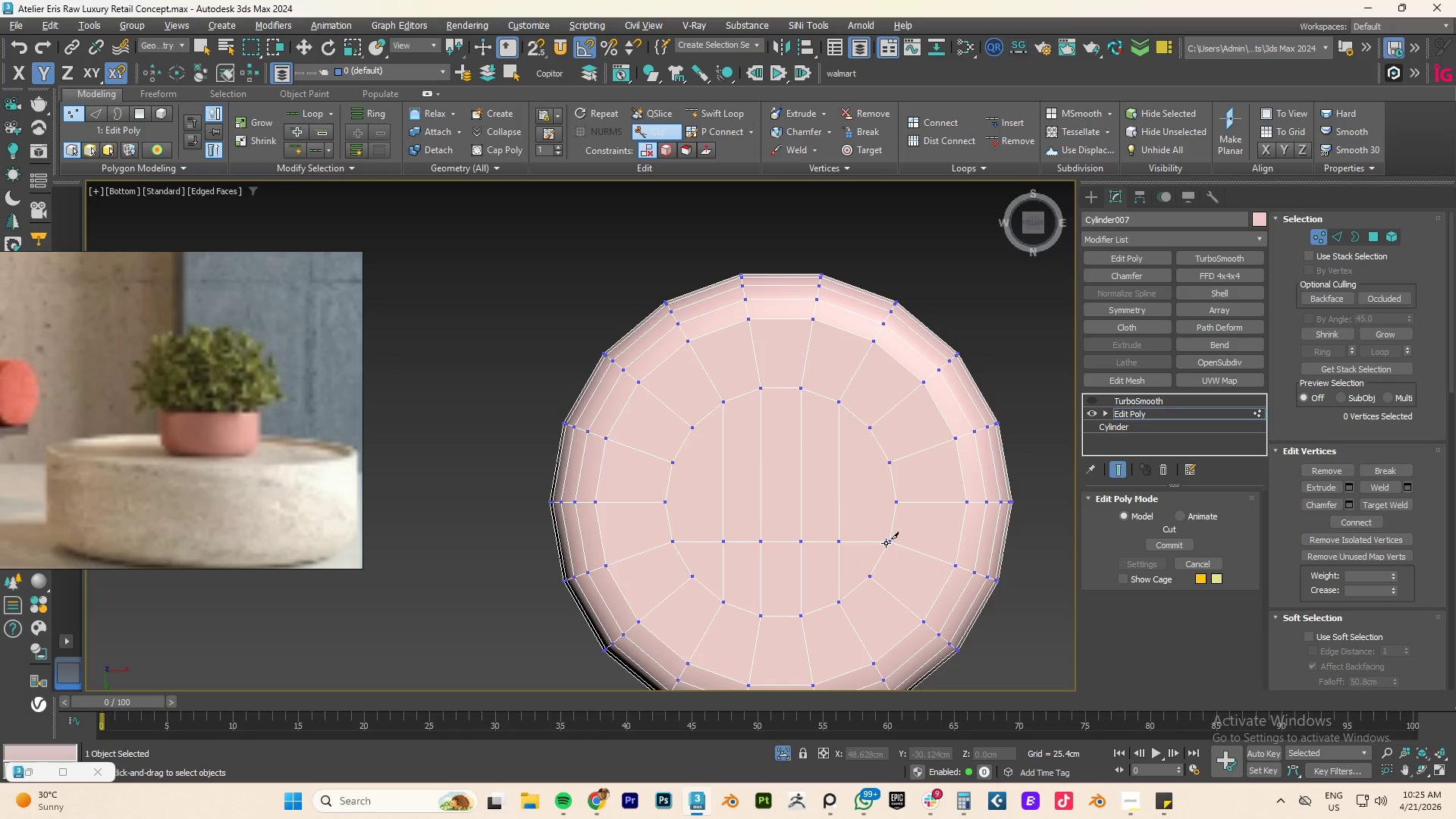 
right_click([886, 543])
 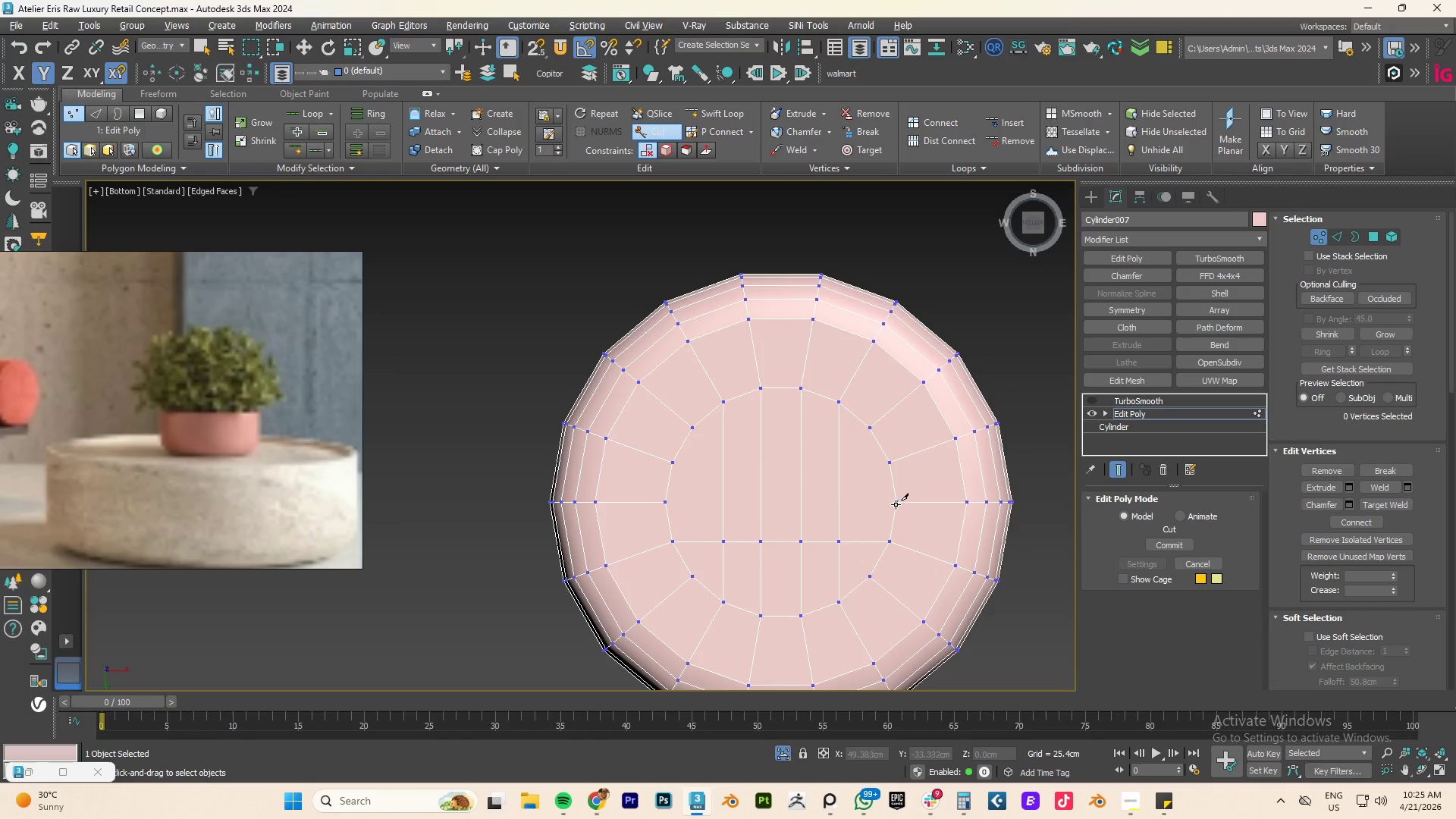 
left_click([897, 502])
 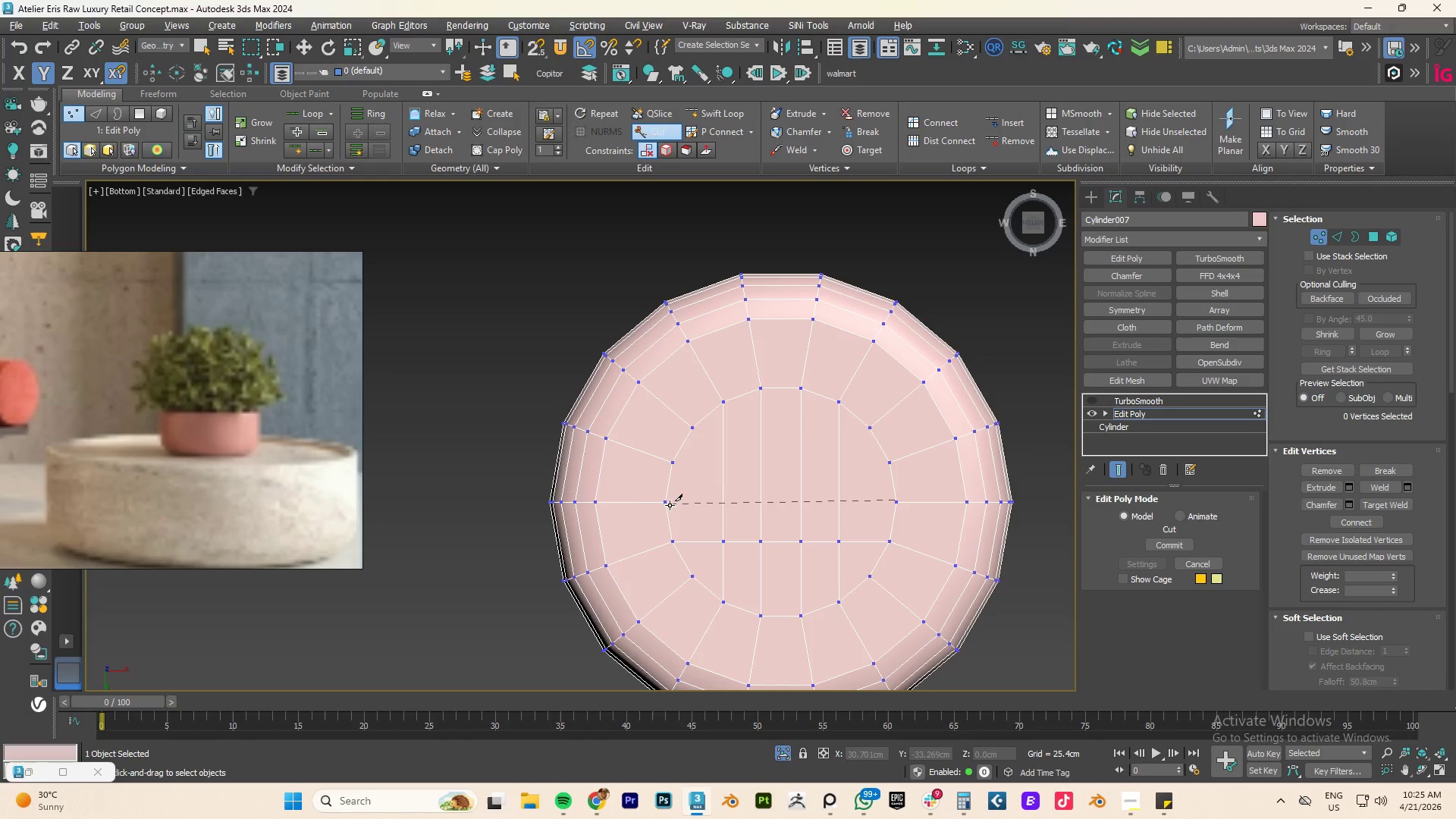 
left_click([665, 504])
 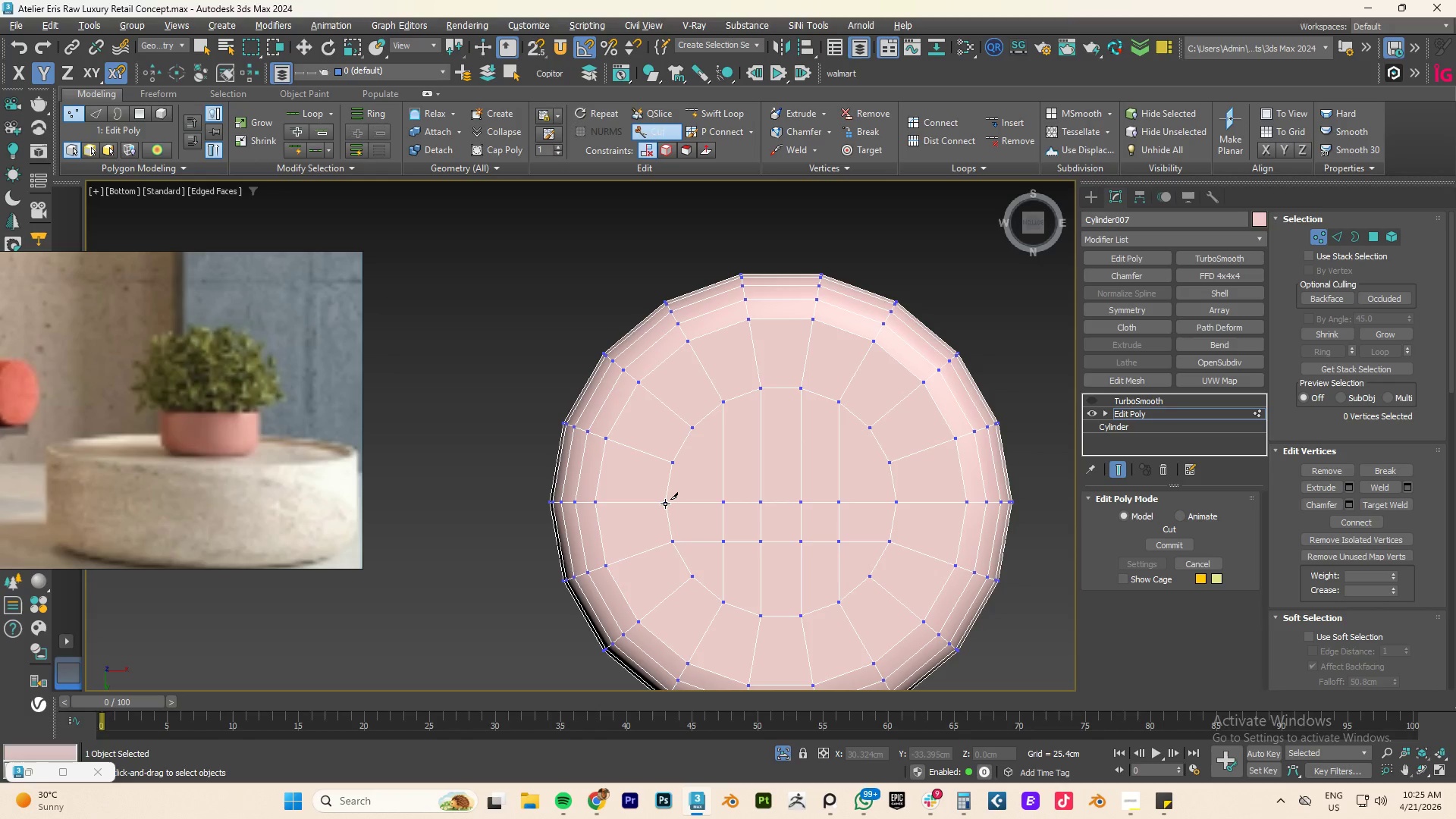 
right_click([665, 504])
 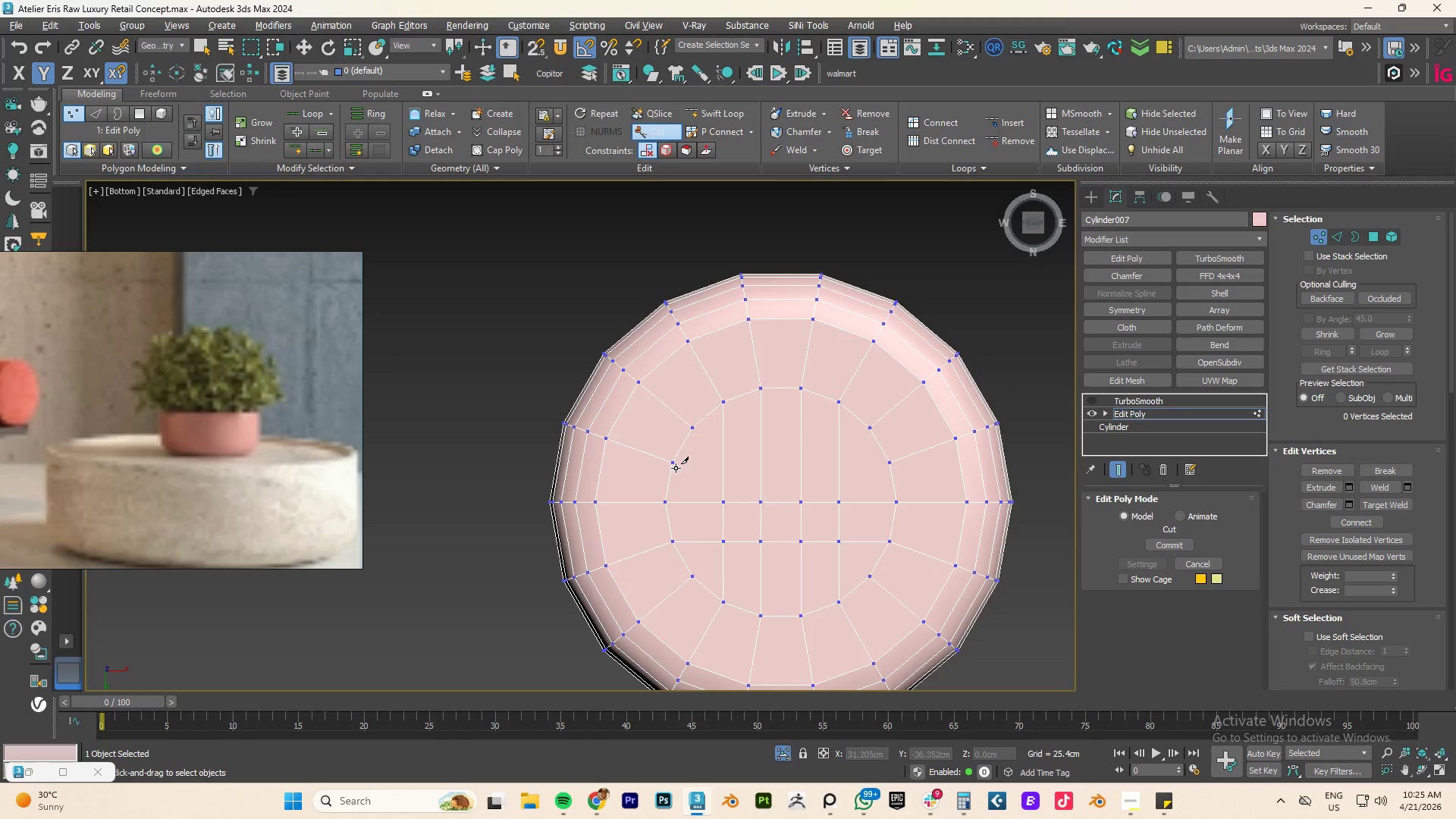 
left_click([676, 467])
 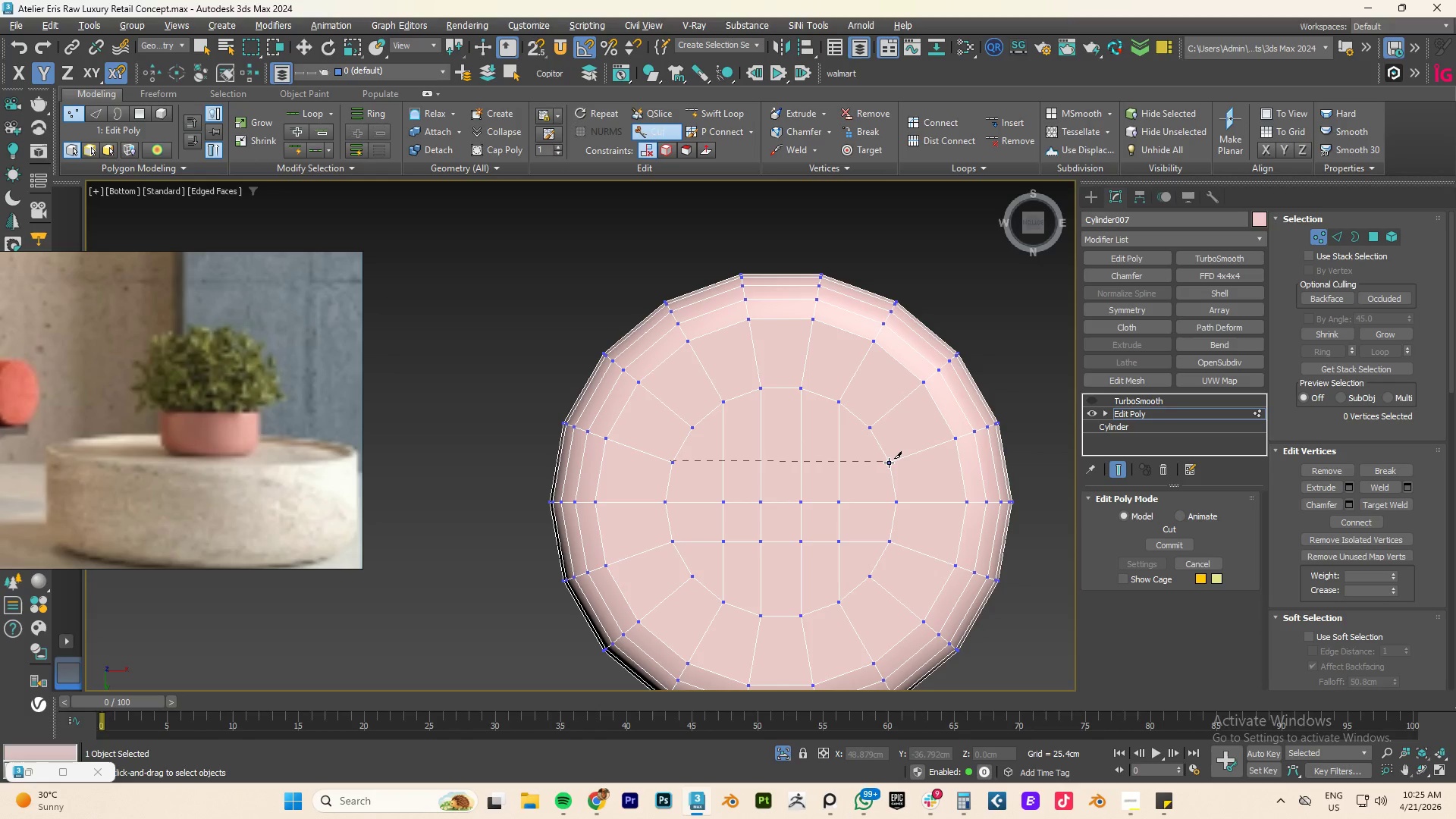 
left_click([889, 463])
 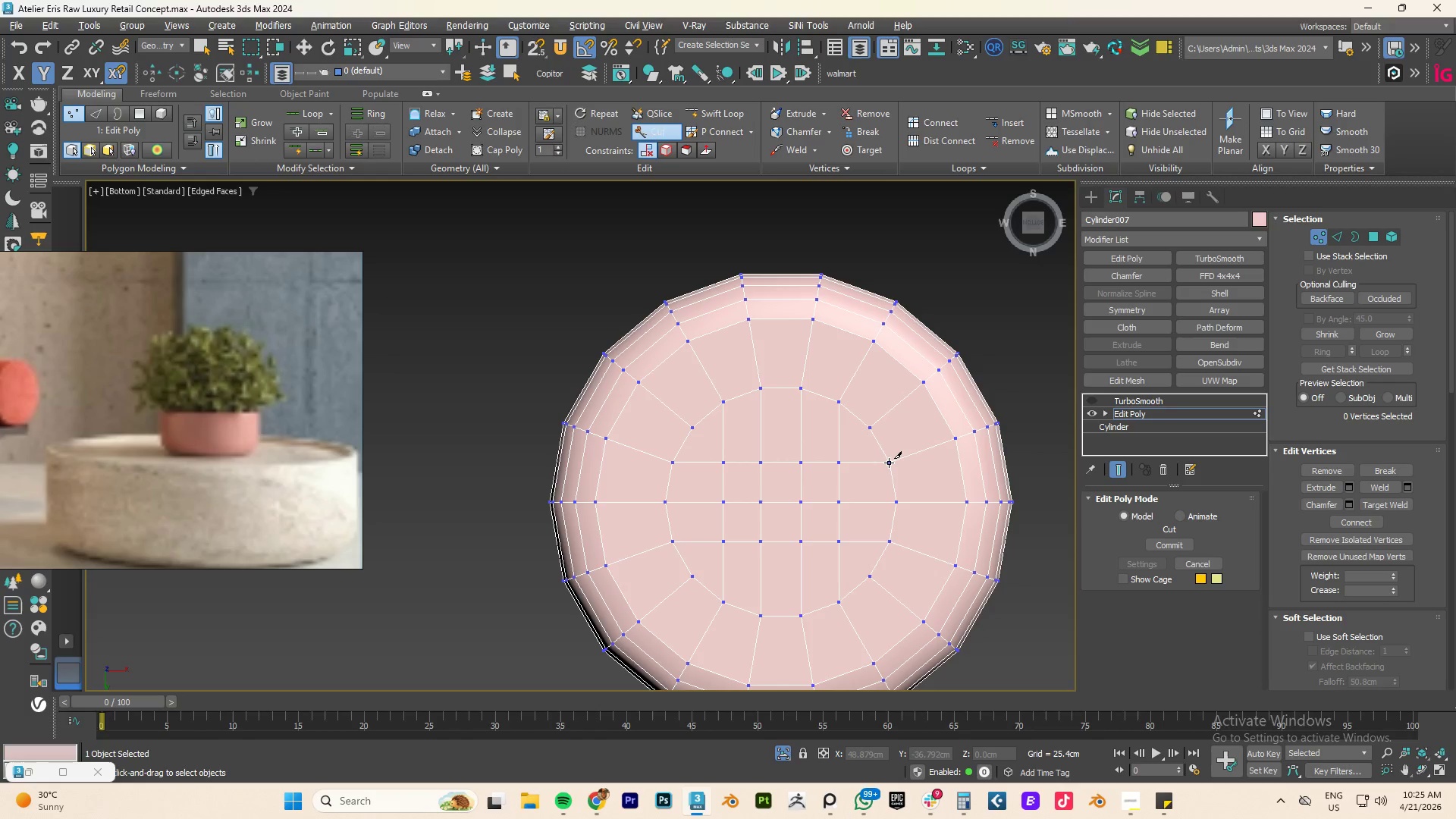 
right_click([889, 463])
 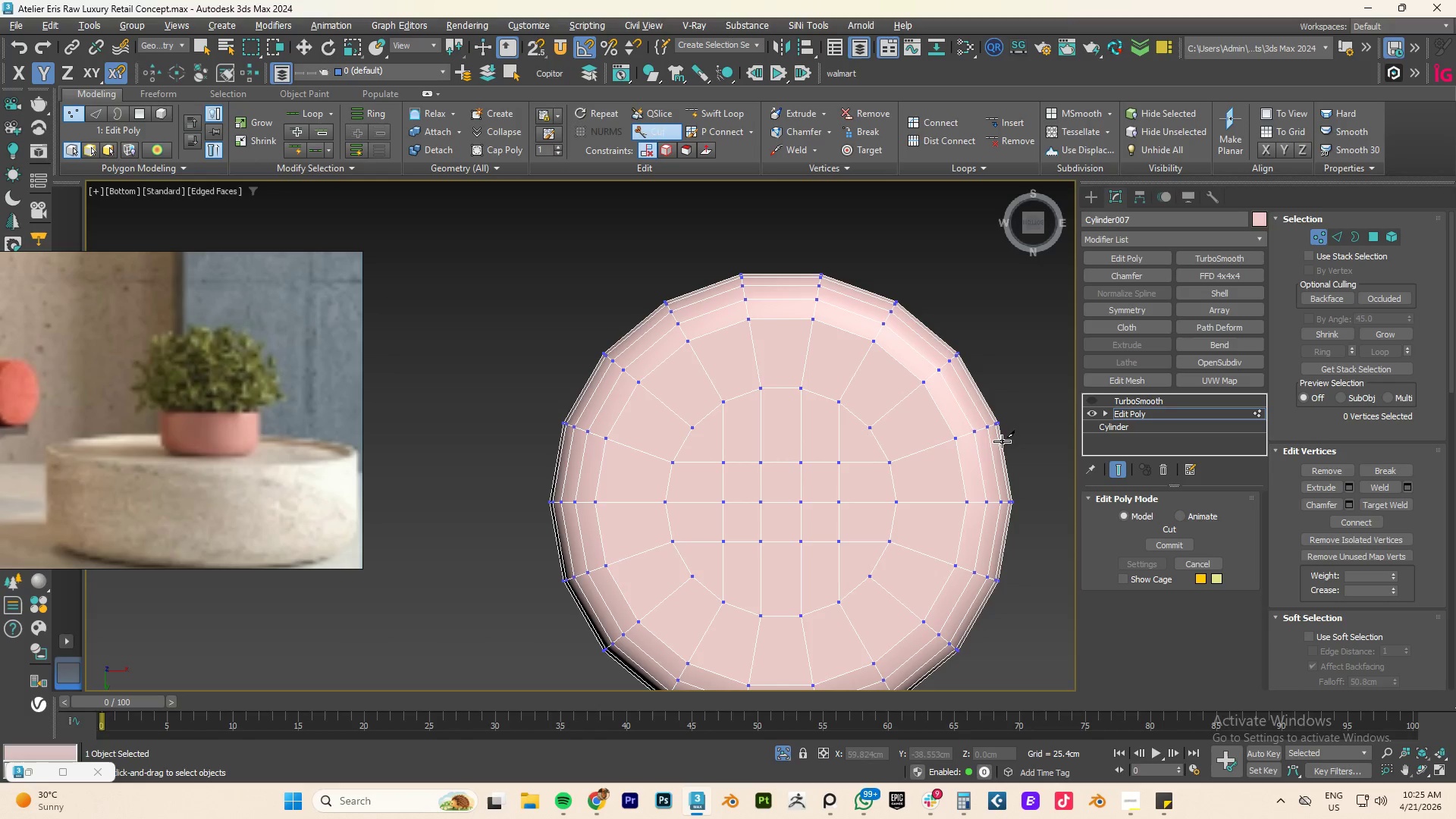 
right_click([965, 441])
 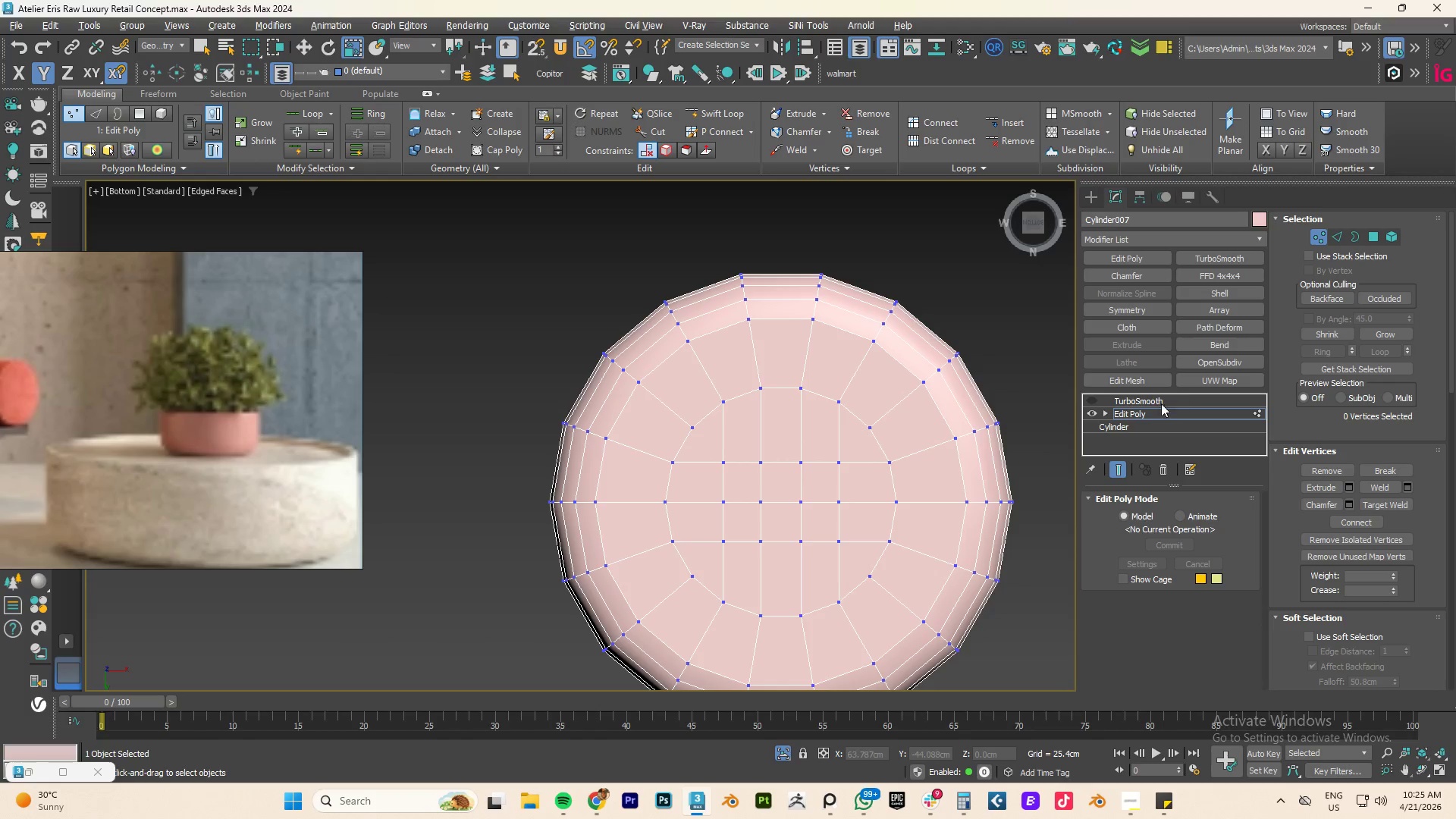 
left_click([1138, 416])
 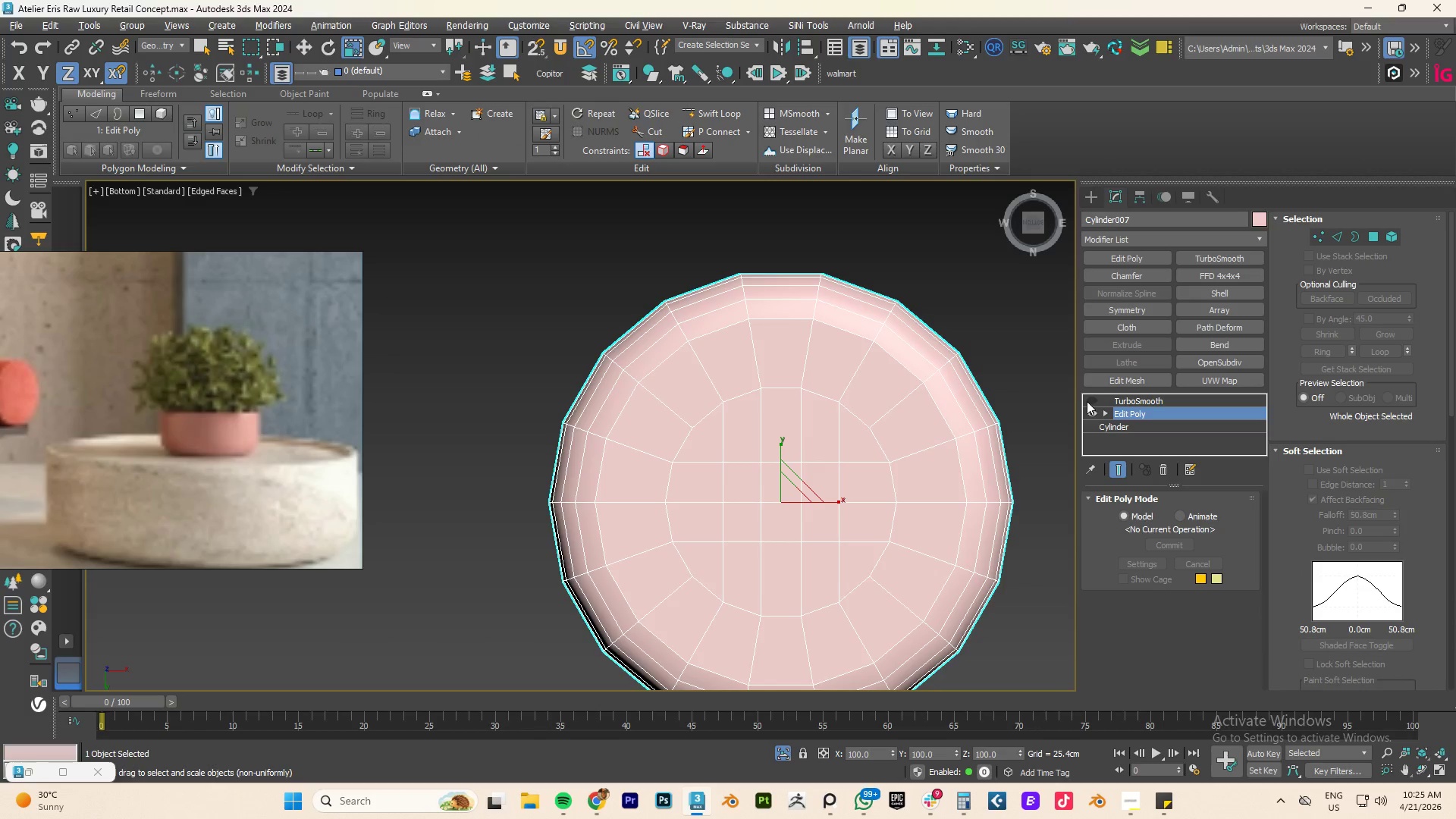 
left_click([1087, 401])
 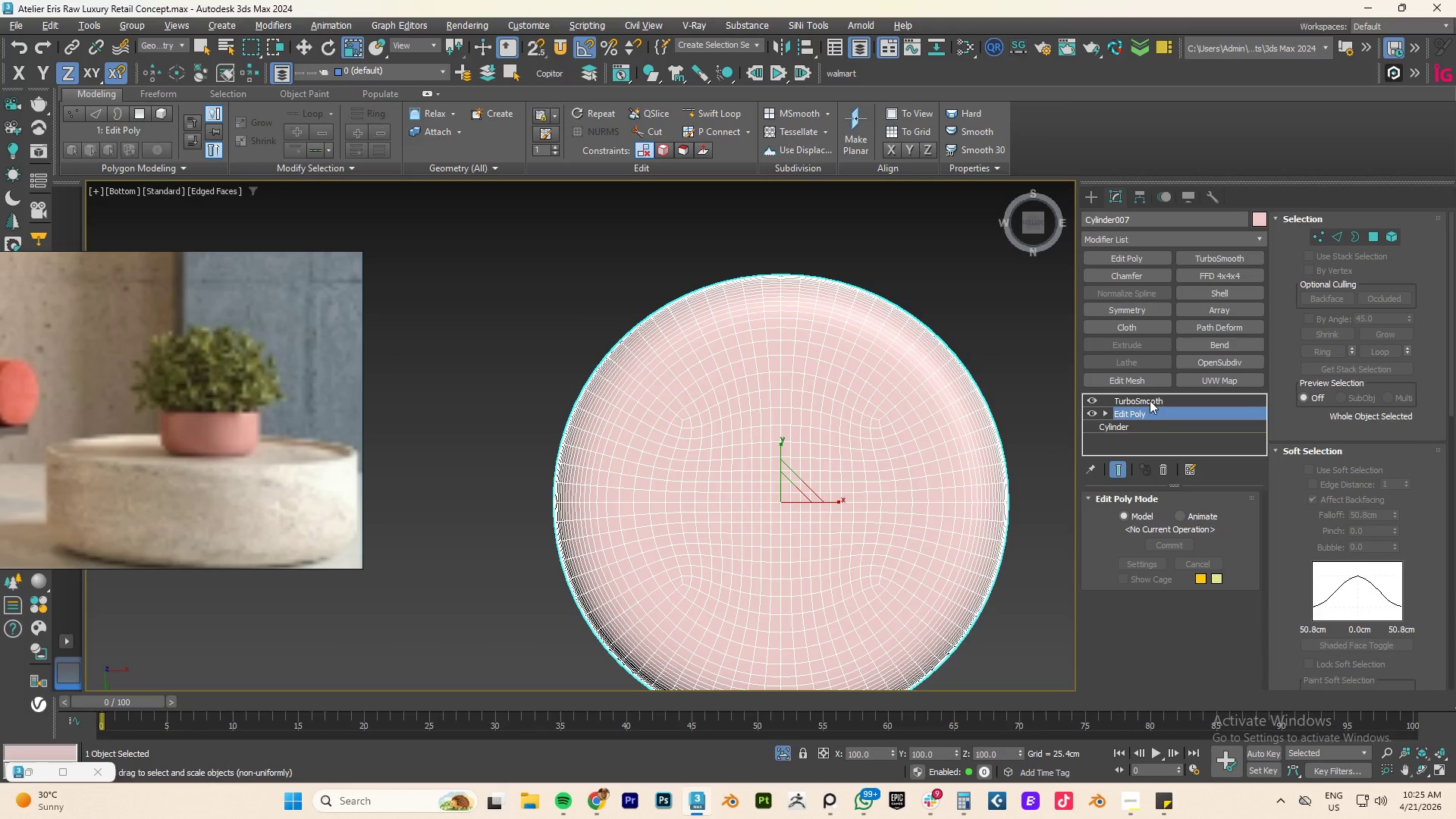 
left_click([1150, 400])
 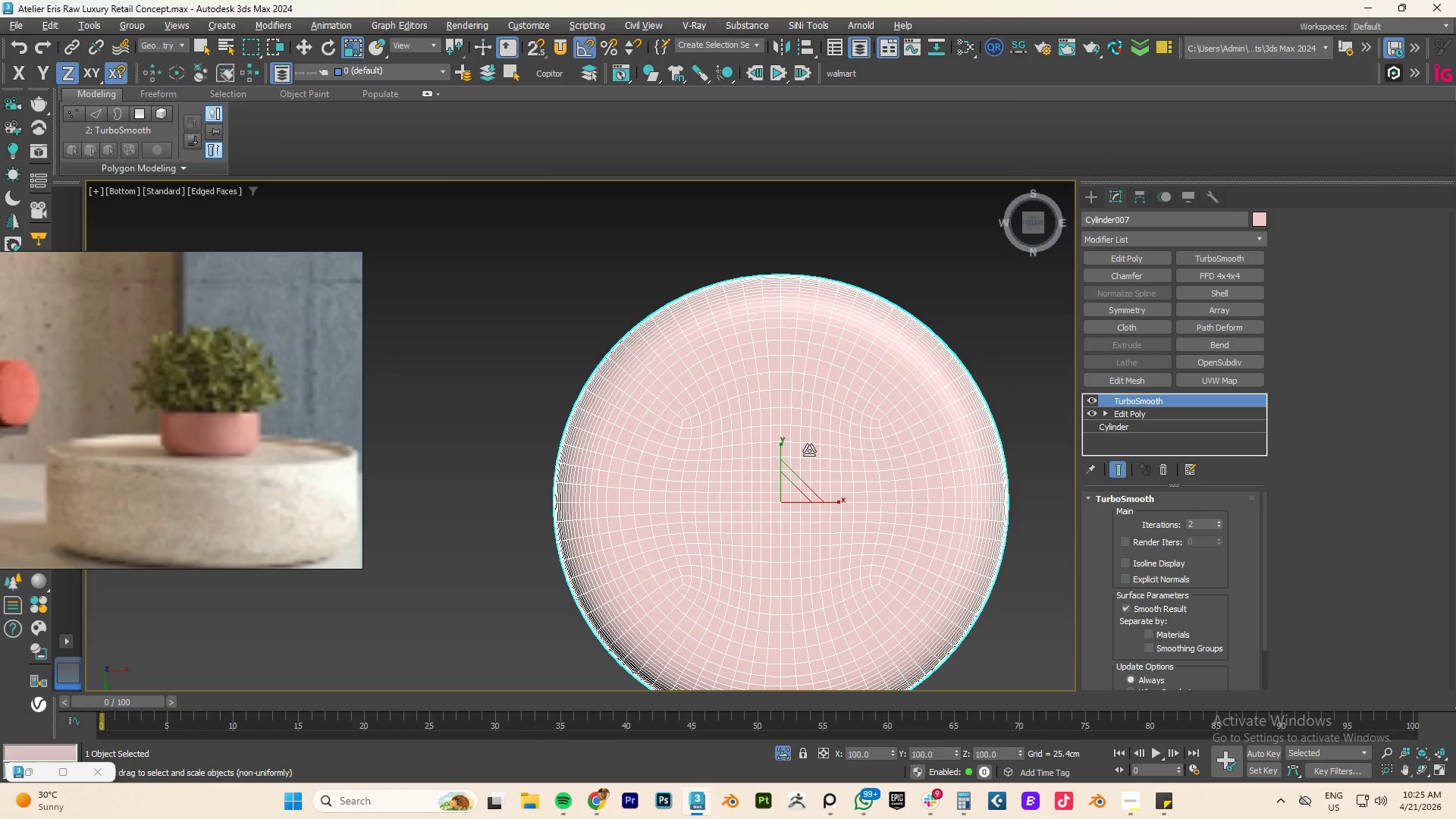 
type(fz)
 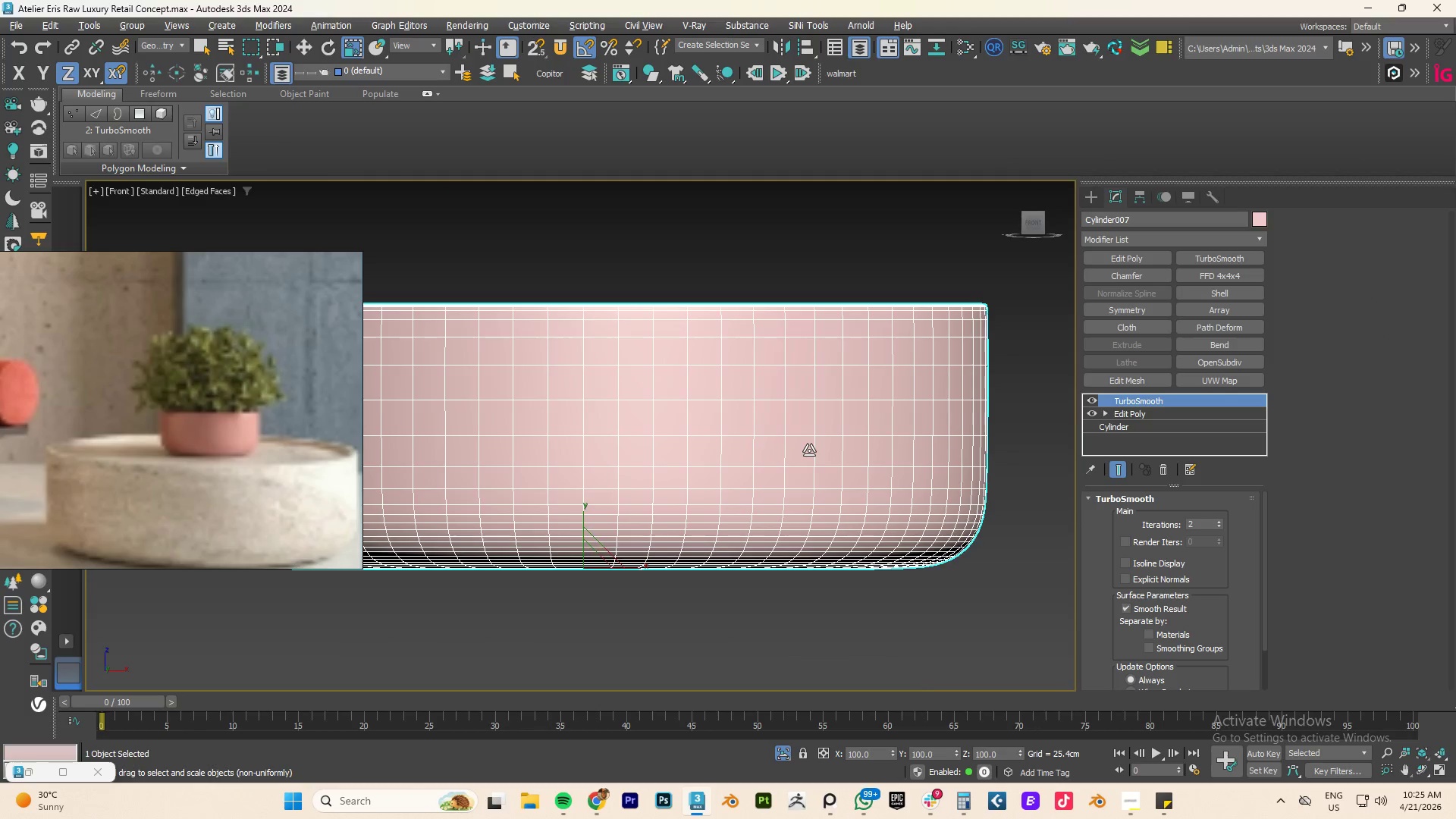 
scroll: coordinate [809, 450], scroll_direction: down, amount: 2.0
 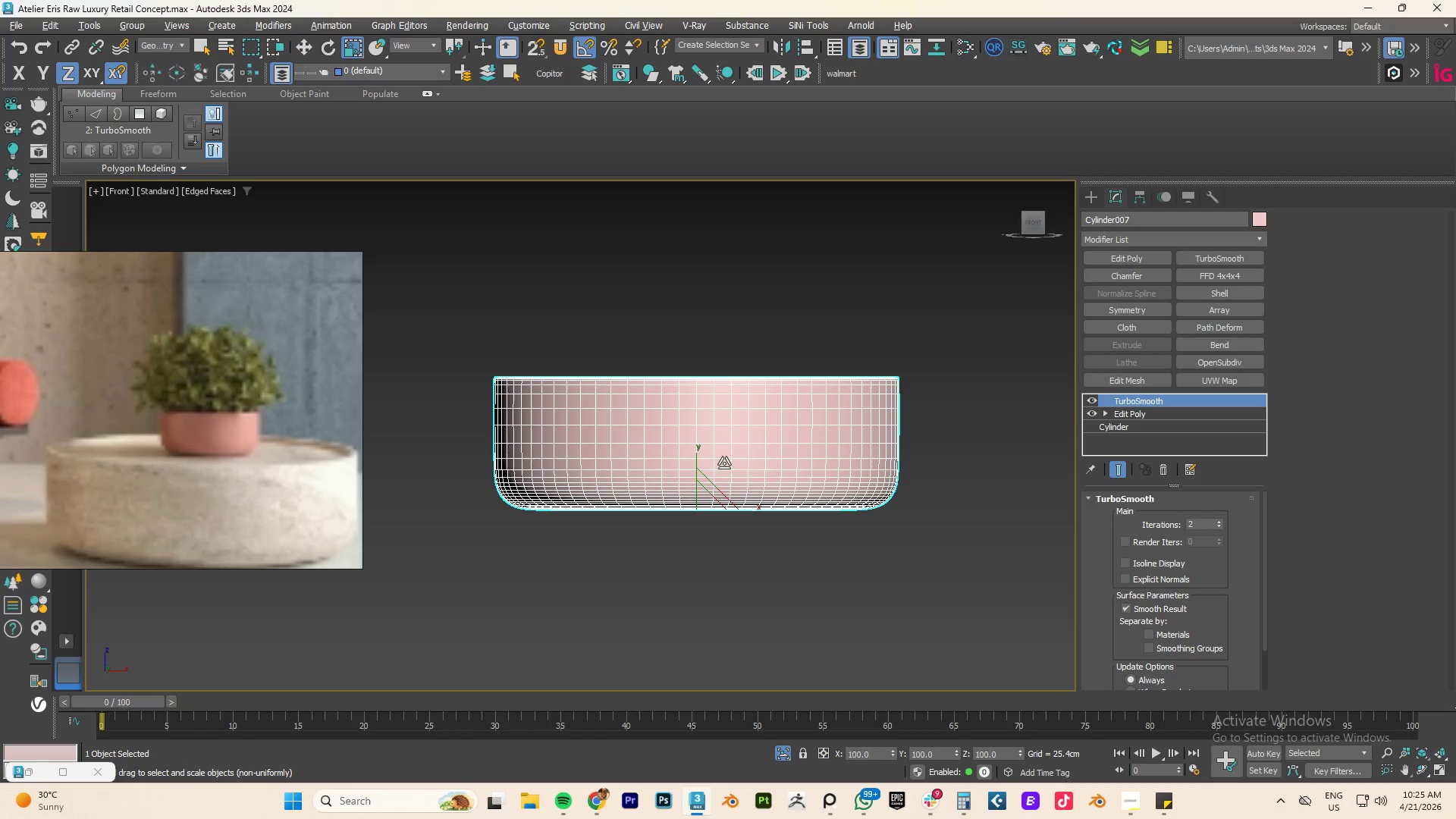 
wait(8.35)
 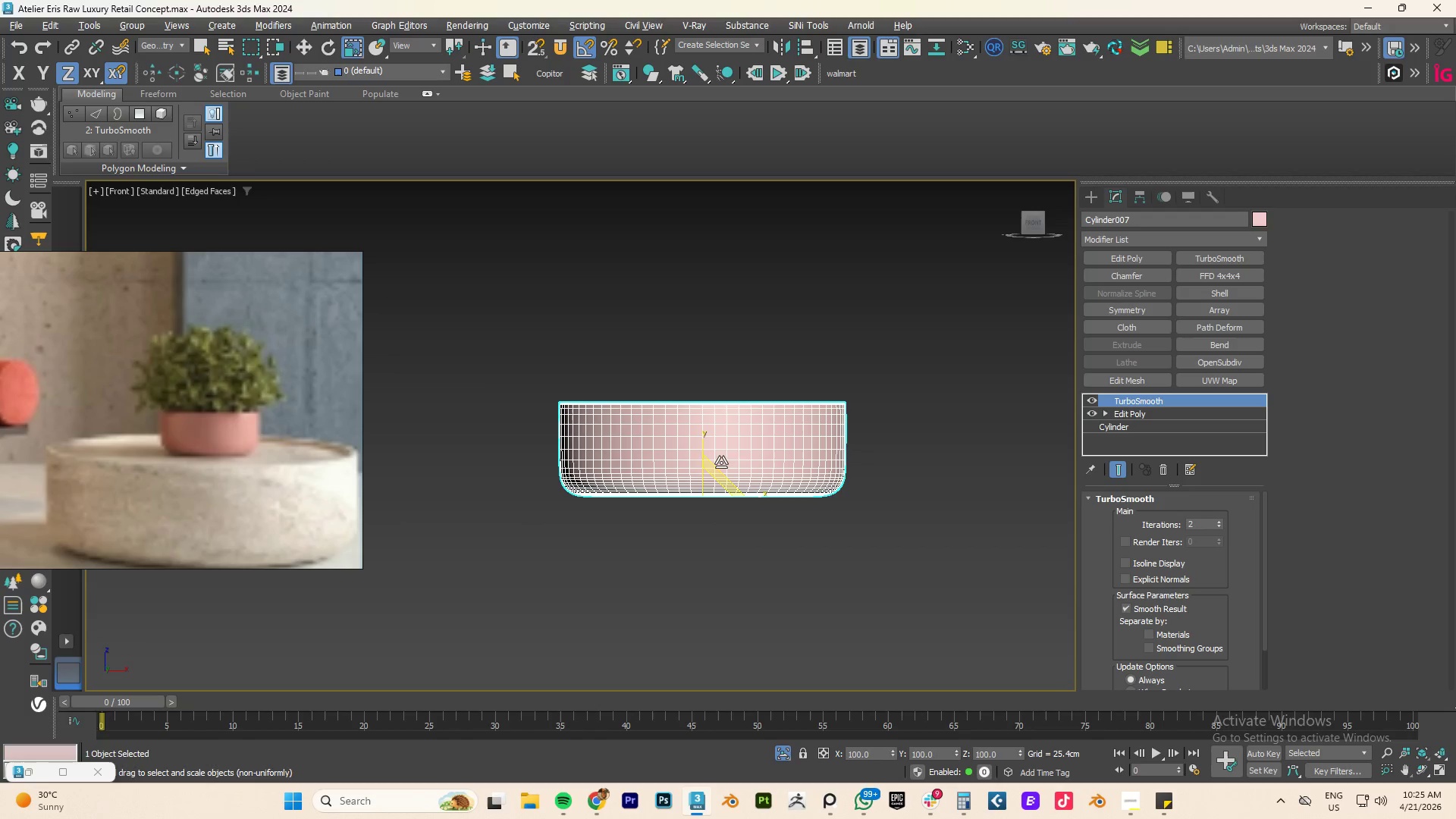 
hold_key(key=AltLeft, duration=1.38)
 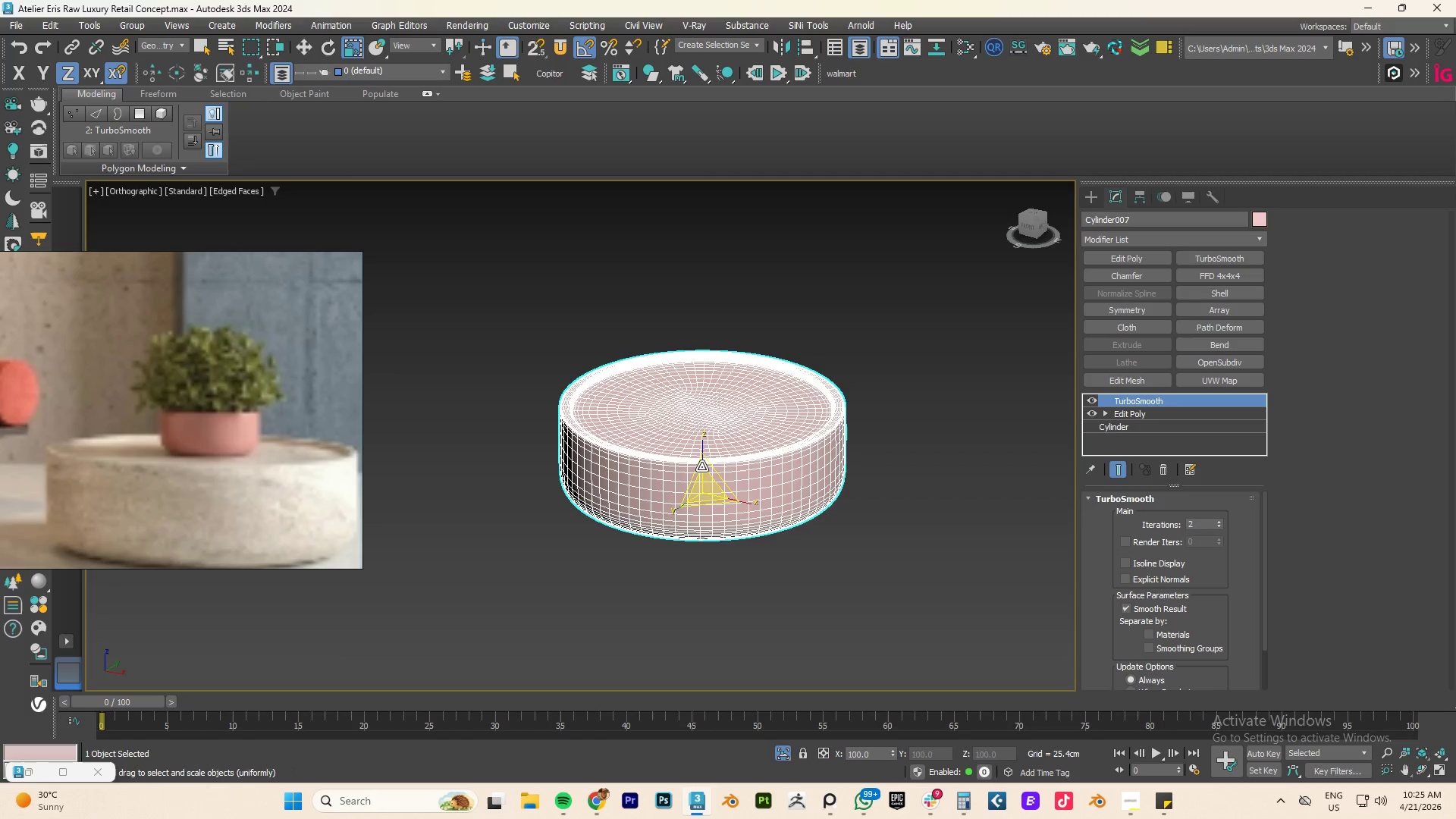 
scroll: coordinate [717, 463], scroll_direction: down, amount: 1.0
 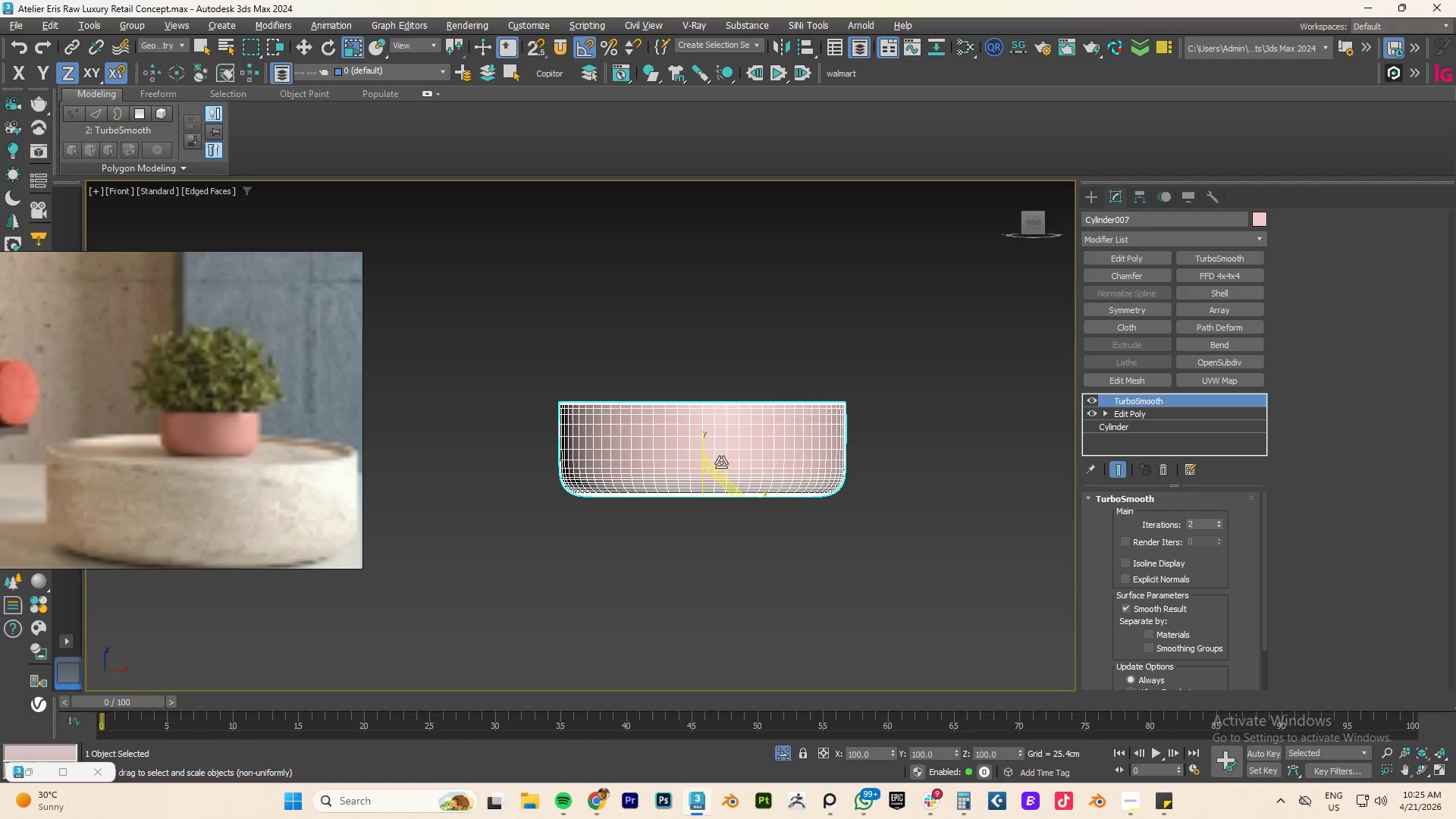 
key(F4)
 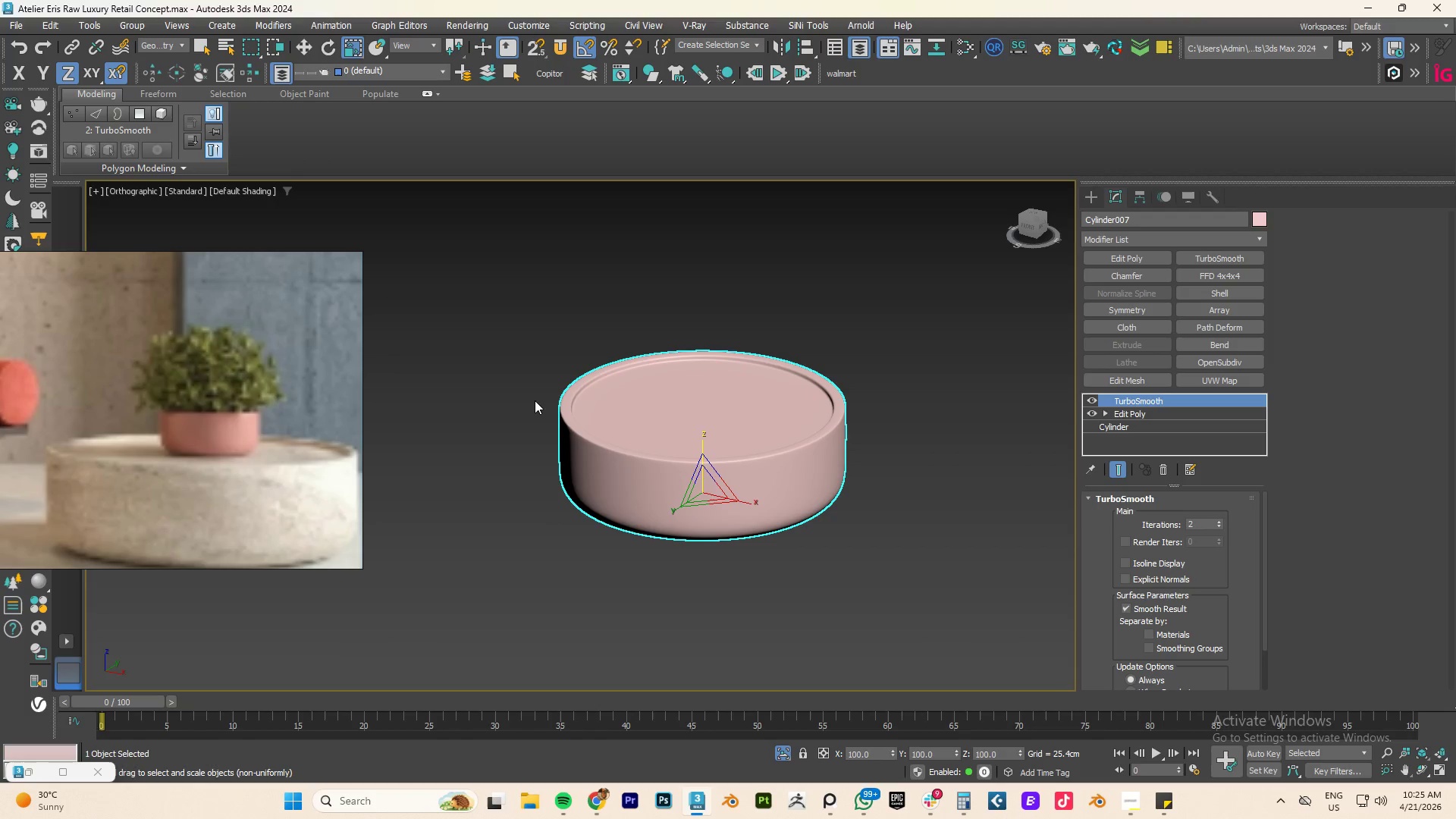 
scroll: coordinate [1204, 596], scroll_direction: down, amount: 9.0
 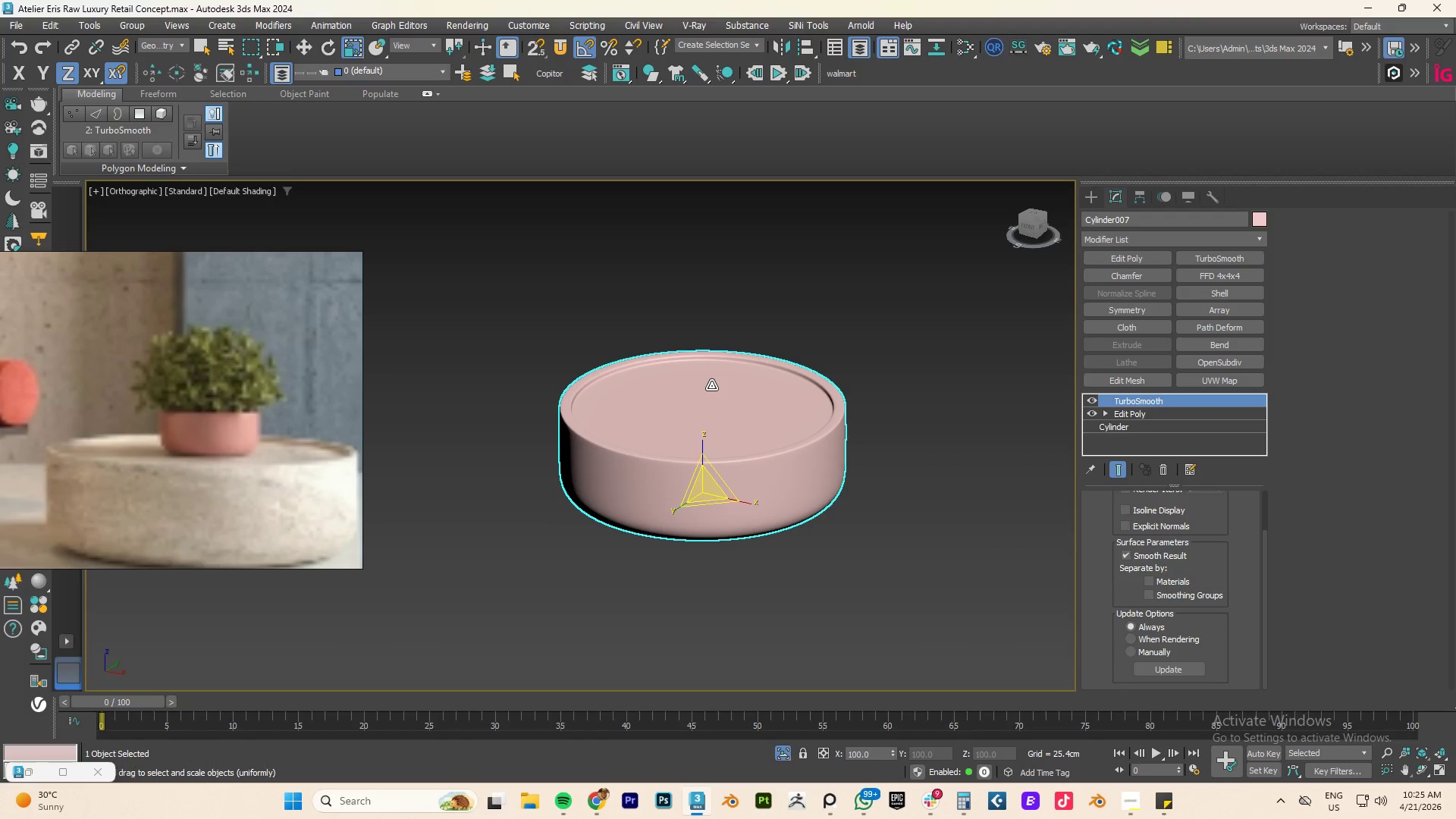 
type(fz)
 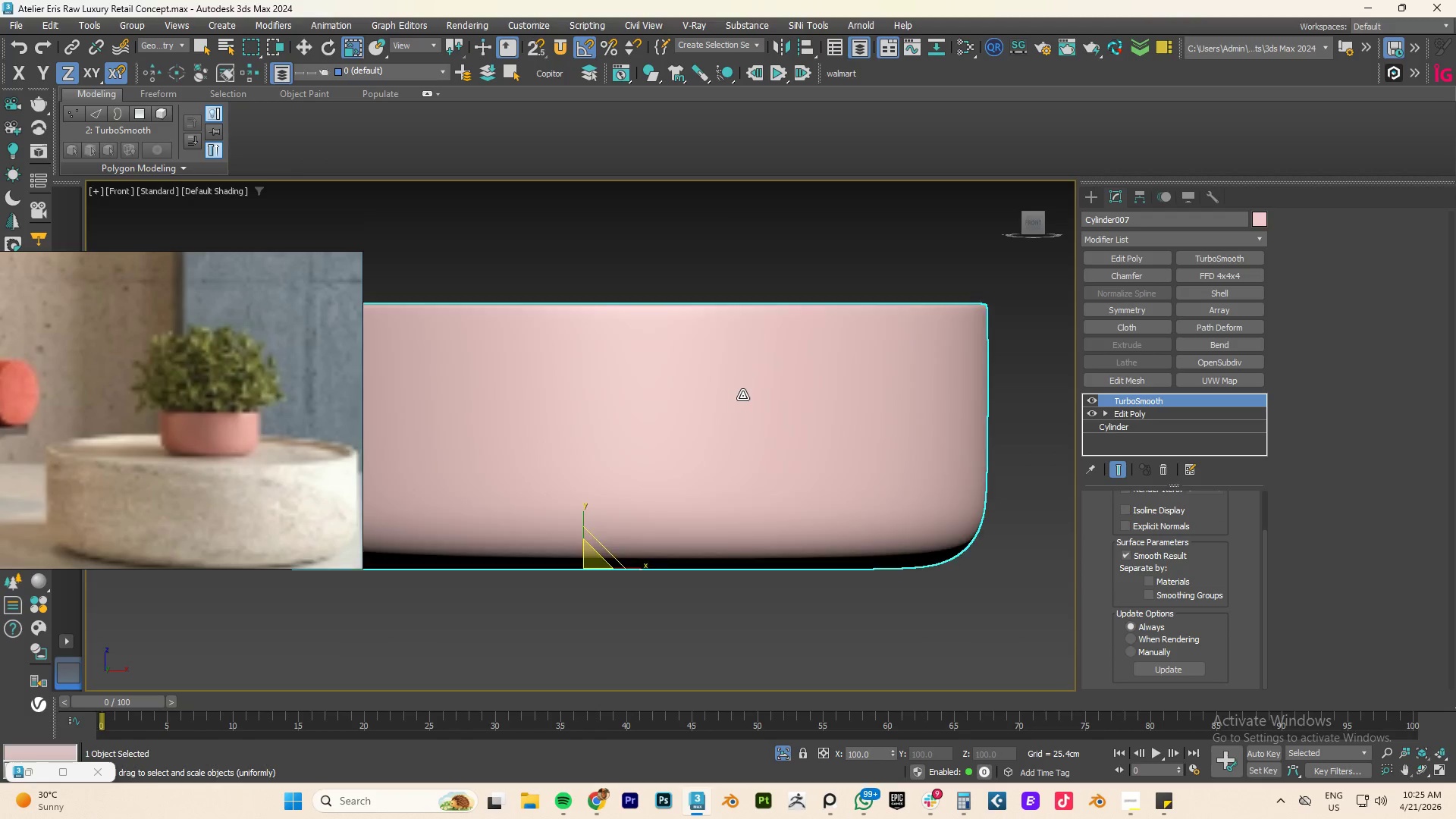 
scroll: coordinate [745, 409], scroll_direction: down, amount: 3.0
 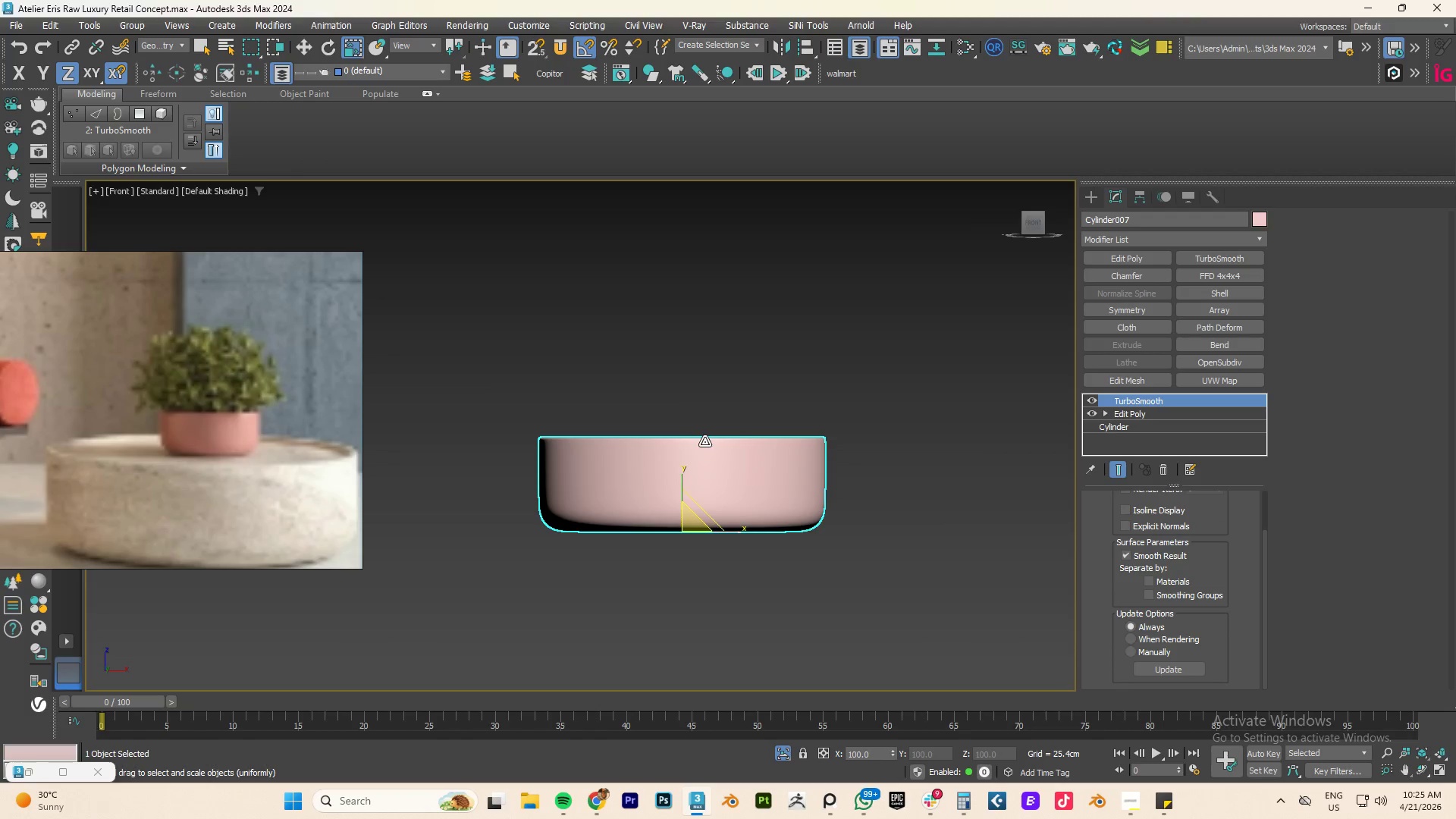 
key(W)
 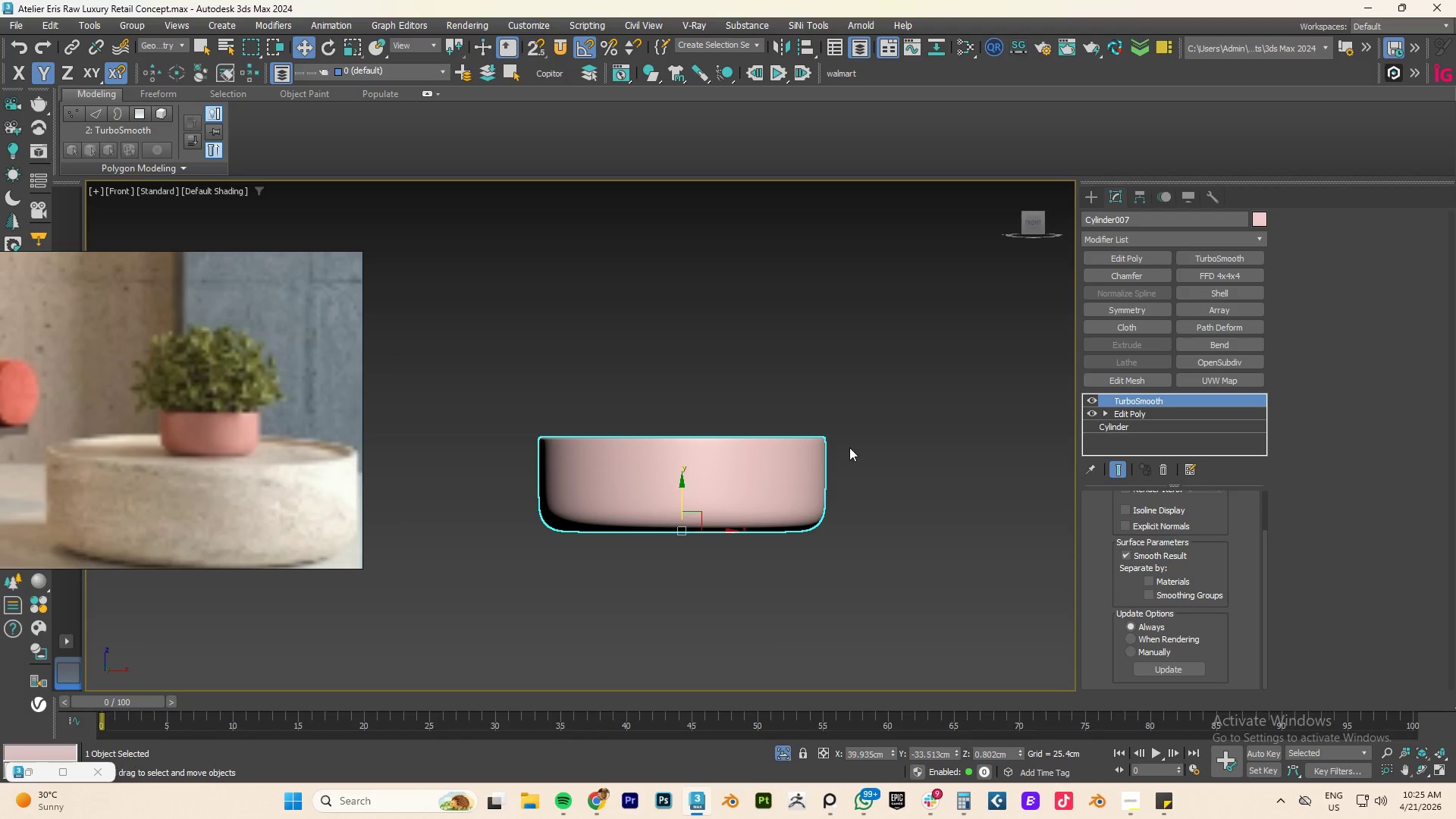 
hold_key(key=AltLeft, duration=0.62)
 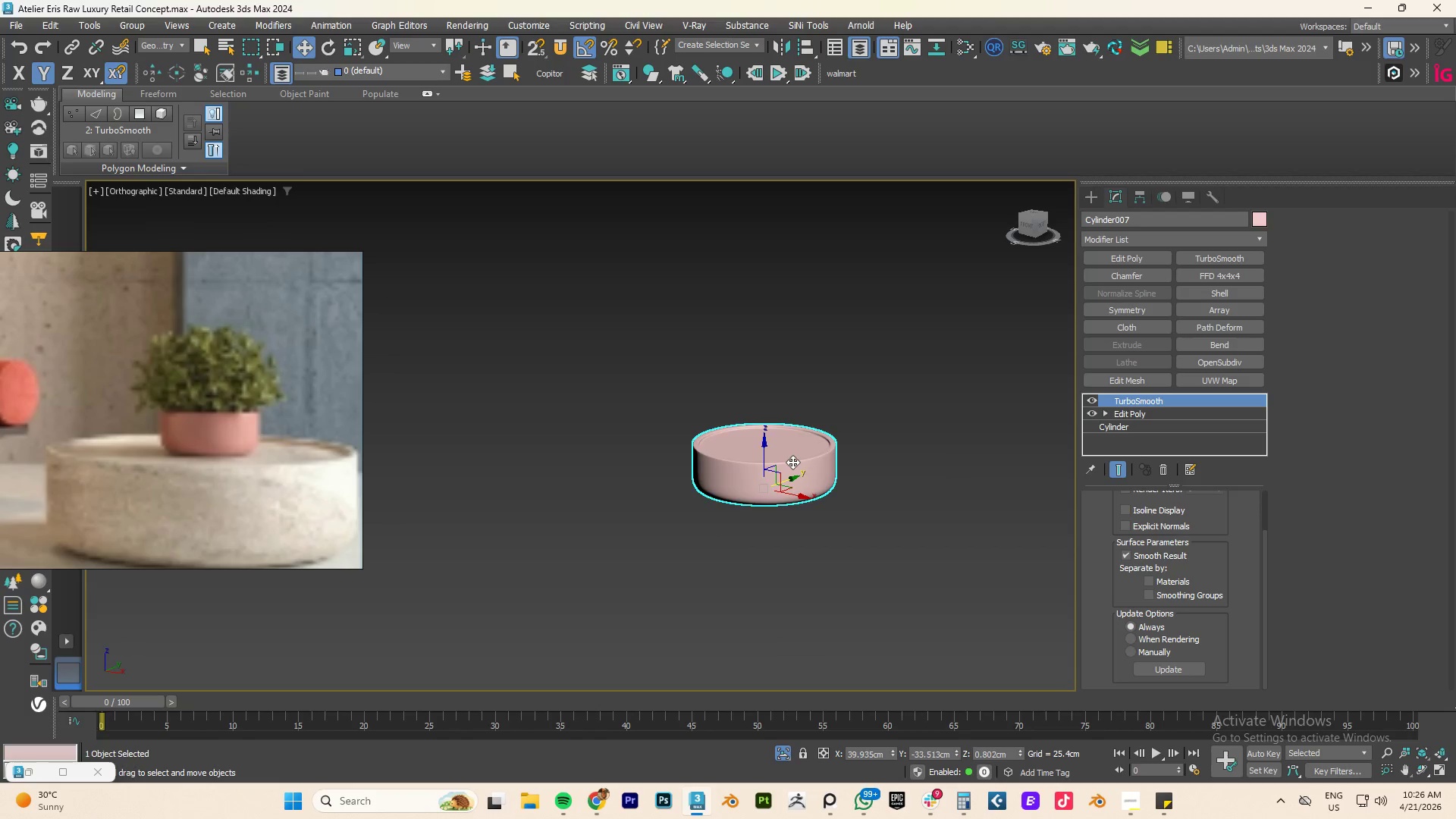 
scroll: coordinate [846, 447], scroll_direction: down, amount: 2.0
 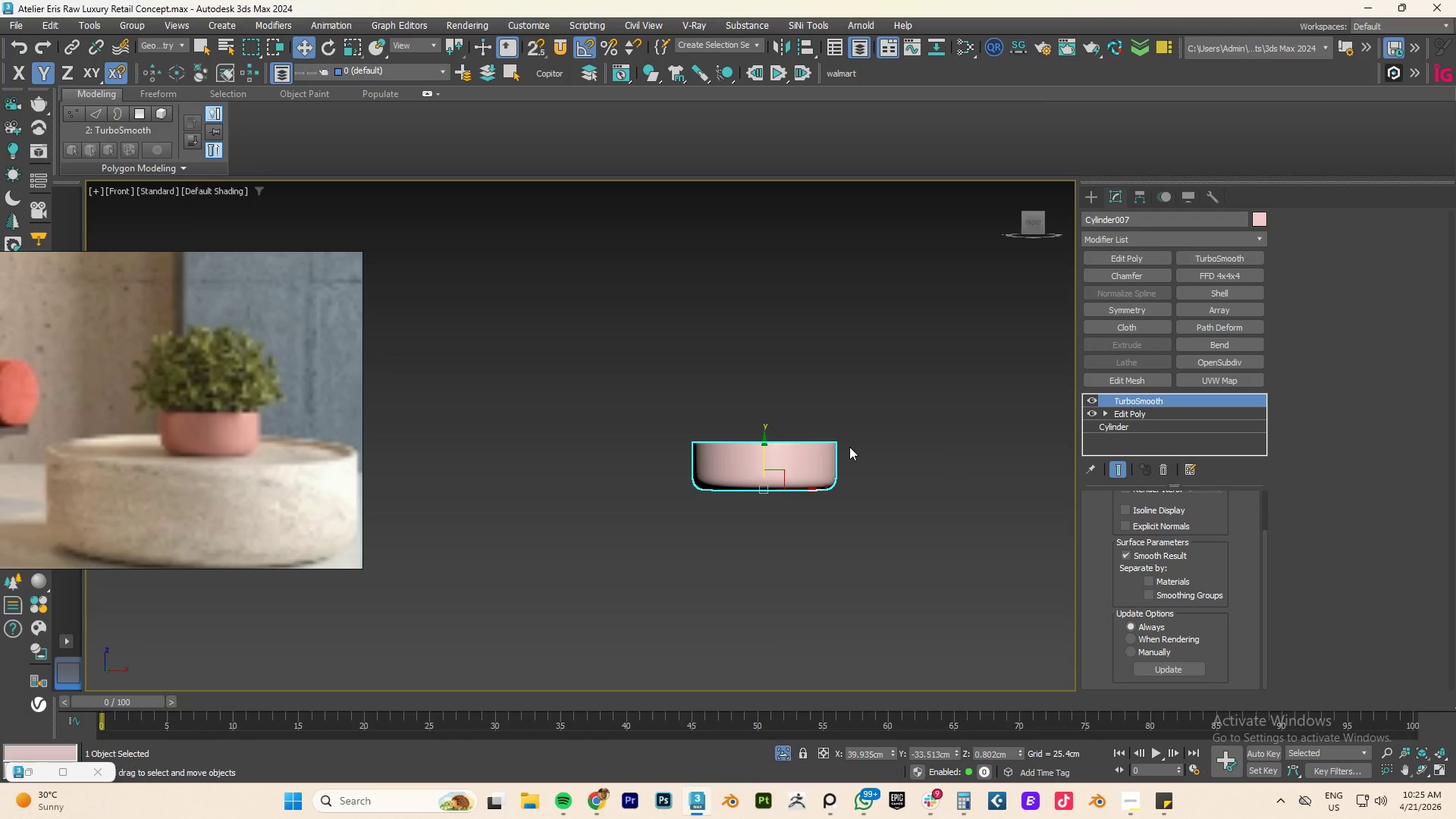 
key(F4)
 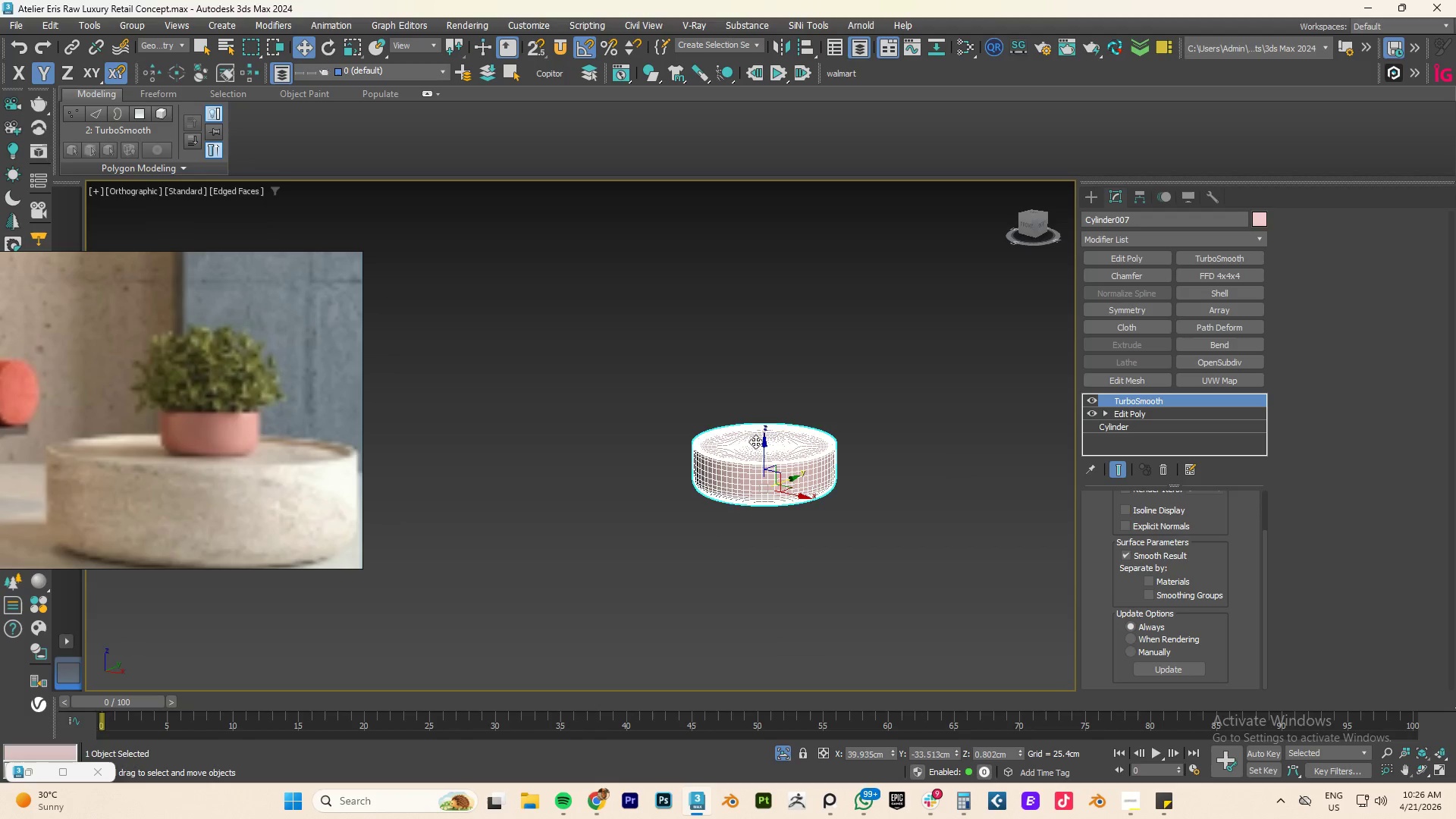 
key(F4)
 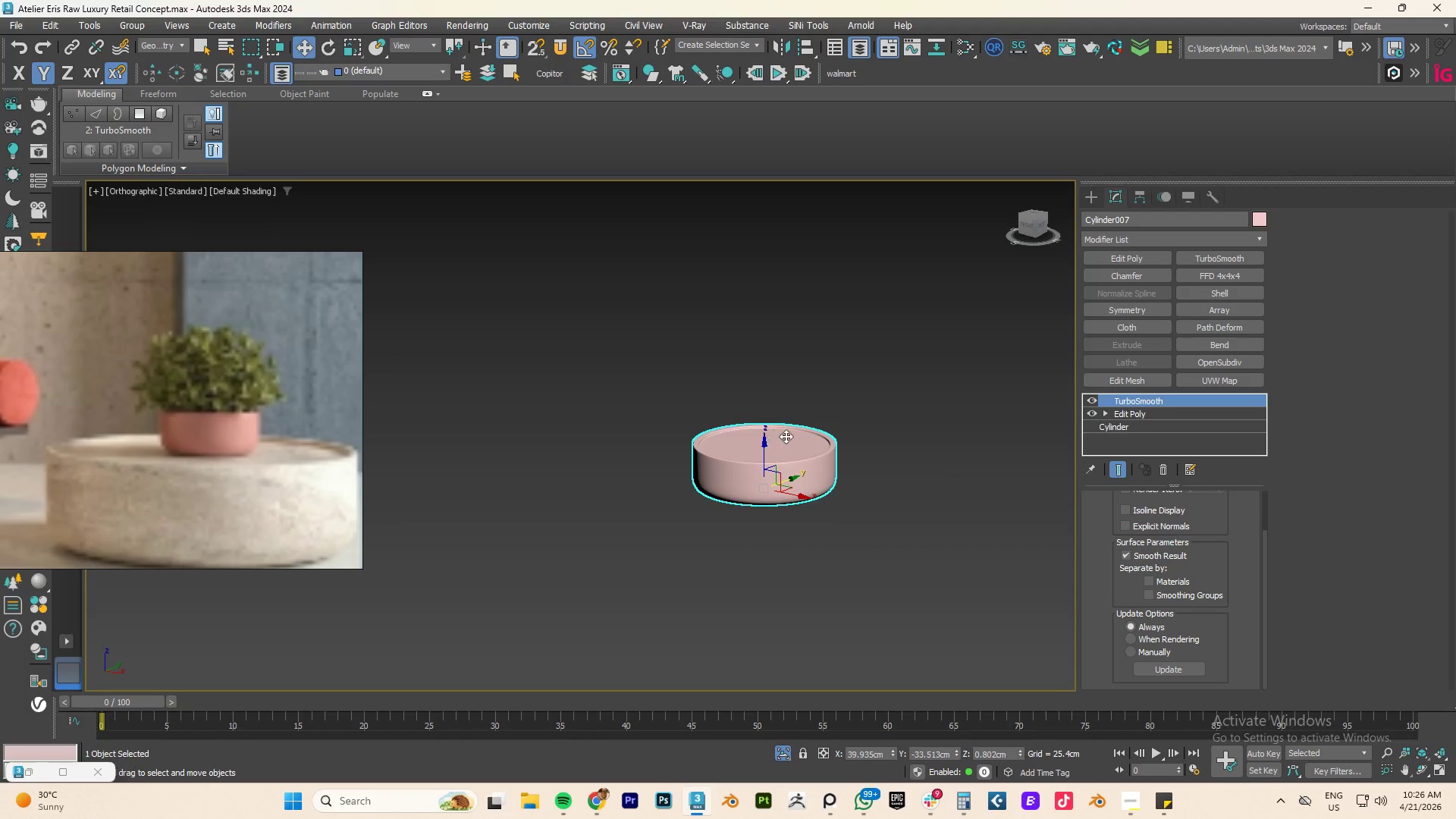 
scroll: coordinate [786, 436], scroll_direction: up, amount: 4.0
 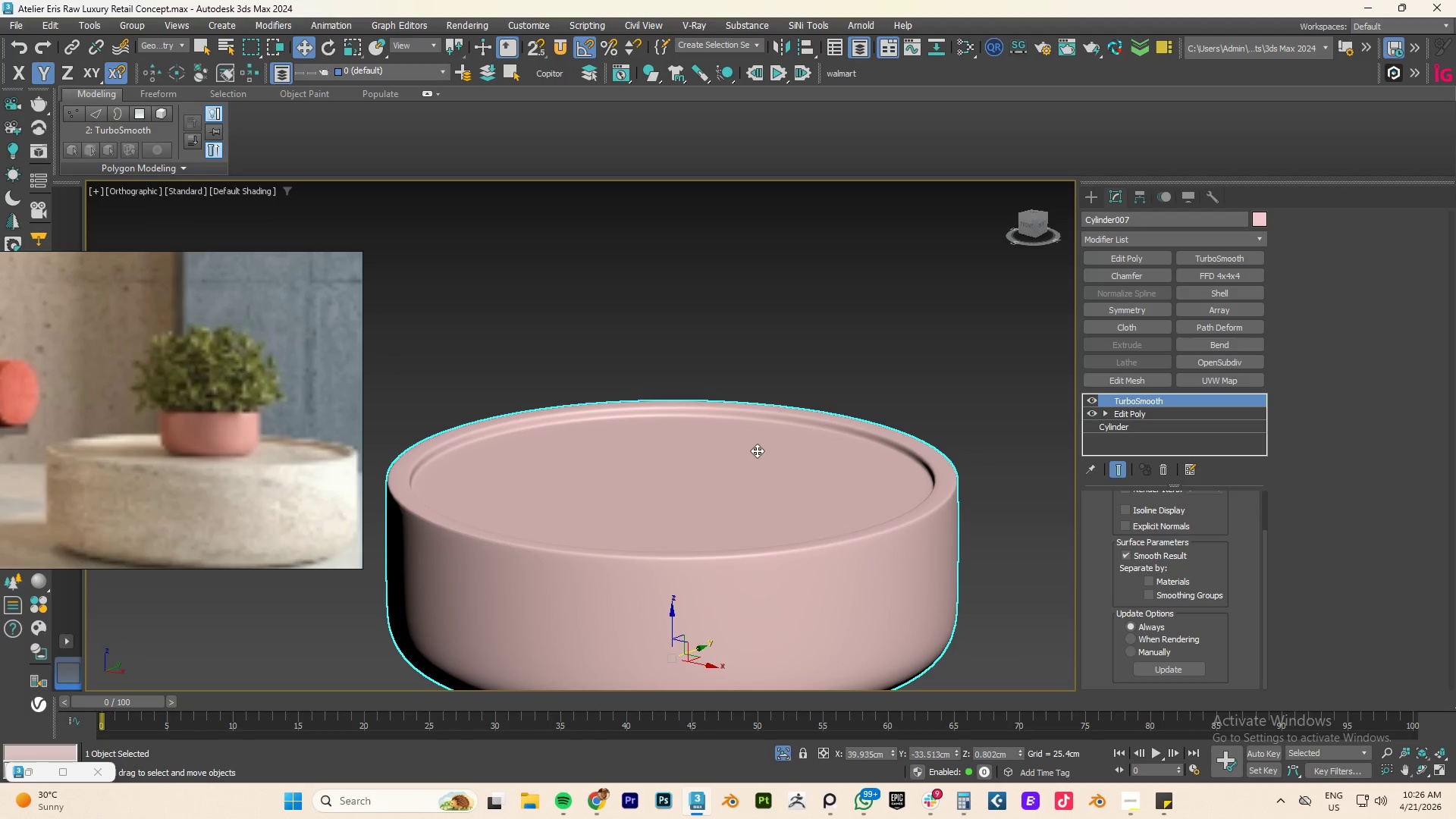 
type(tz)
 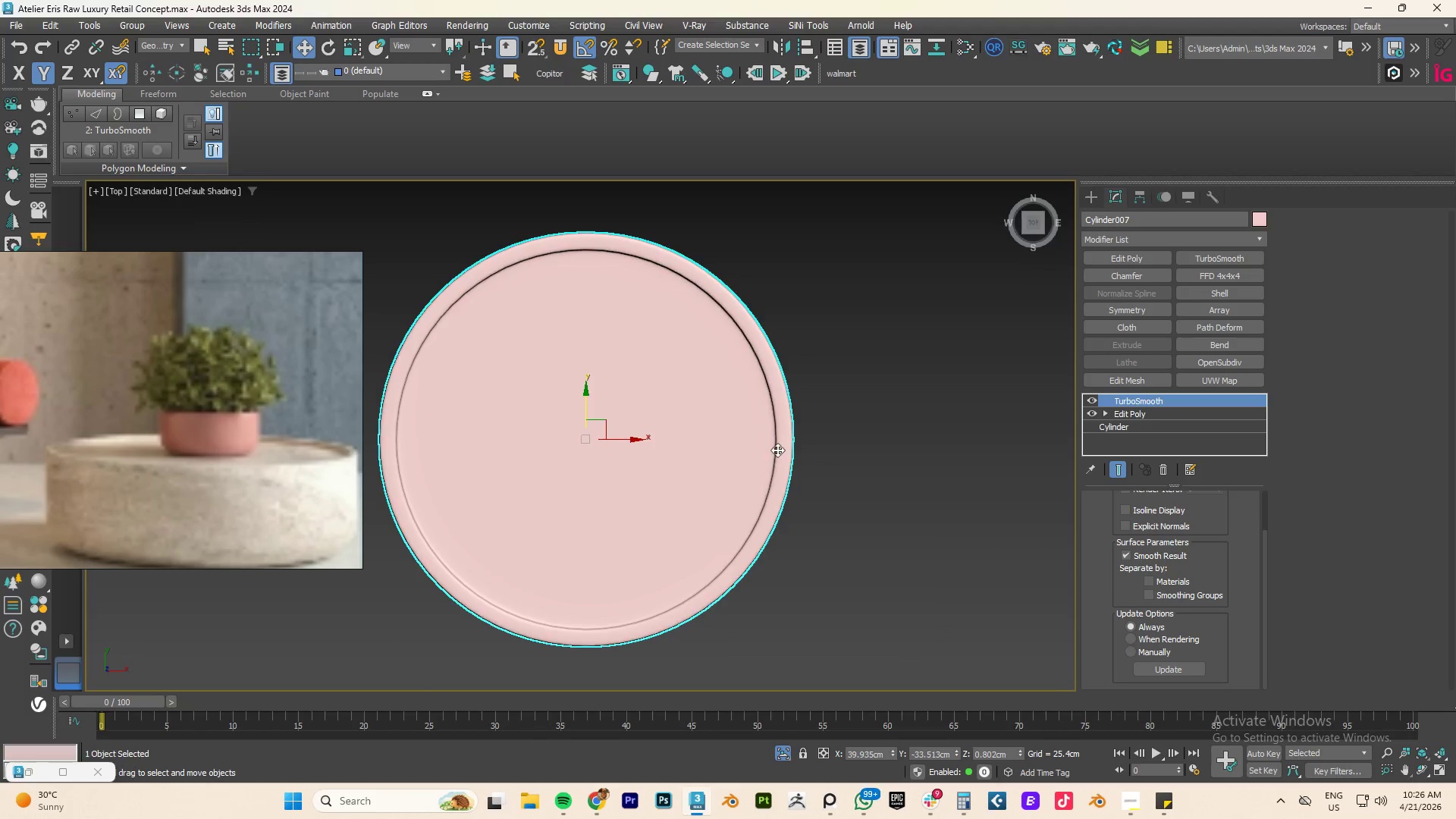 
scroll: coordinate [778, 450], scroll_direction: down, amount: 3.0
 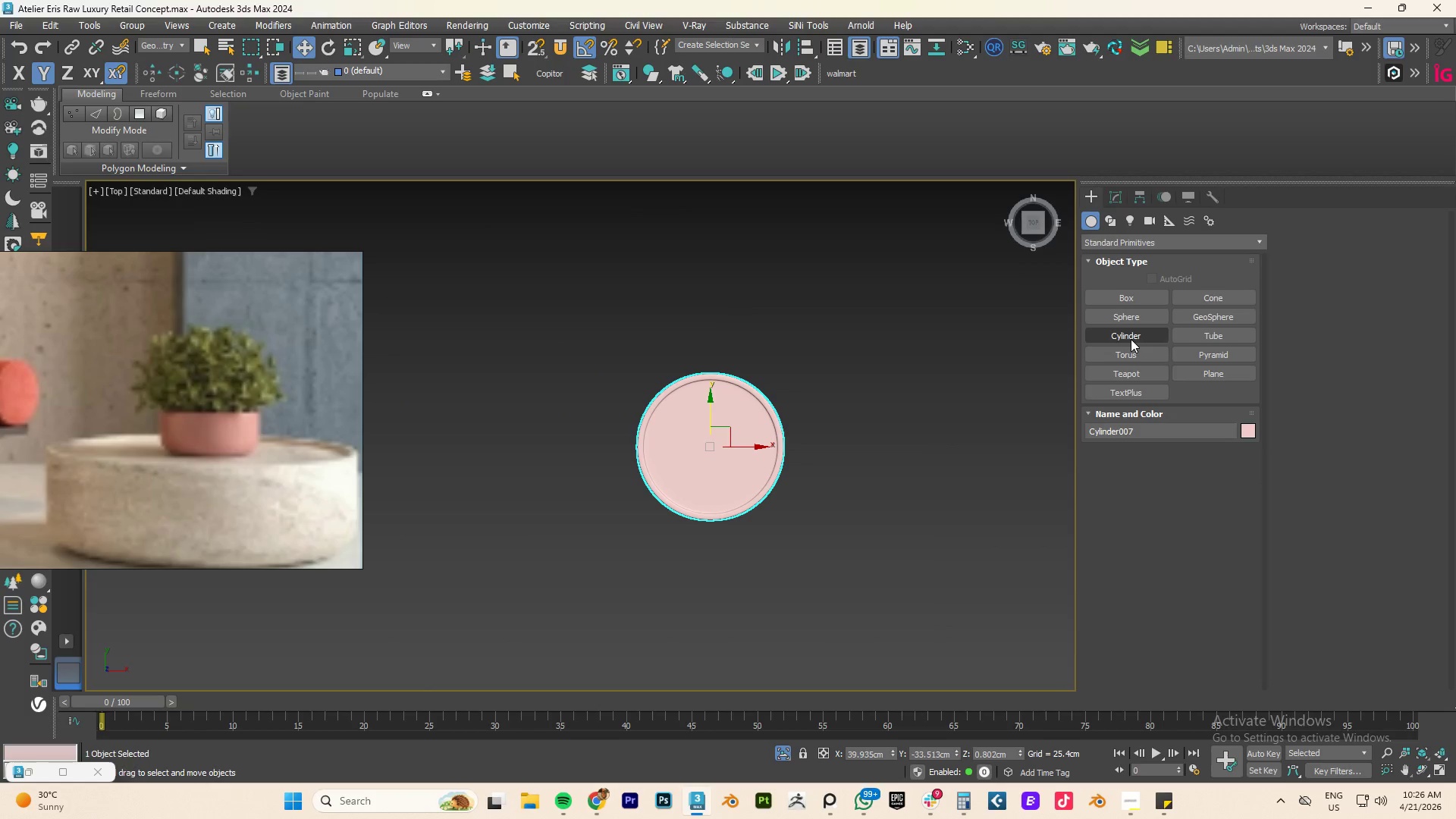 
left_click([1131, 337])
 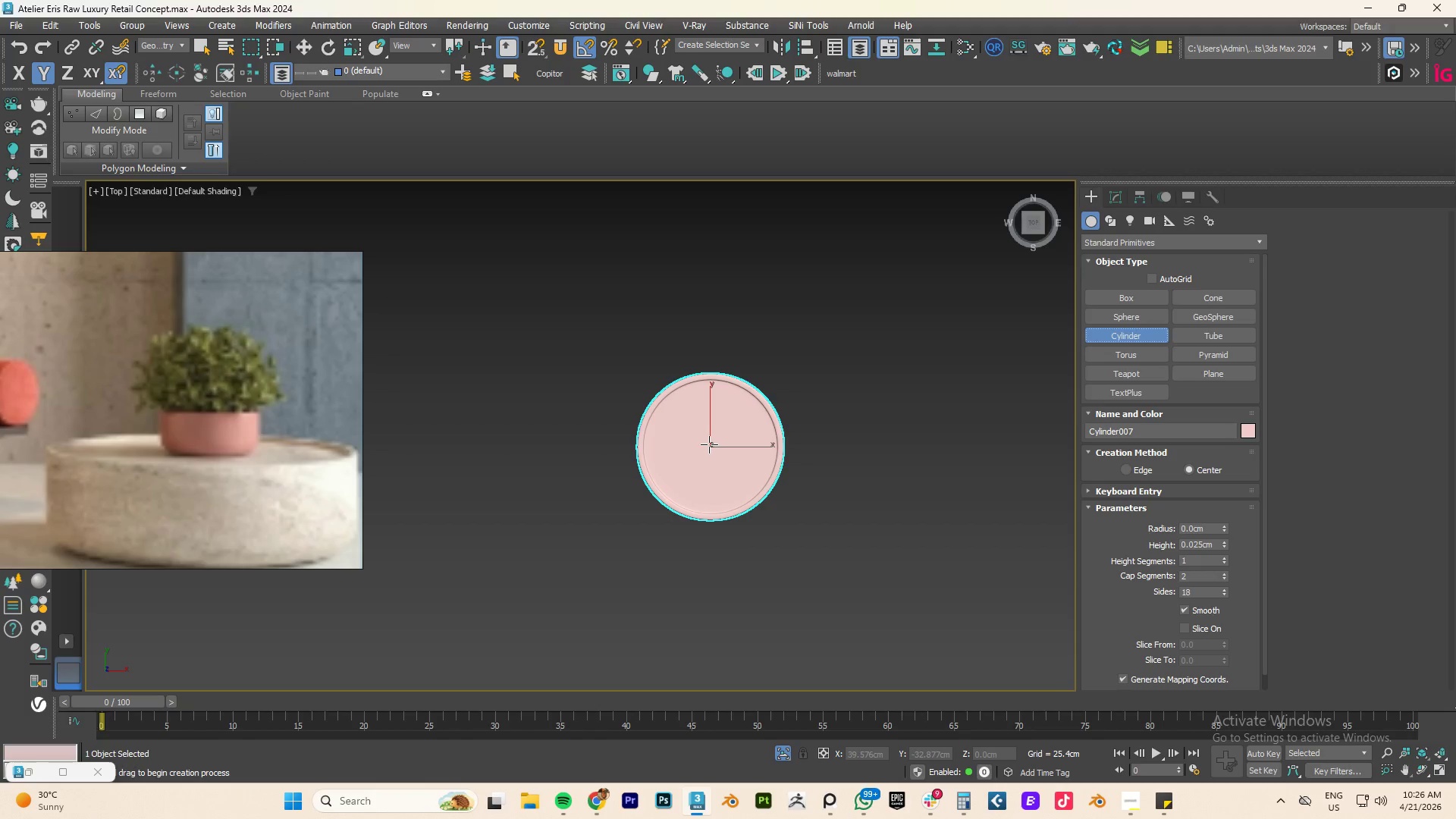 
left_click_drag(start_coordinate=[711, 445], to_coordinate=[726, 469])
 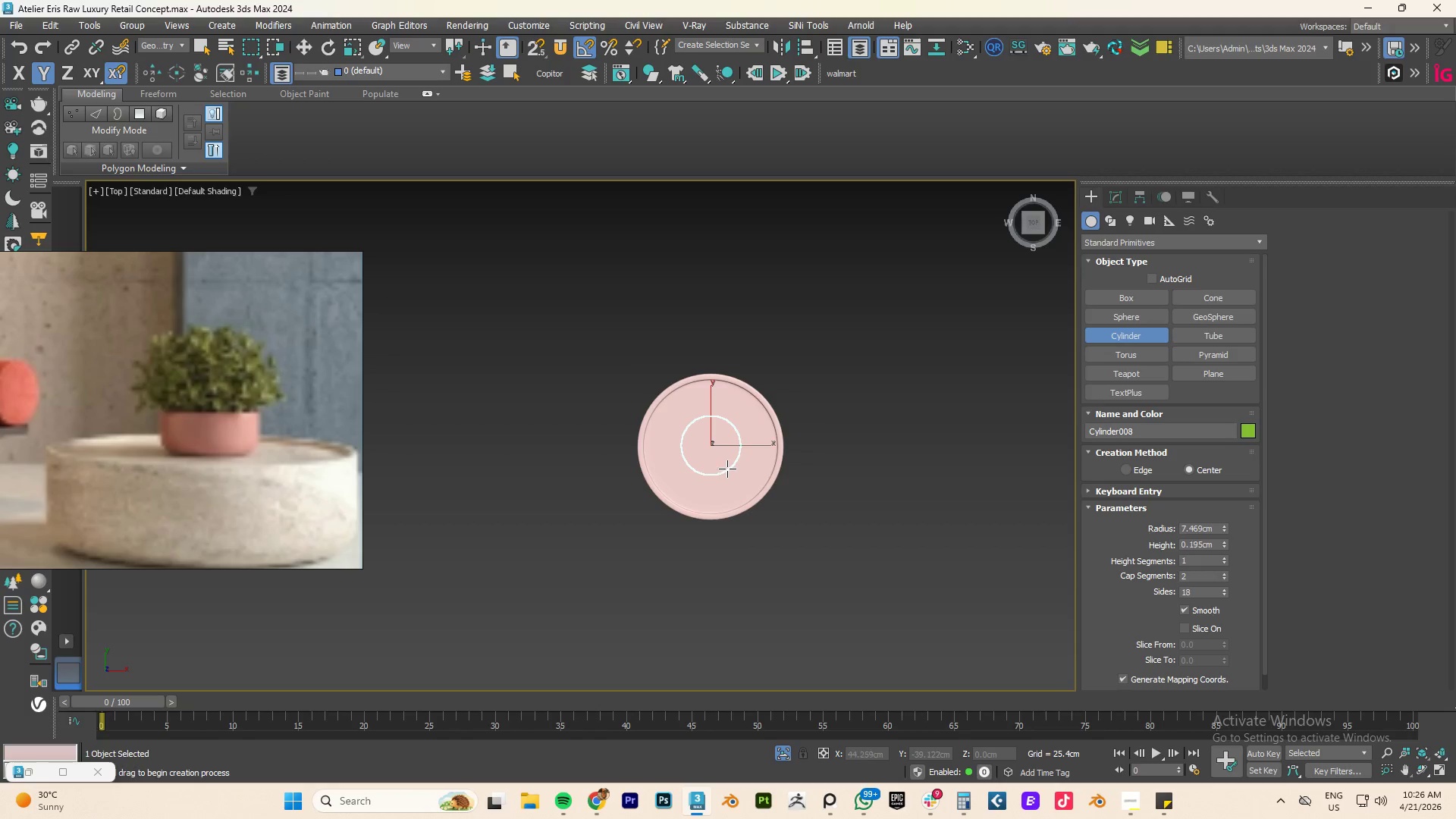 
right_click([727, 469])
 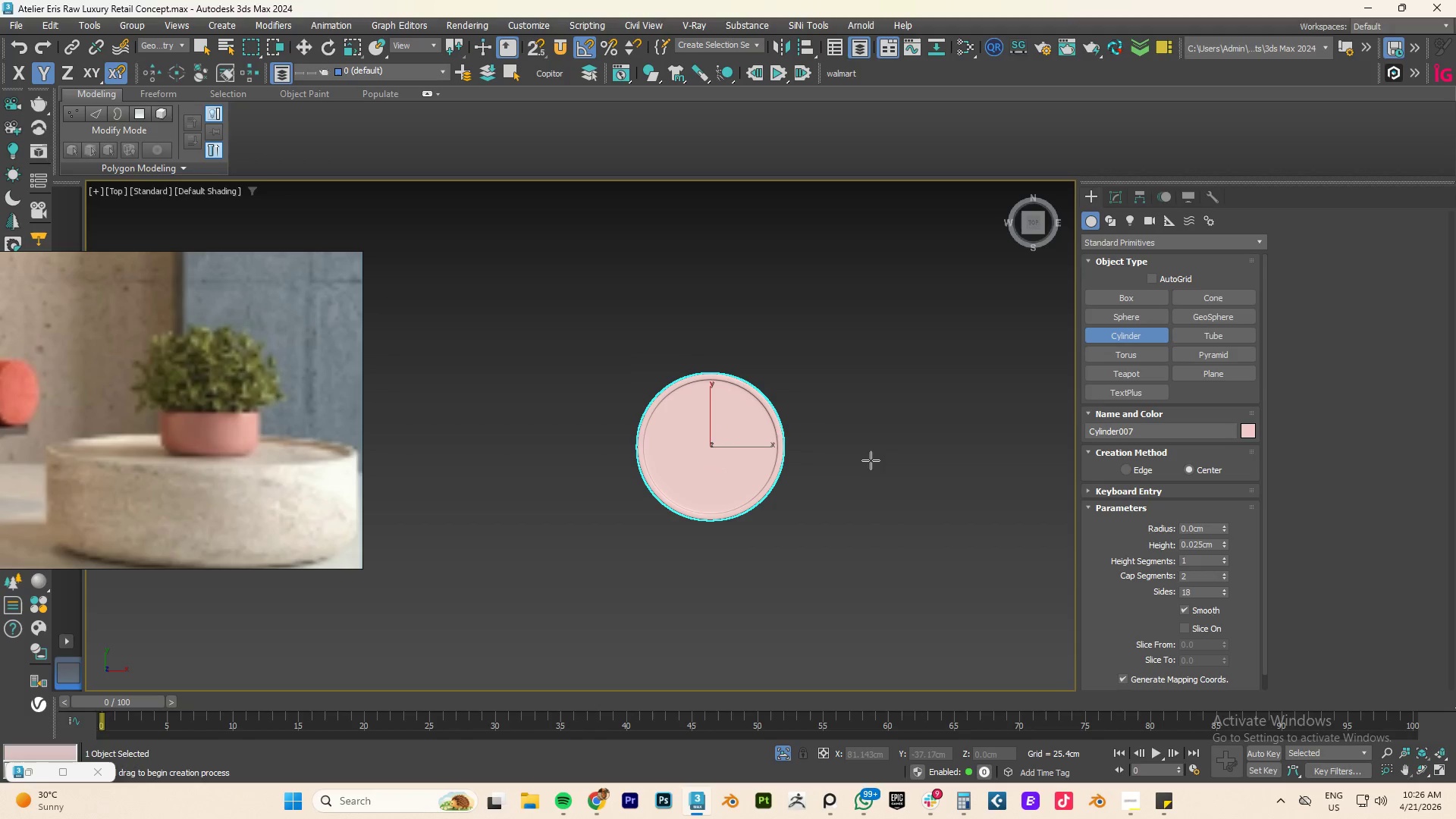 
key(Alt+AltLeft)
 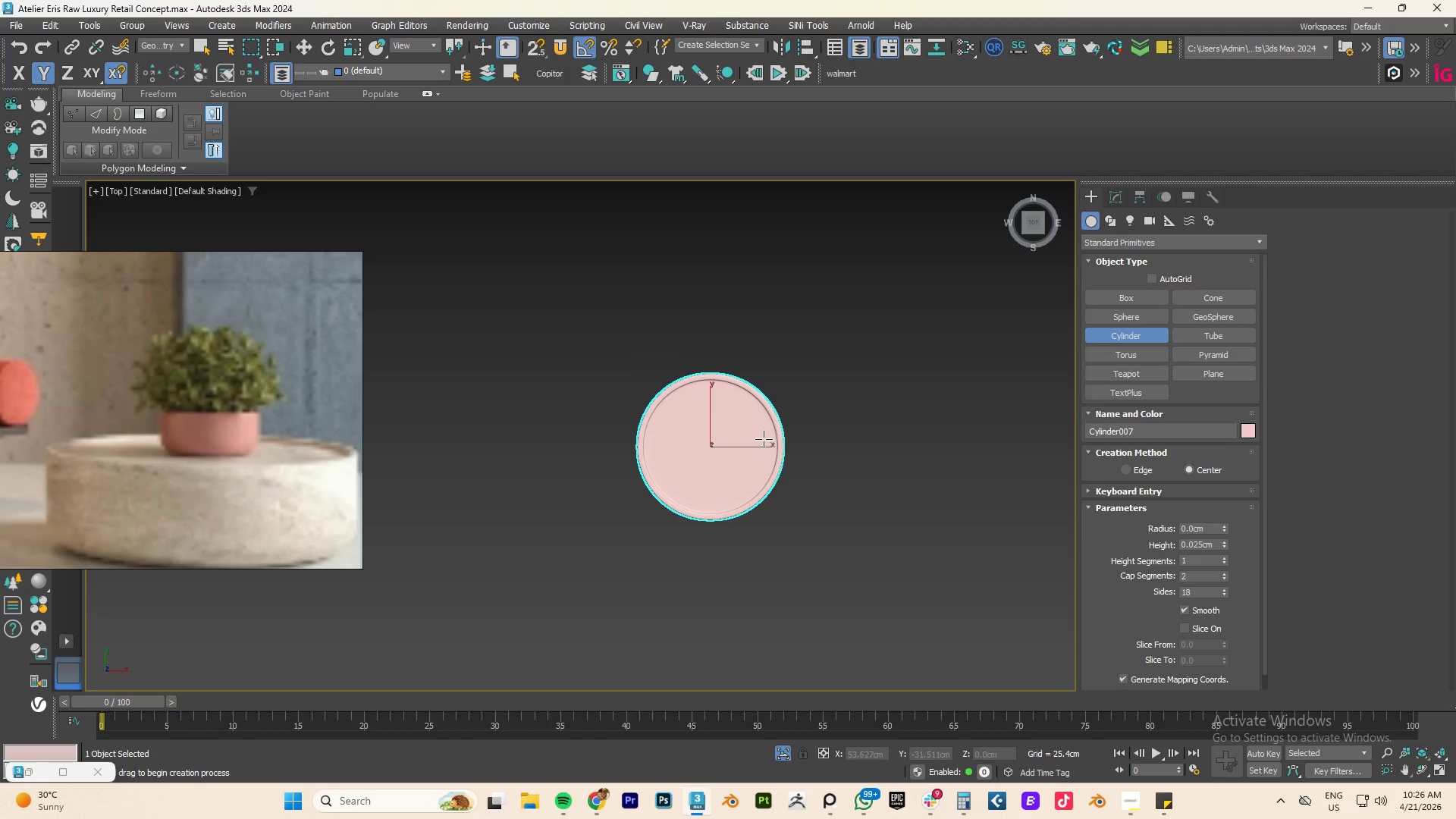 
right_click([764, 439])
 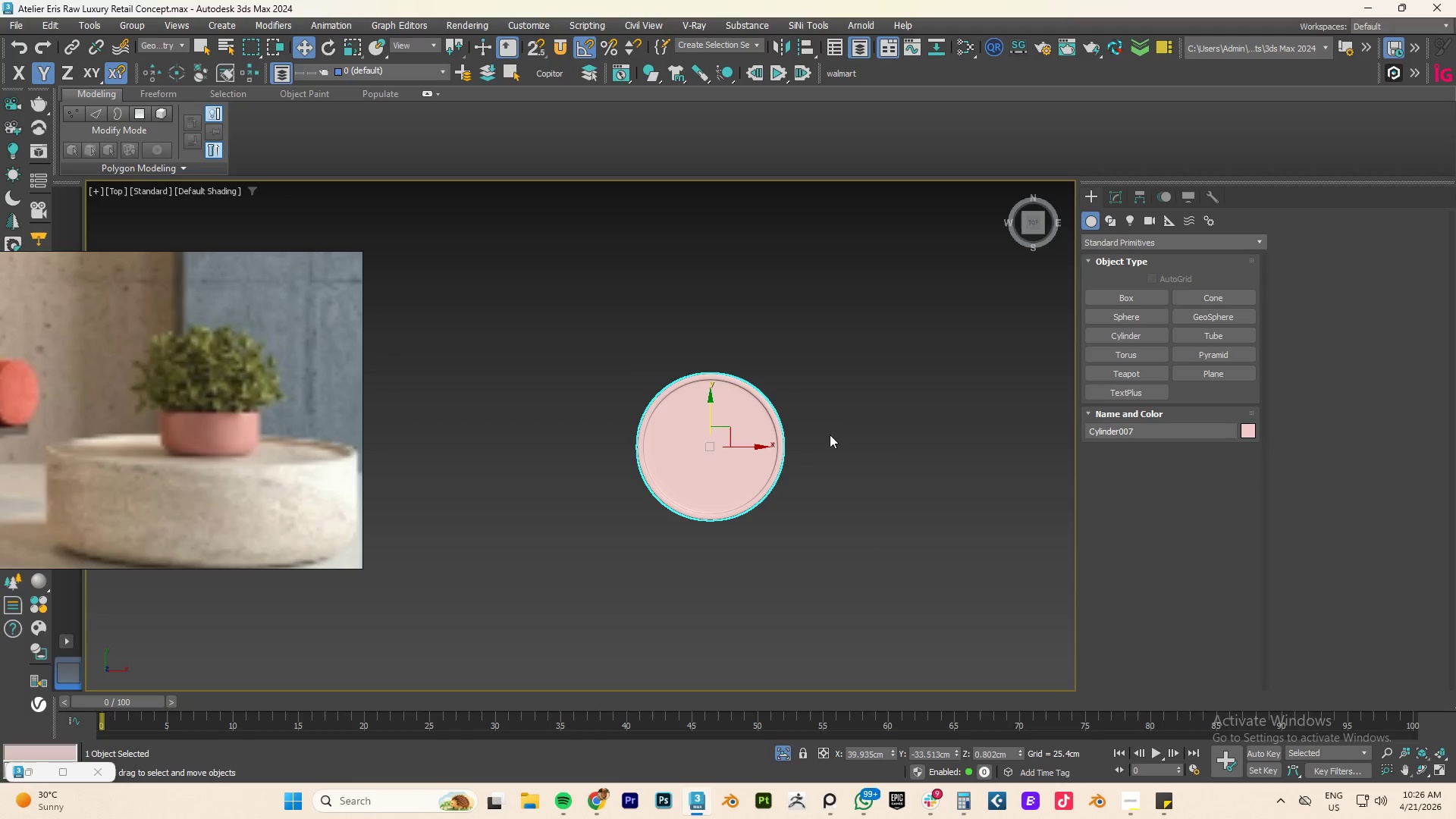 
left_click([886, 434])
 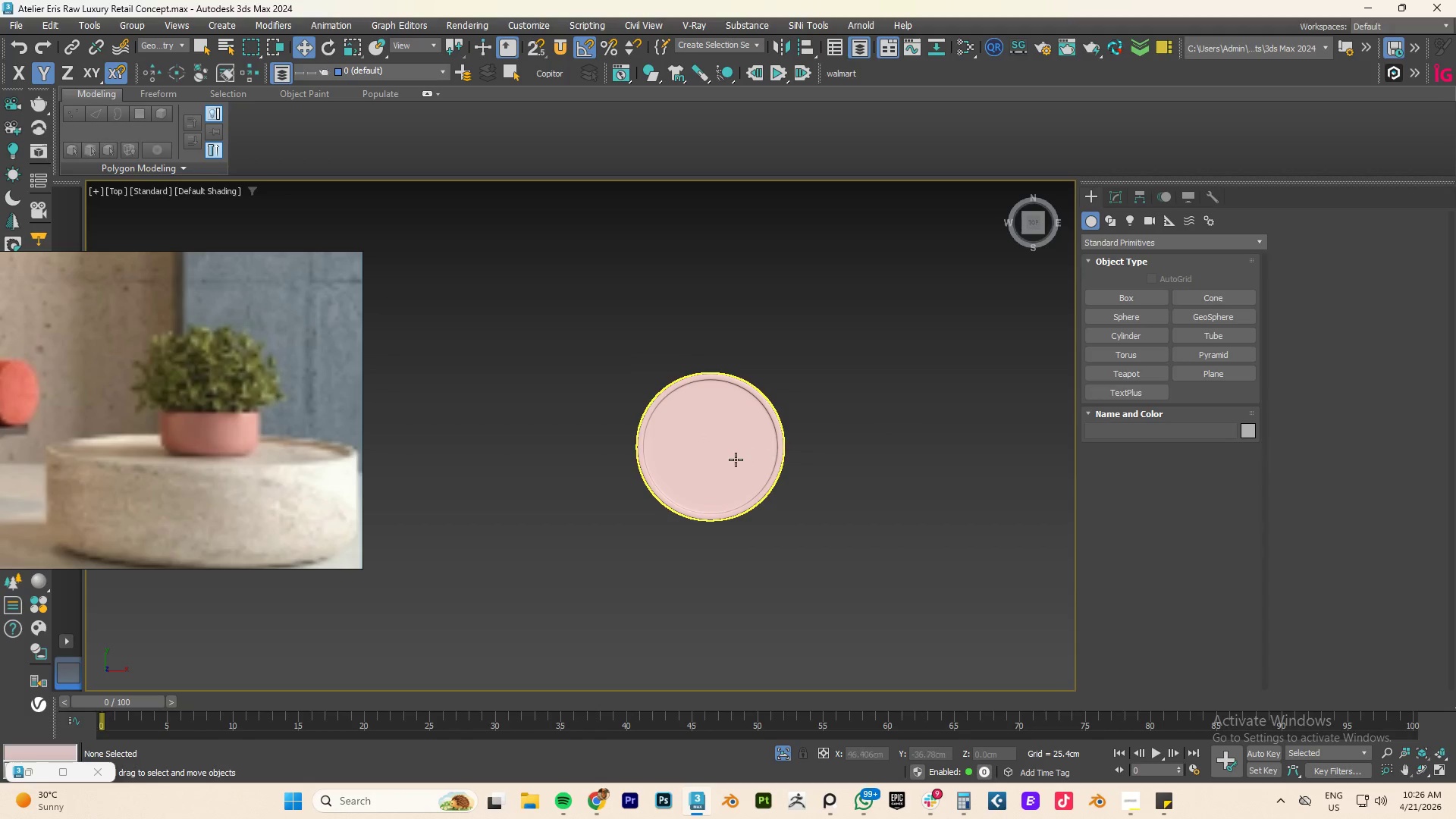 
left_click([732, 460])
 